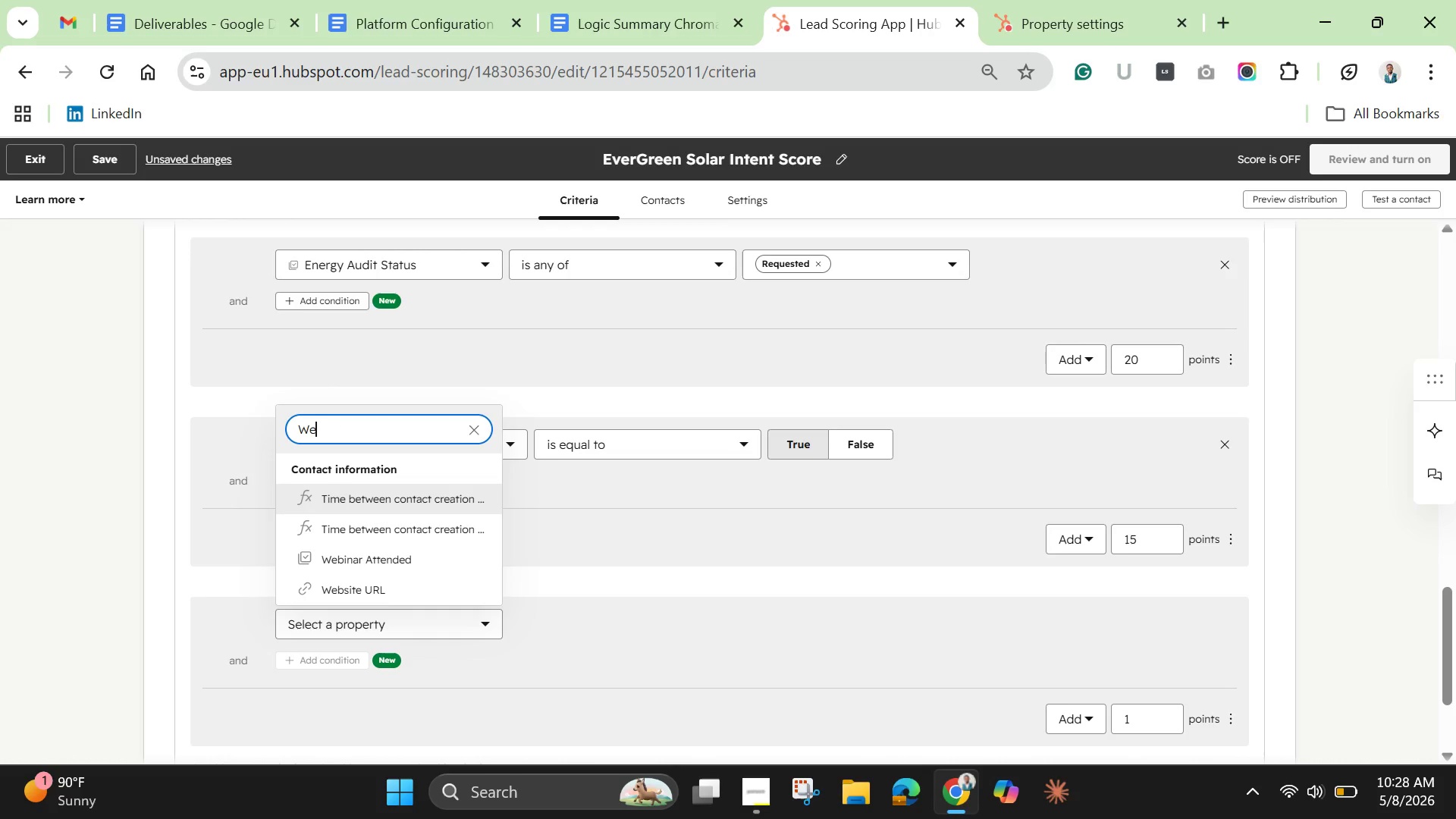 
left_click([369, 557])
 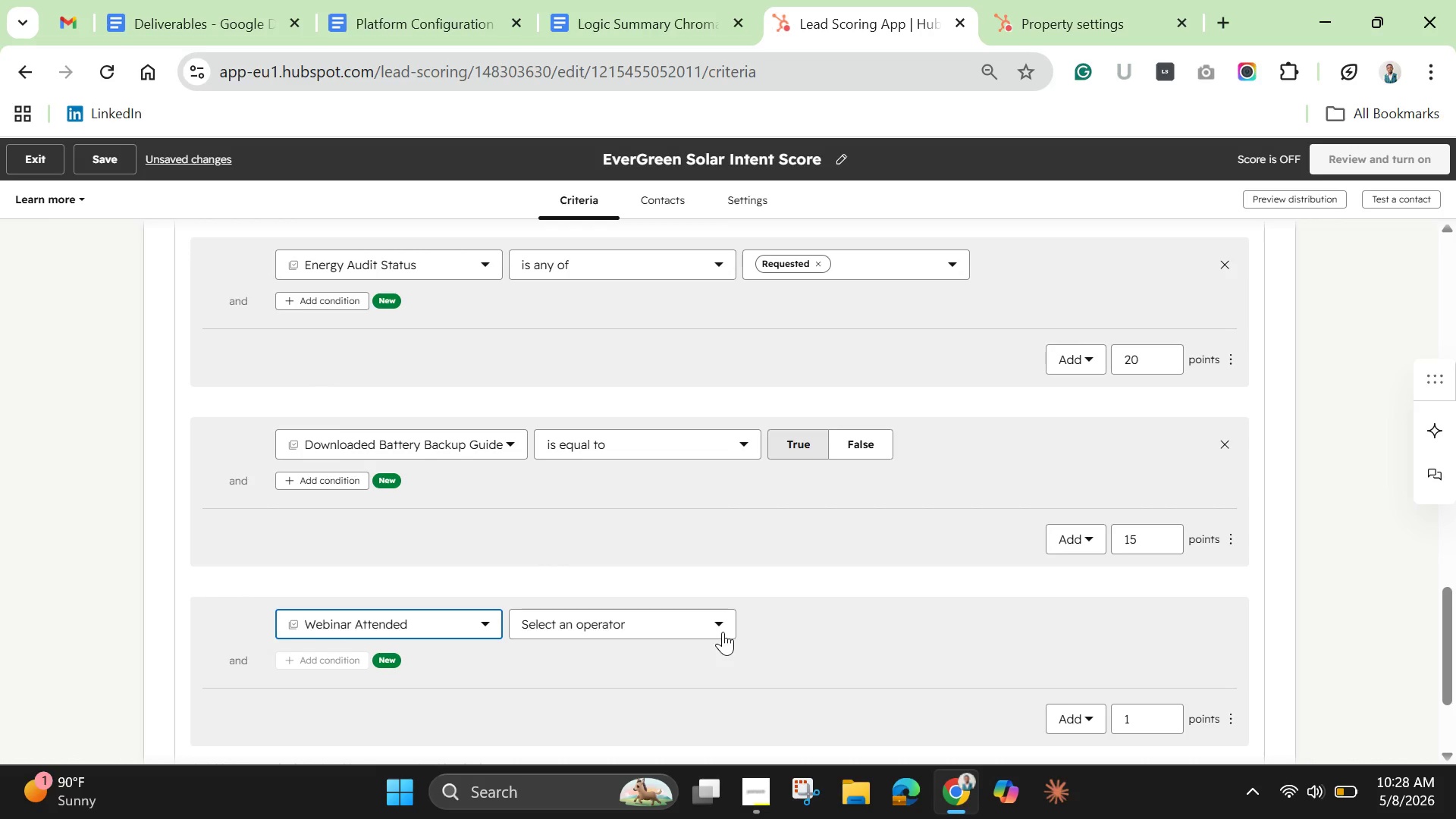 
left_click([663, 609])
 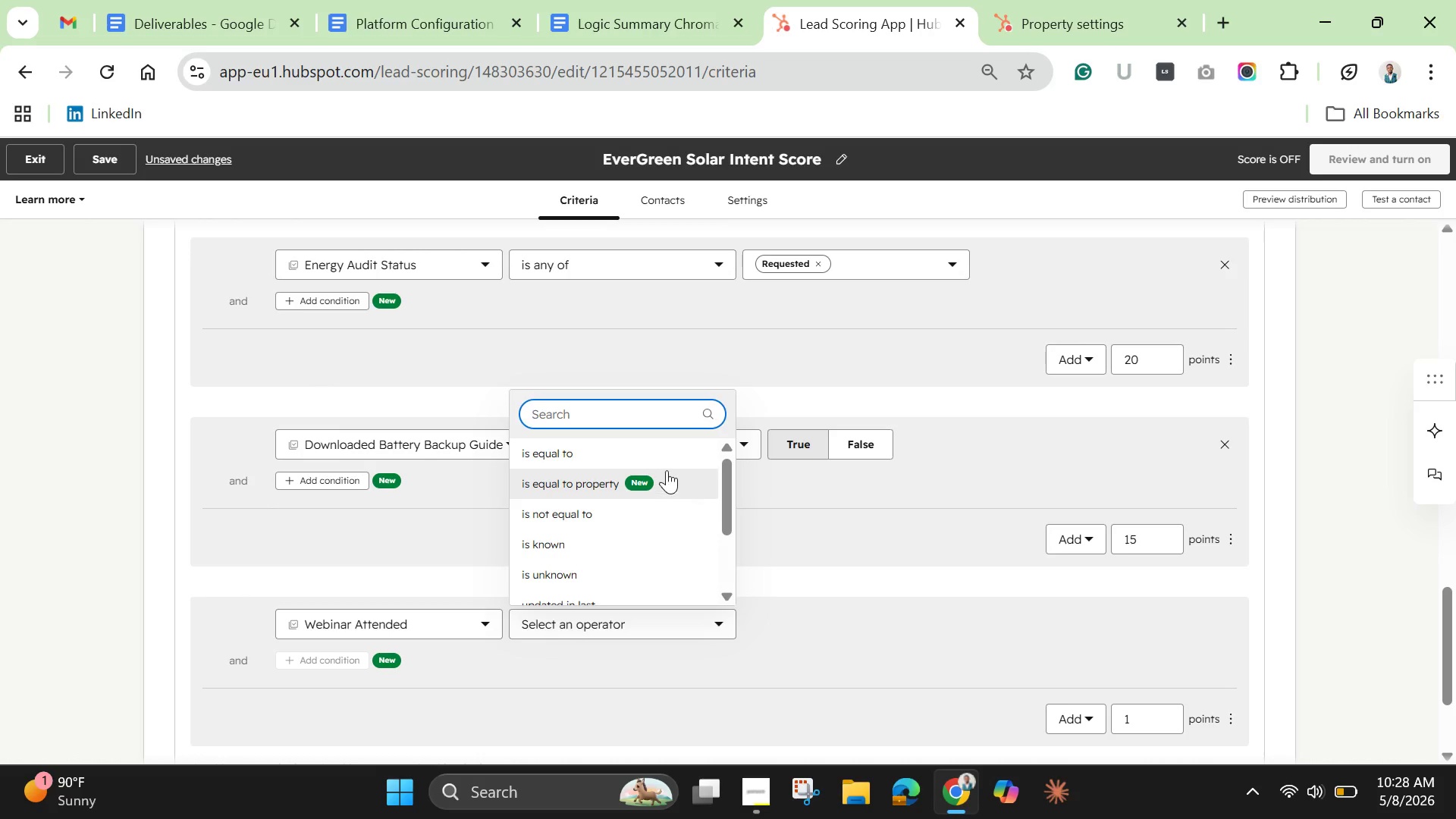 
left_click([664, 453])
 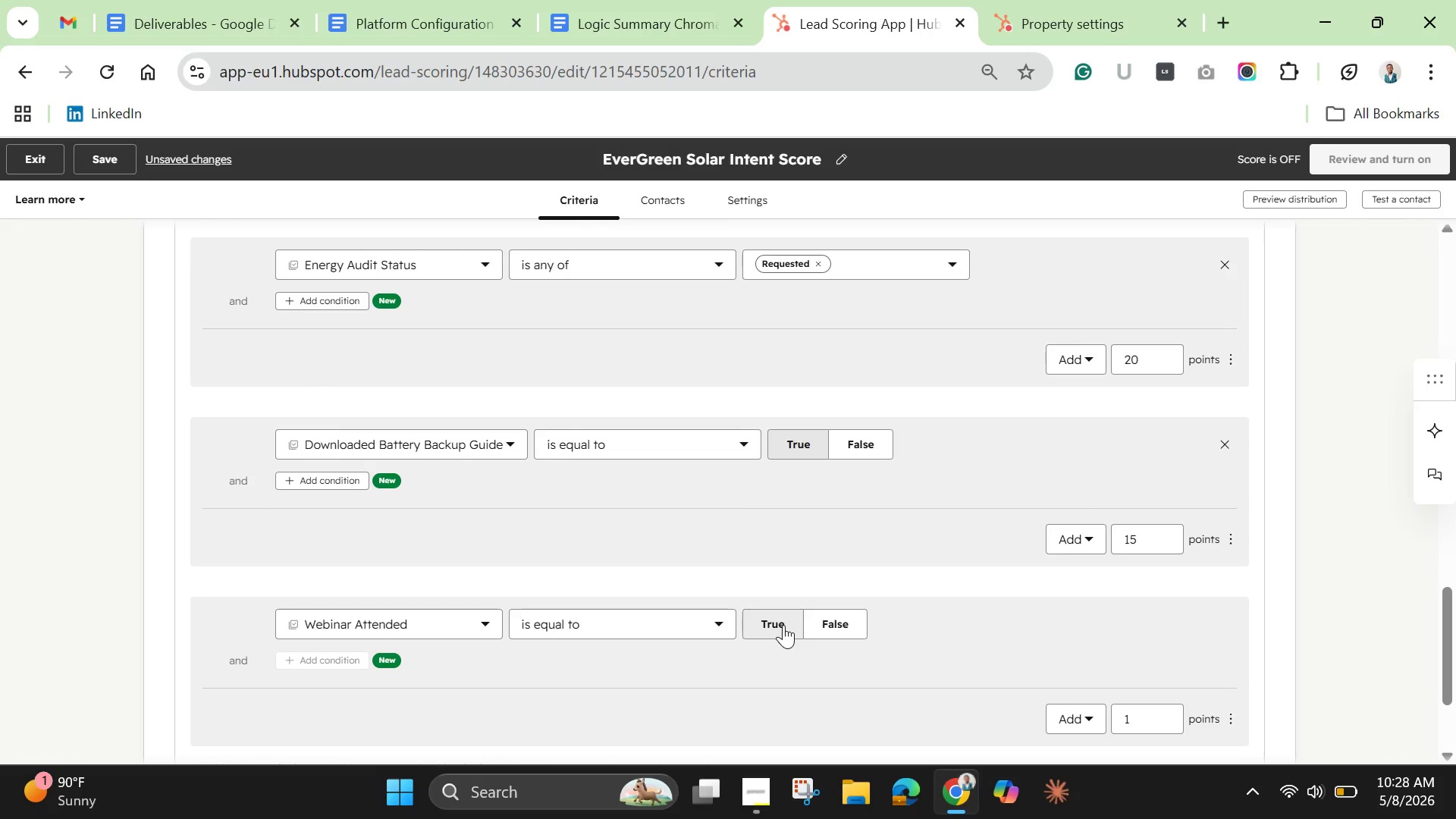 
left_click([783, 625])
 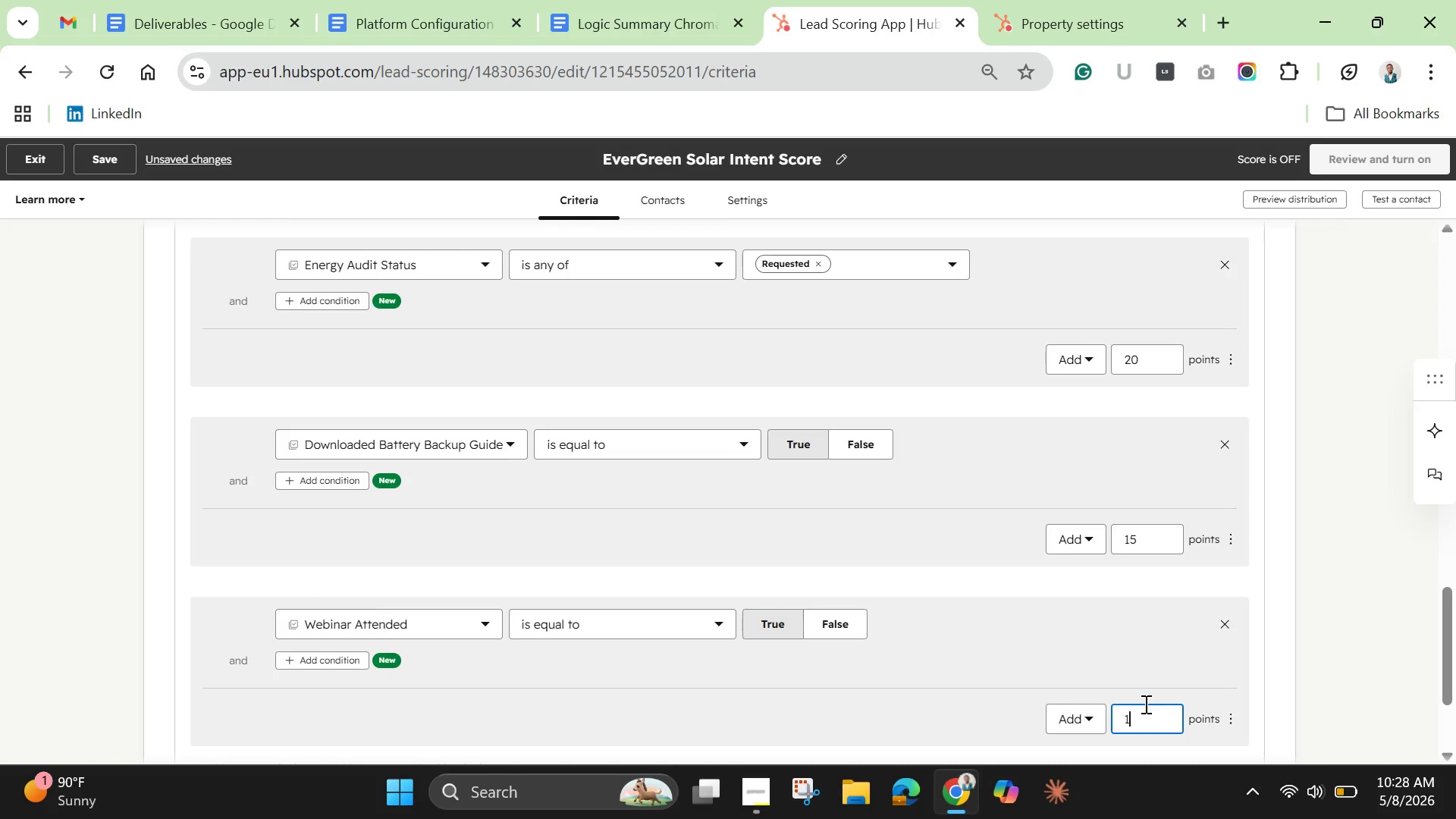 
wait(5.41)
 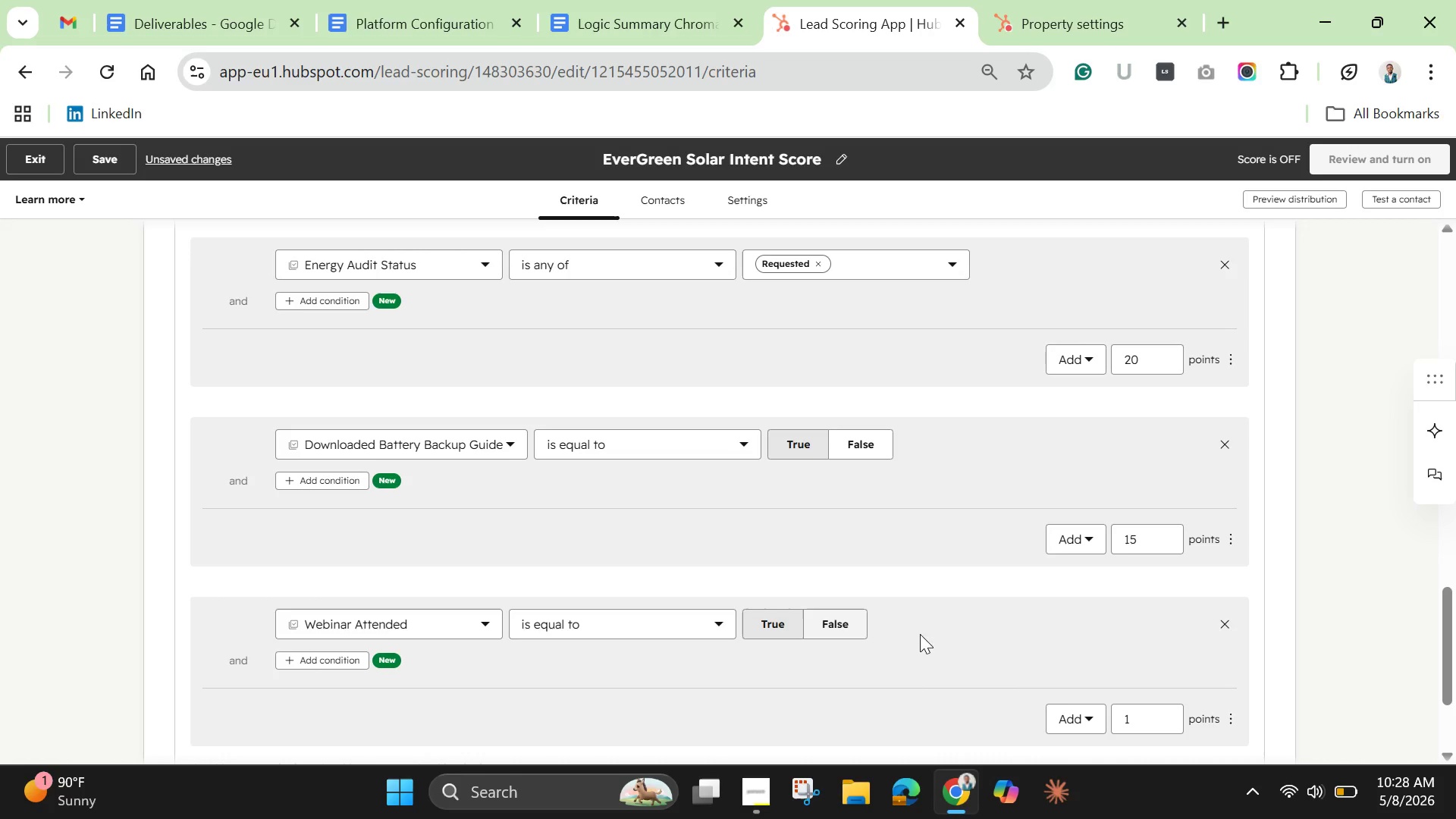 
key(Backspace)
type(20)
 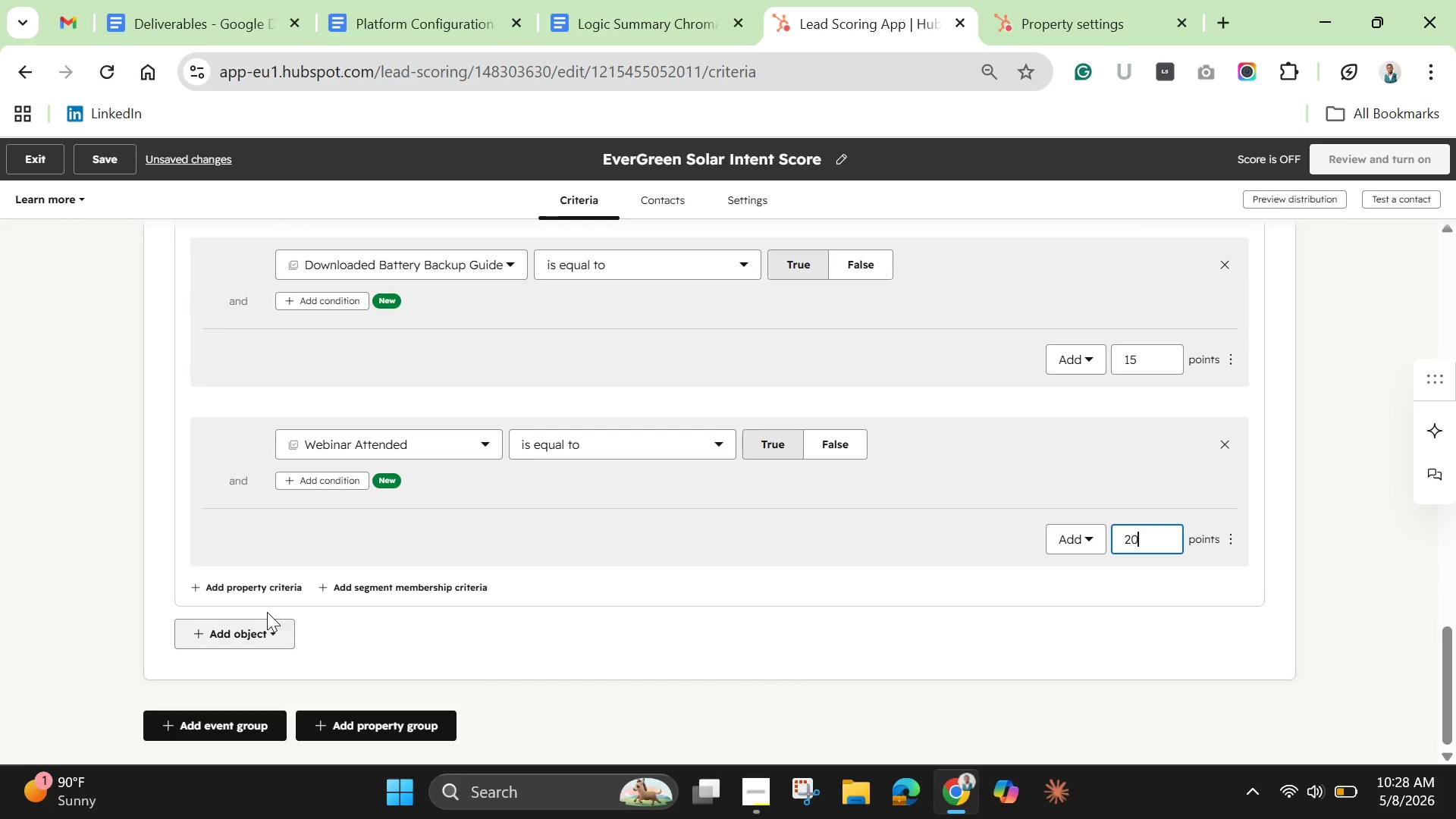 
left_click([256, 591])
 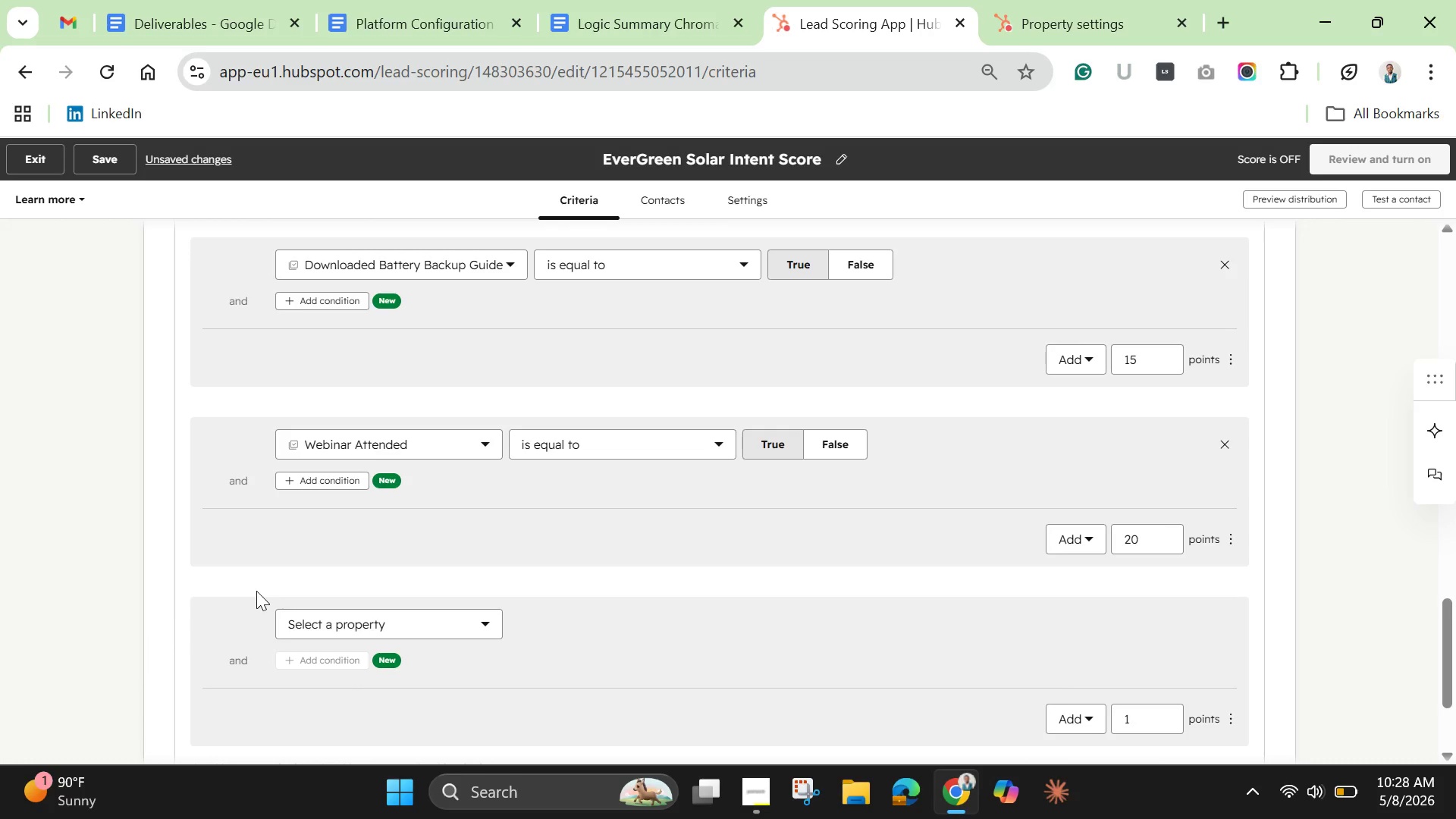 
wait(10.78)
 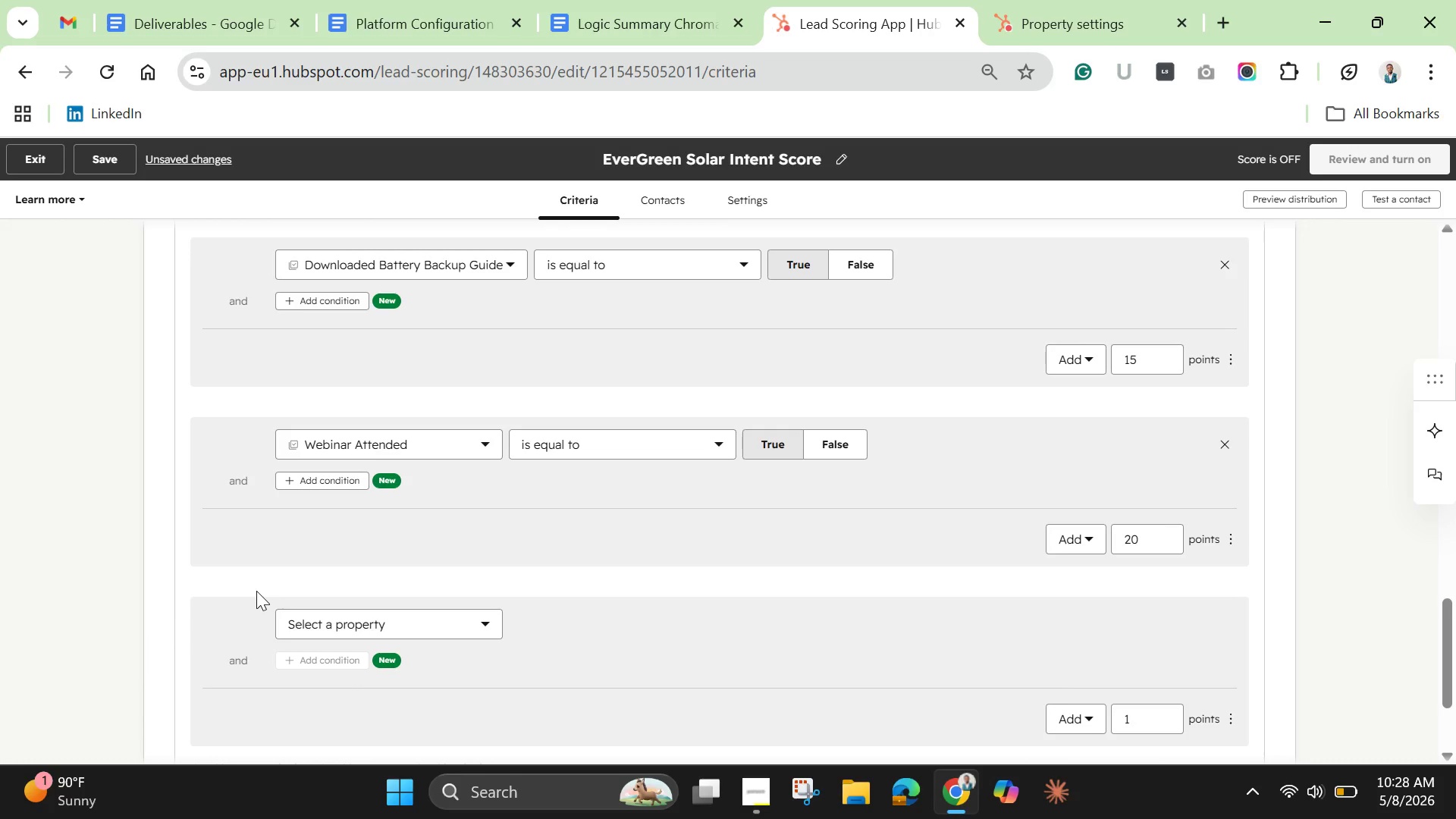 
key(C)
 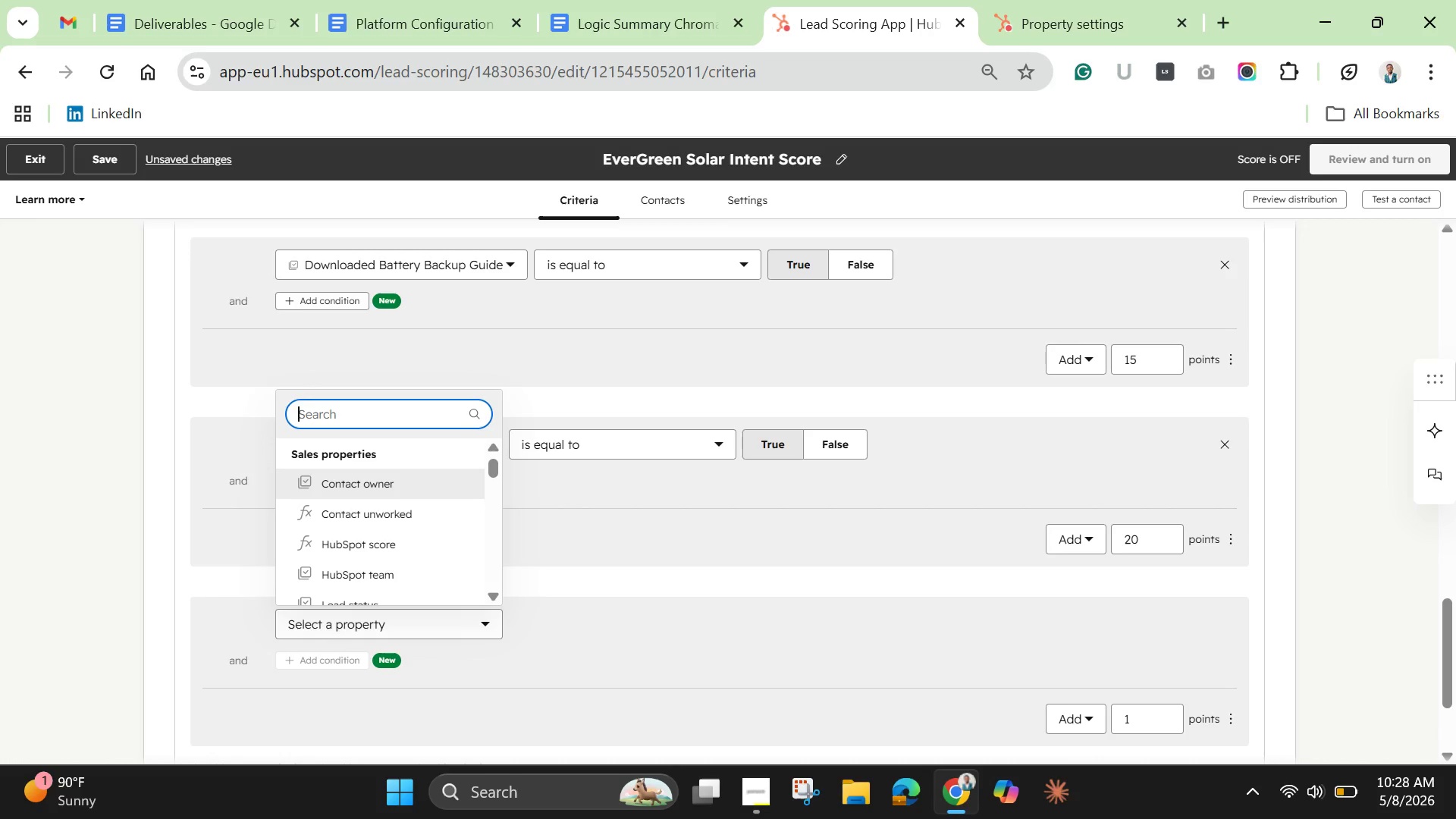 
type(conss)
key(Backspace)
 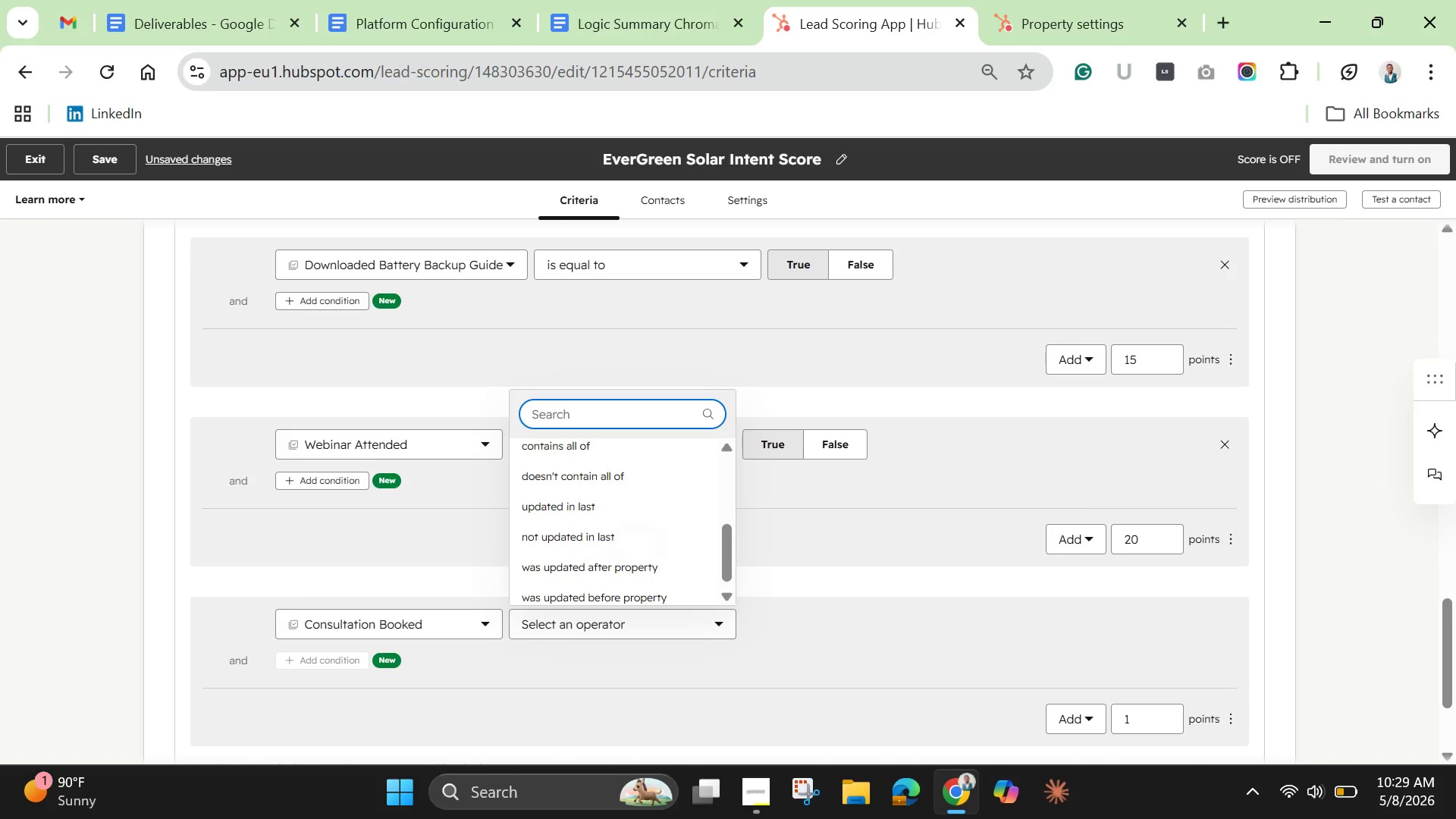 
wait(19.12)
 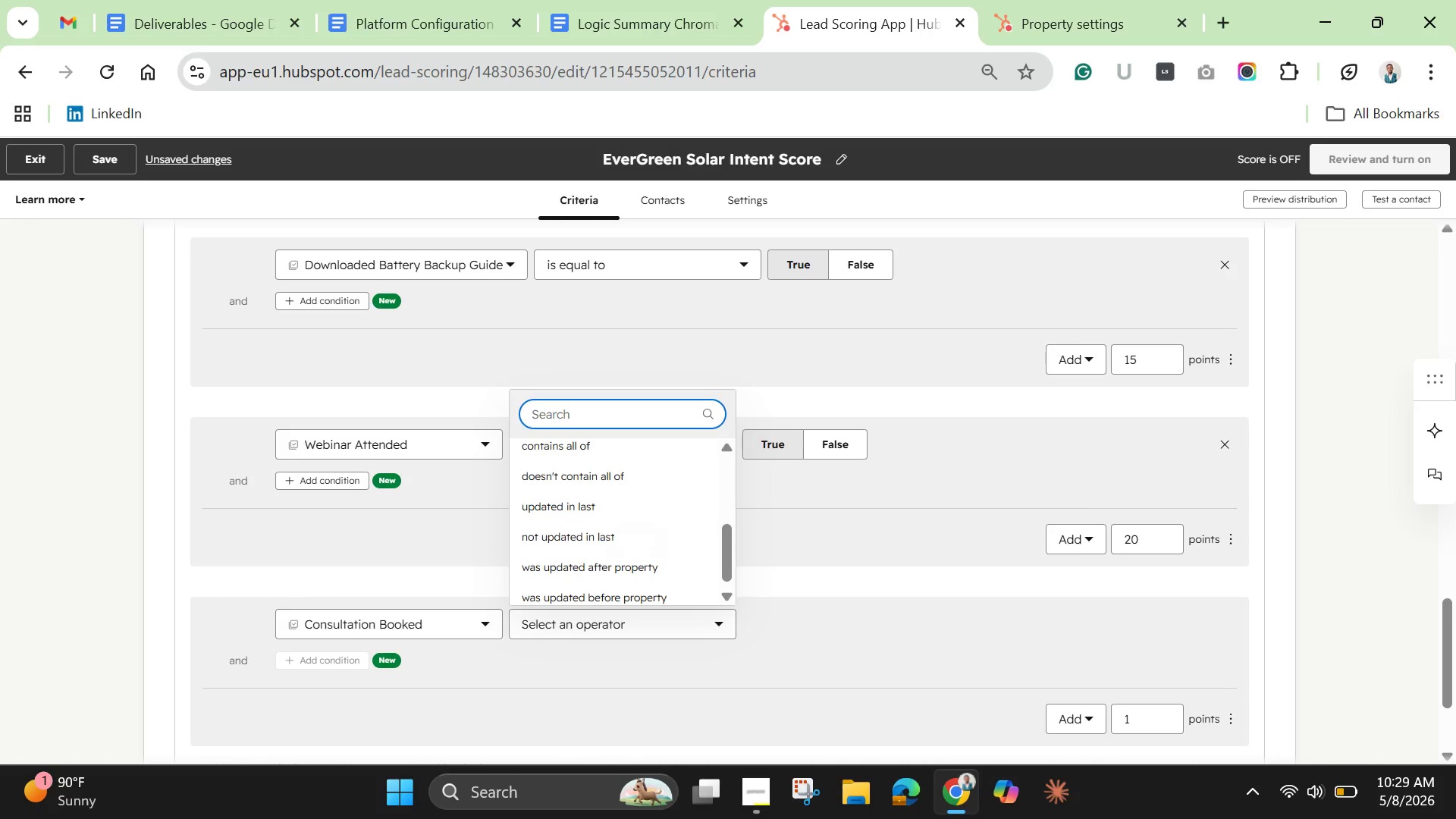 
left_click_drag(start_coordinate=[724, 513], to_coordinate=[723, 465])
 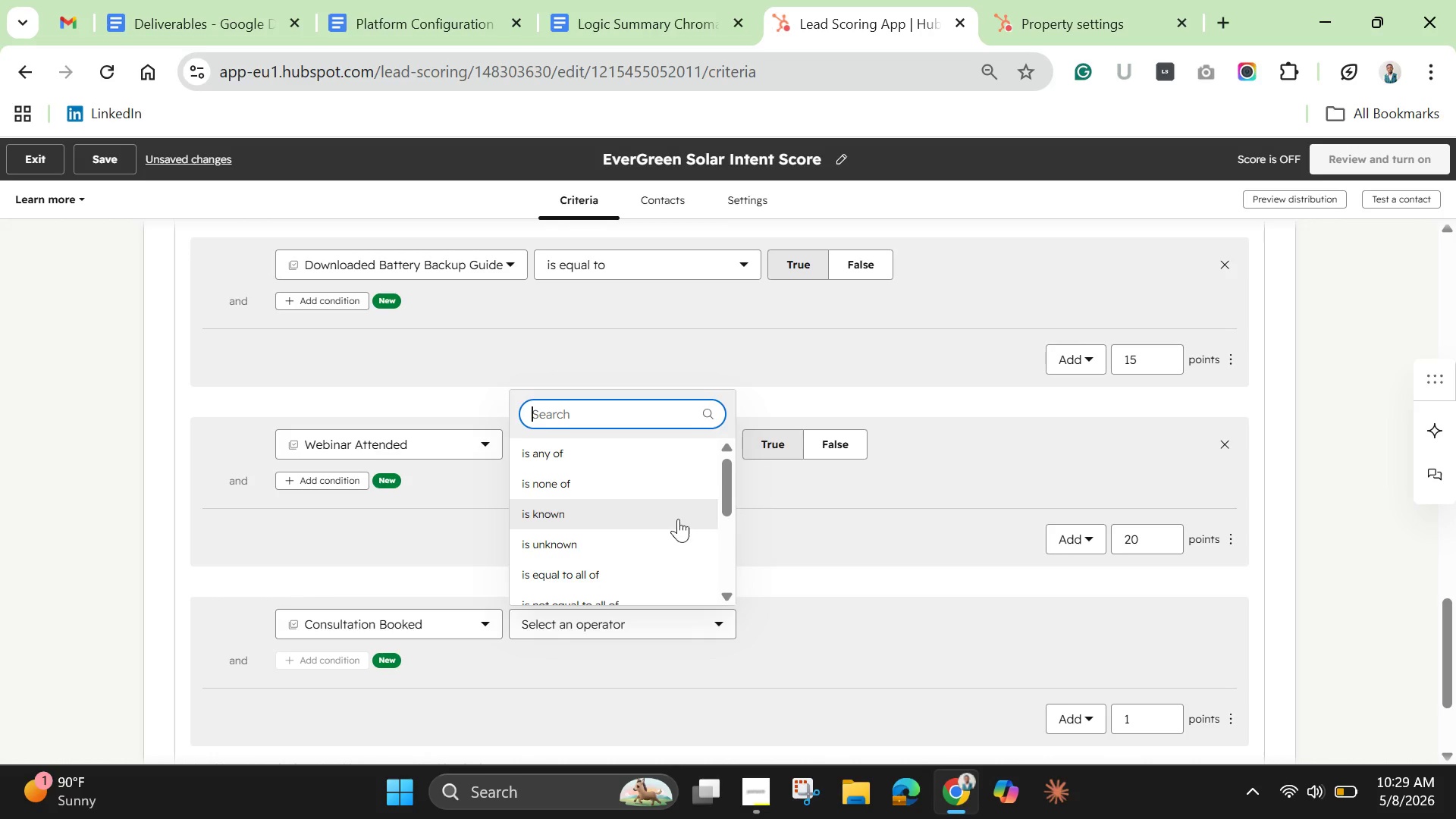 
left_click_drag(start_coordinate=[724, 492], to_coordinate=[727, 513])
 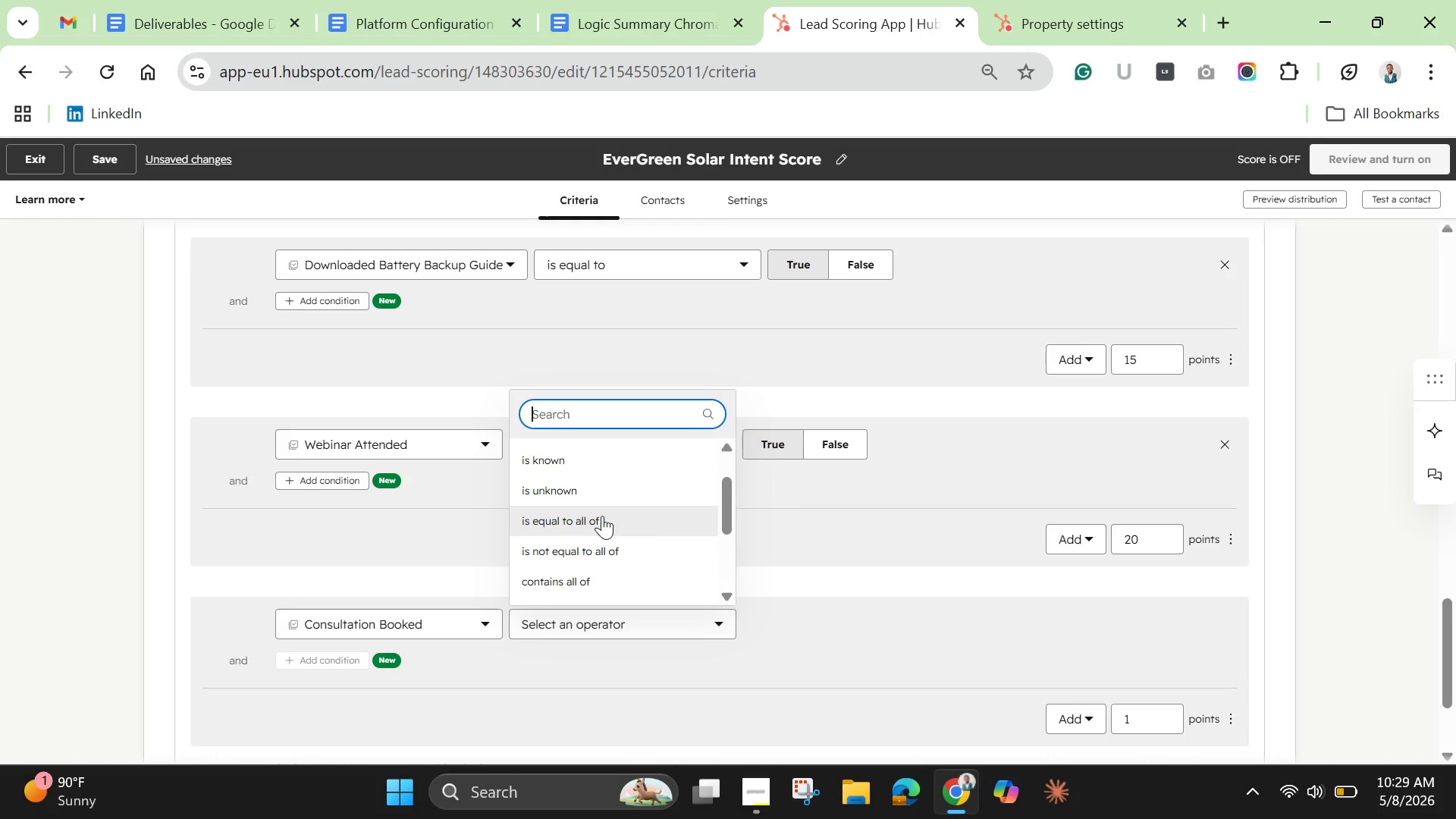 
left_click([602, 516])
 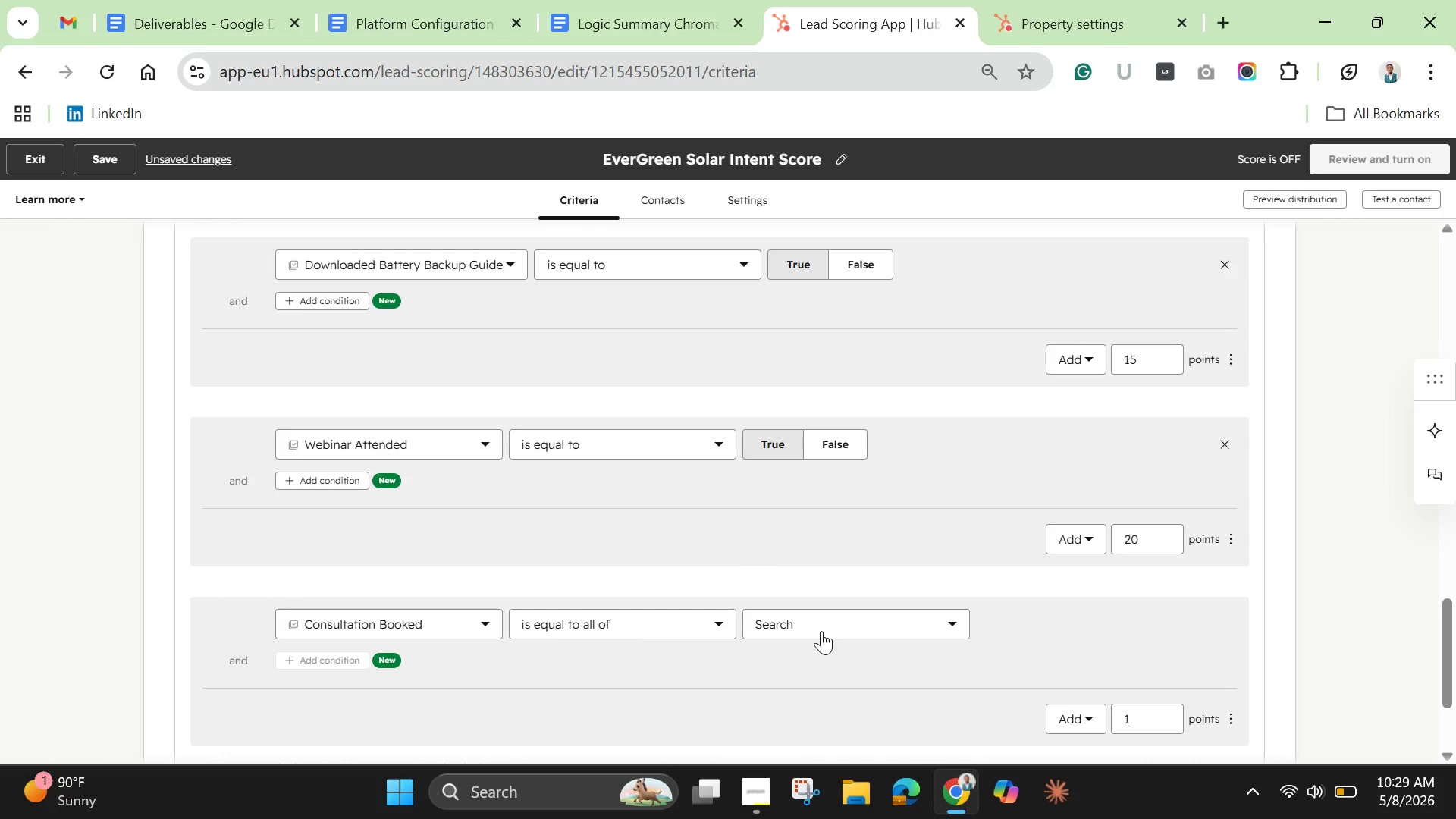 
left_click([821, 631])
 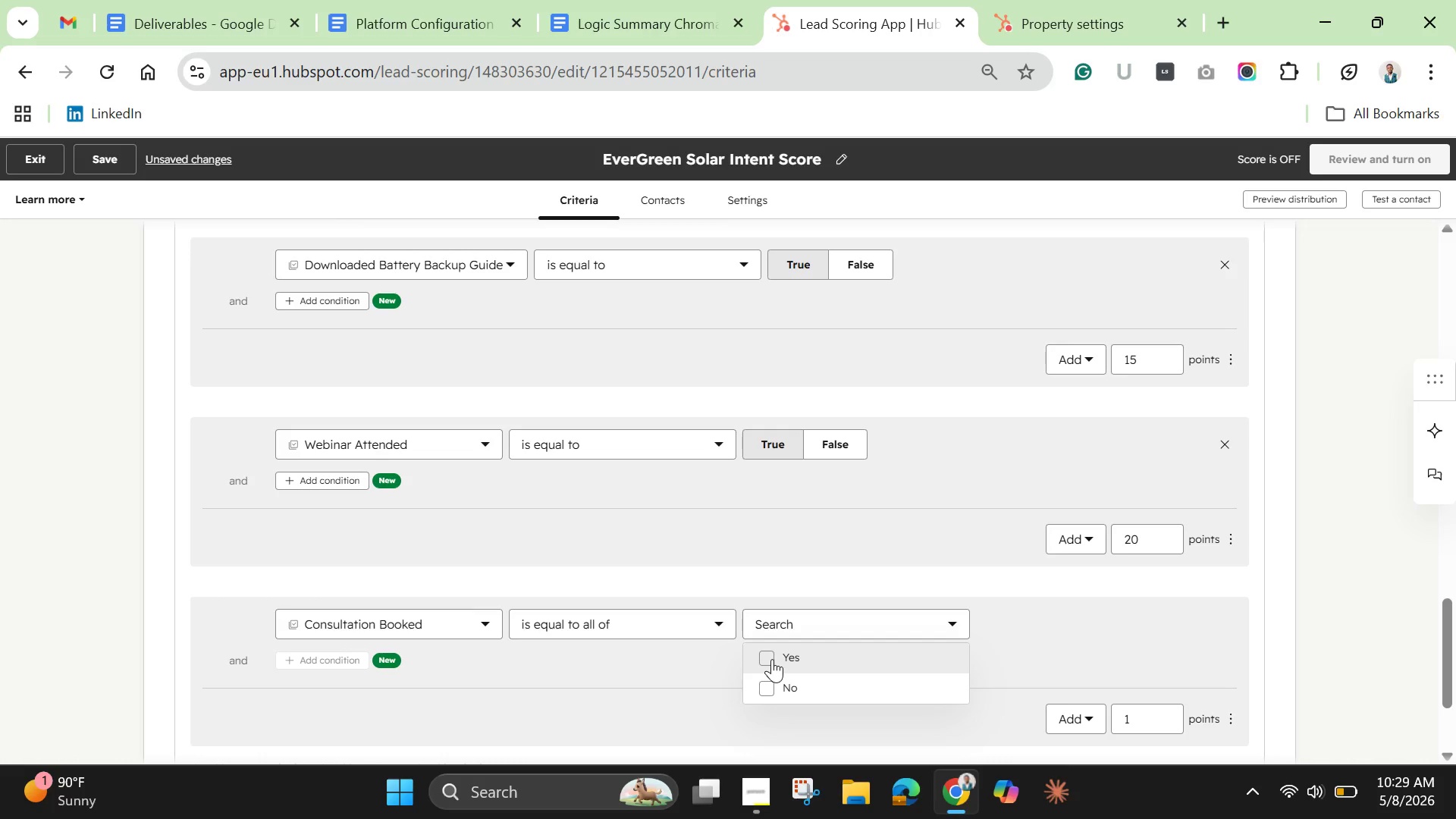 
left_click([772, 659])
 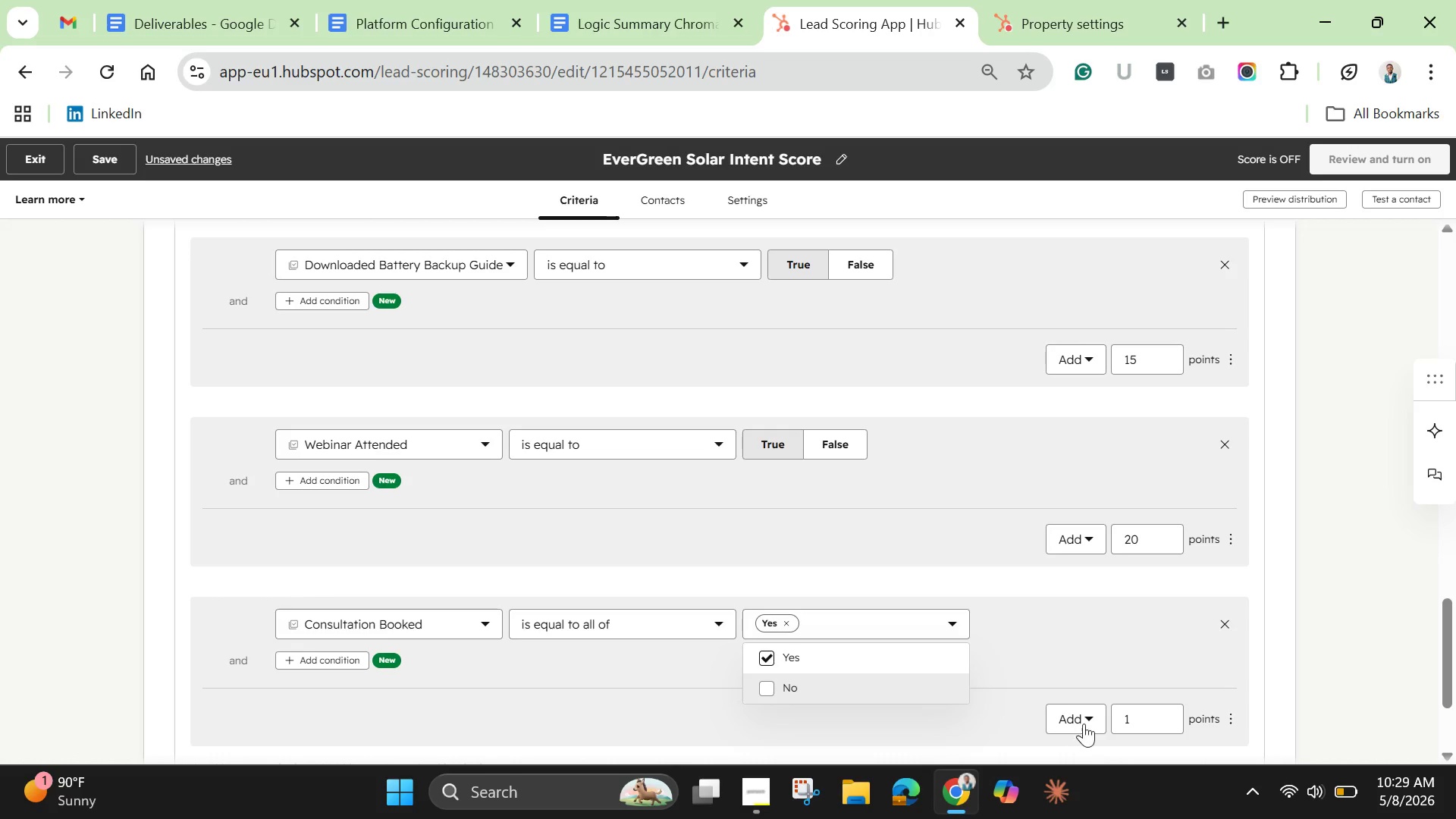 
left_click([1129, 722])
 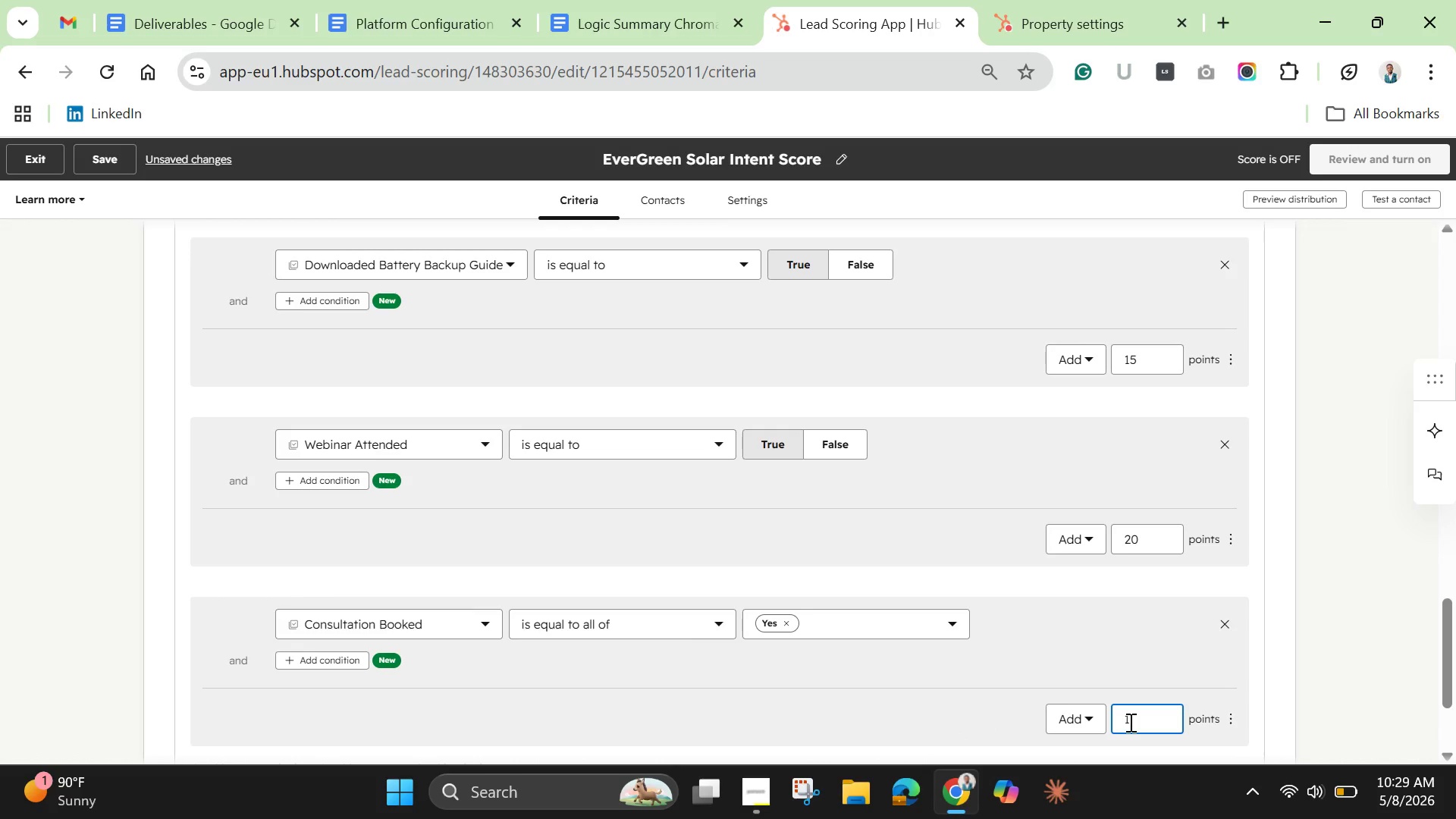 
left_click([1129, 722])
 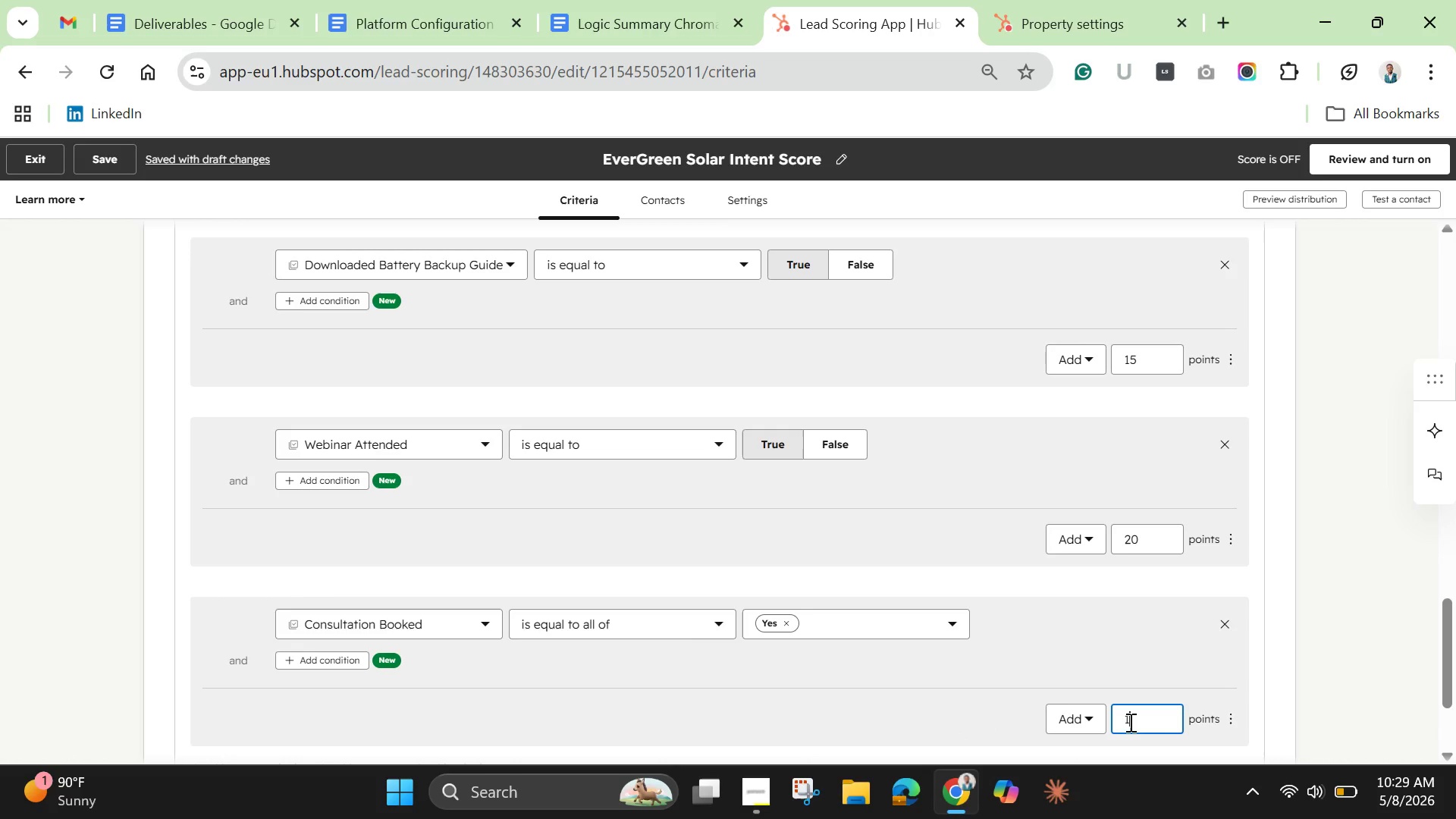 
key(Backspace)
key(Backspace)
type(30)
 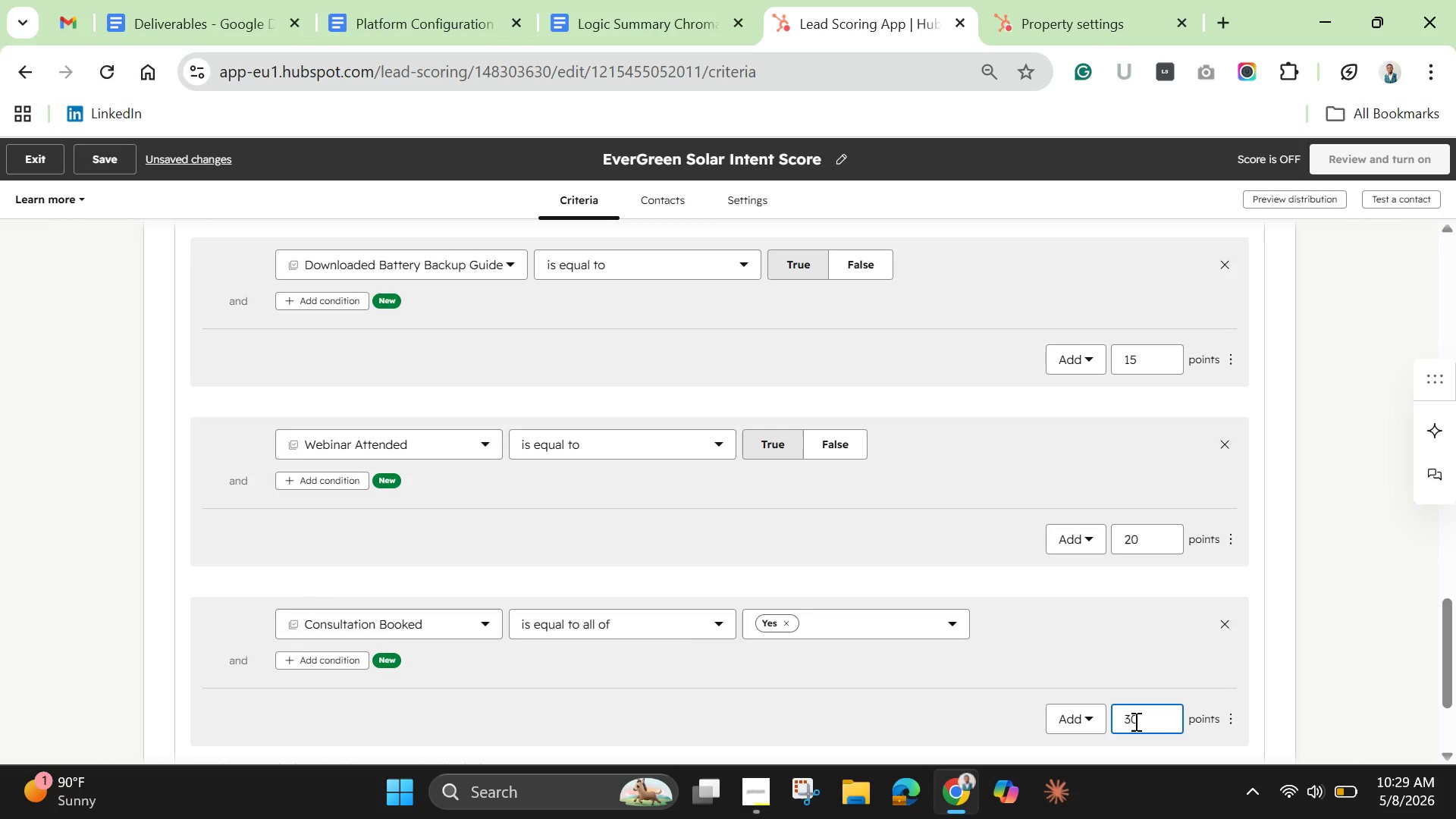 
scroll: coordinate [1134, 715], scroll_direction: down, amount: 2.0
 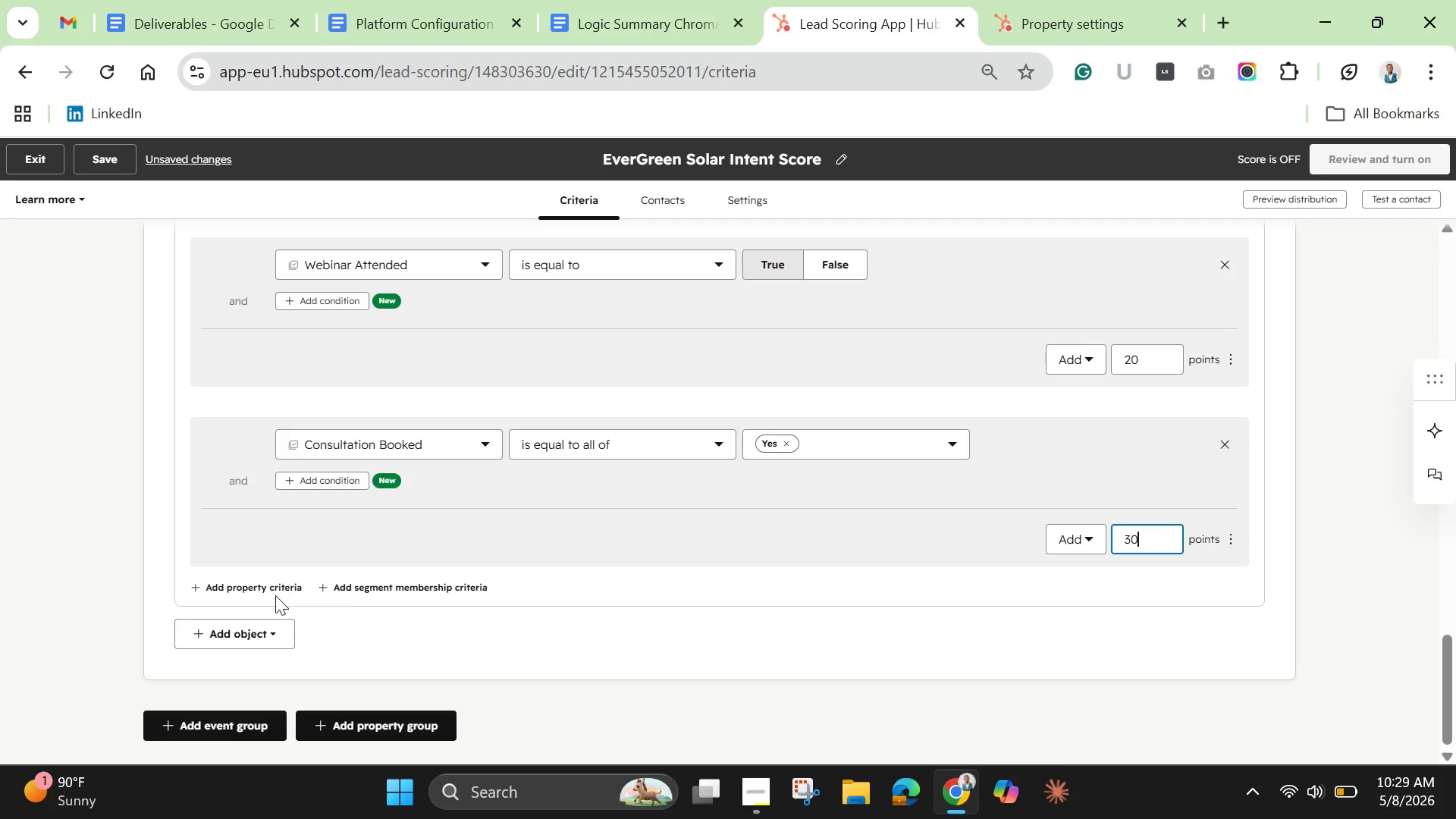 
left_click([264, 585])
 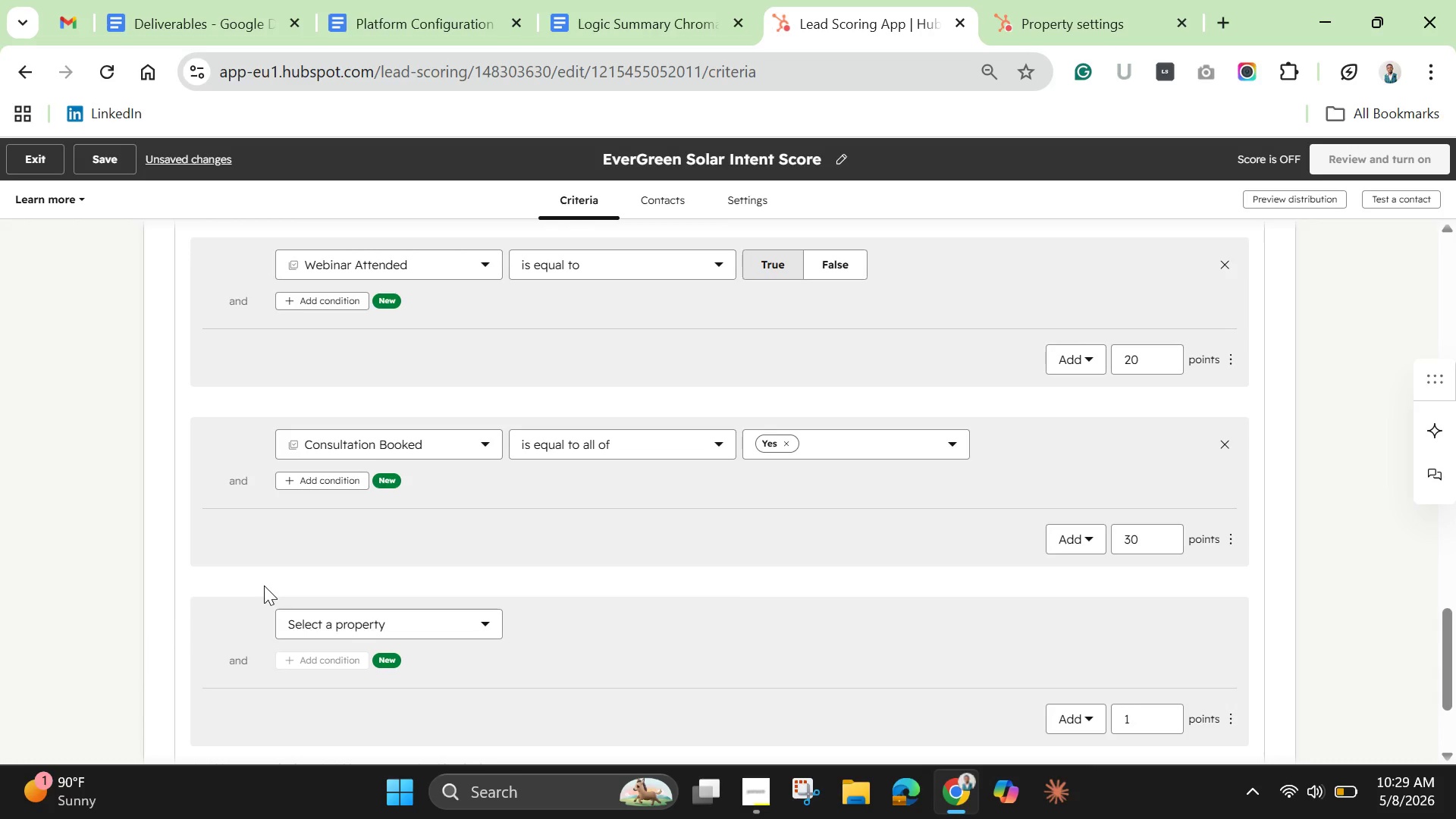 
wait(13.83)
 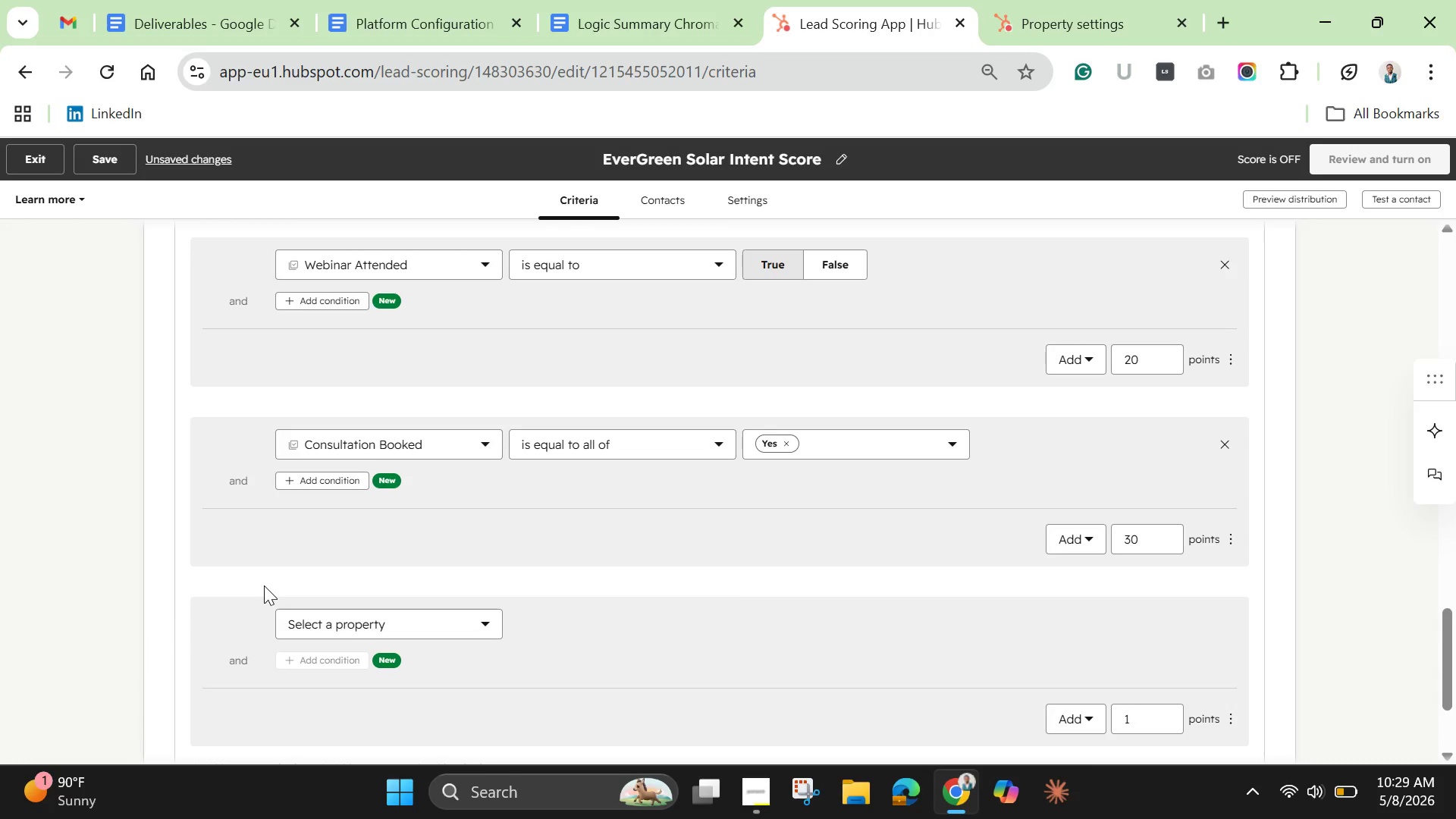 
left_click([338, 627])
 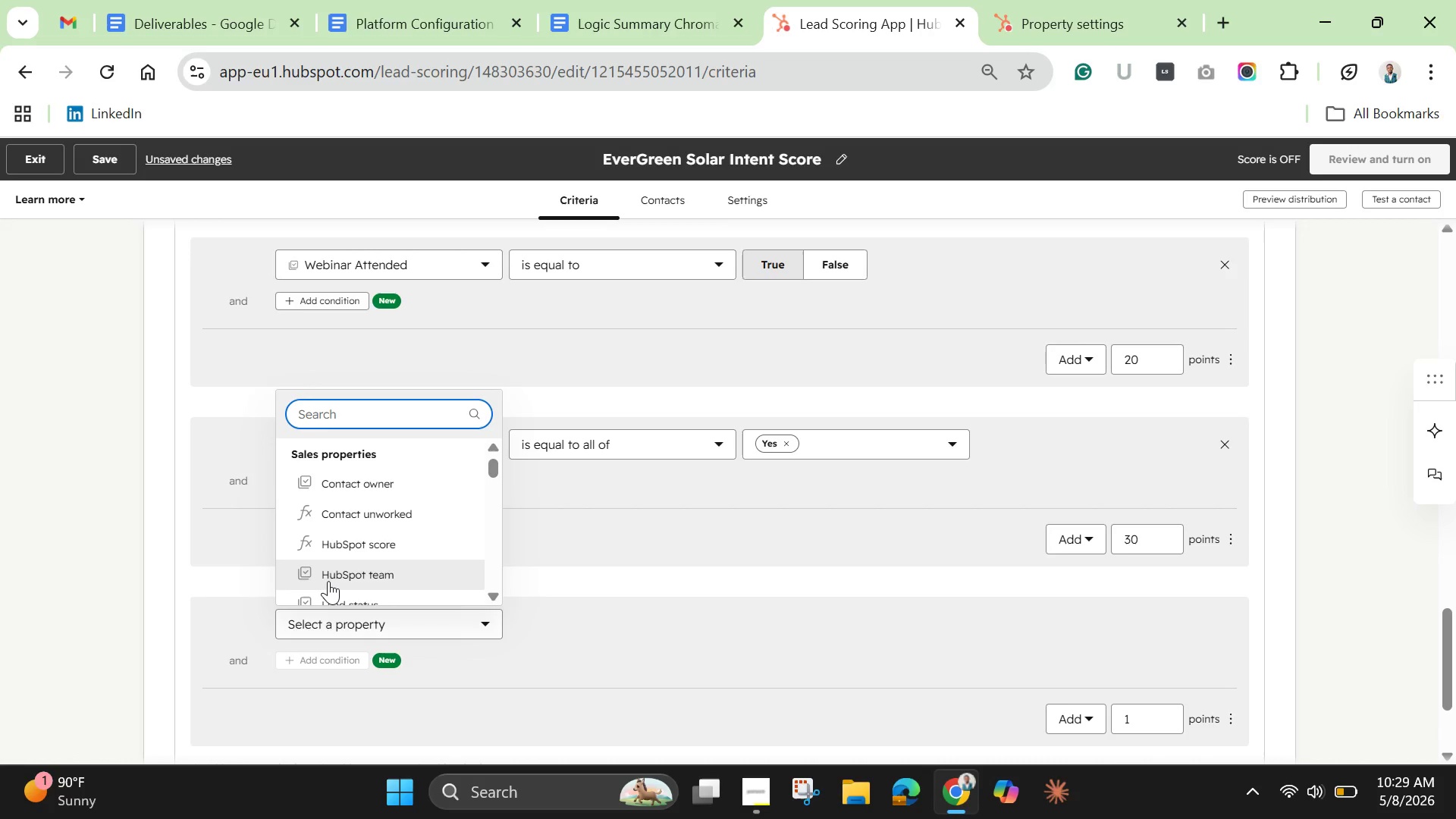 
type(energy)
 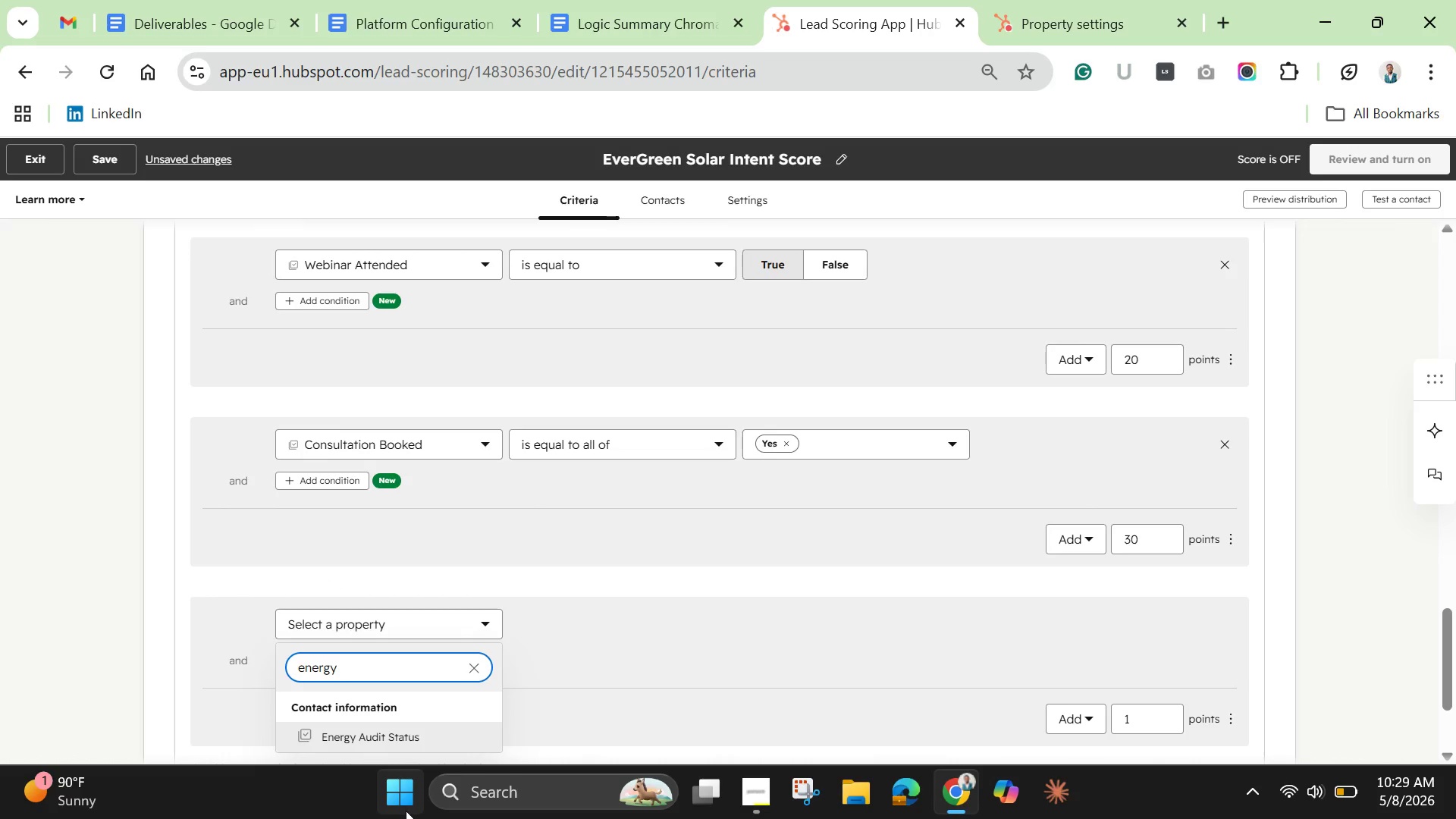 
mouse_move([373, 820])
 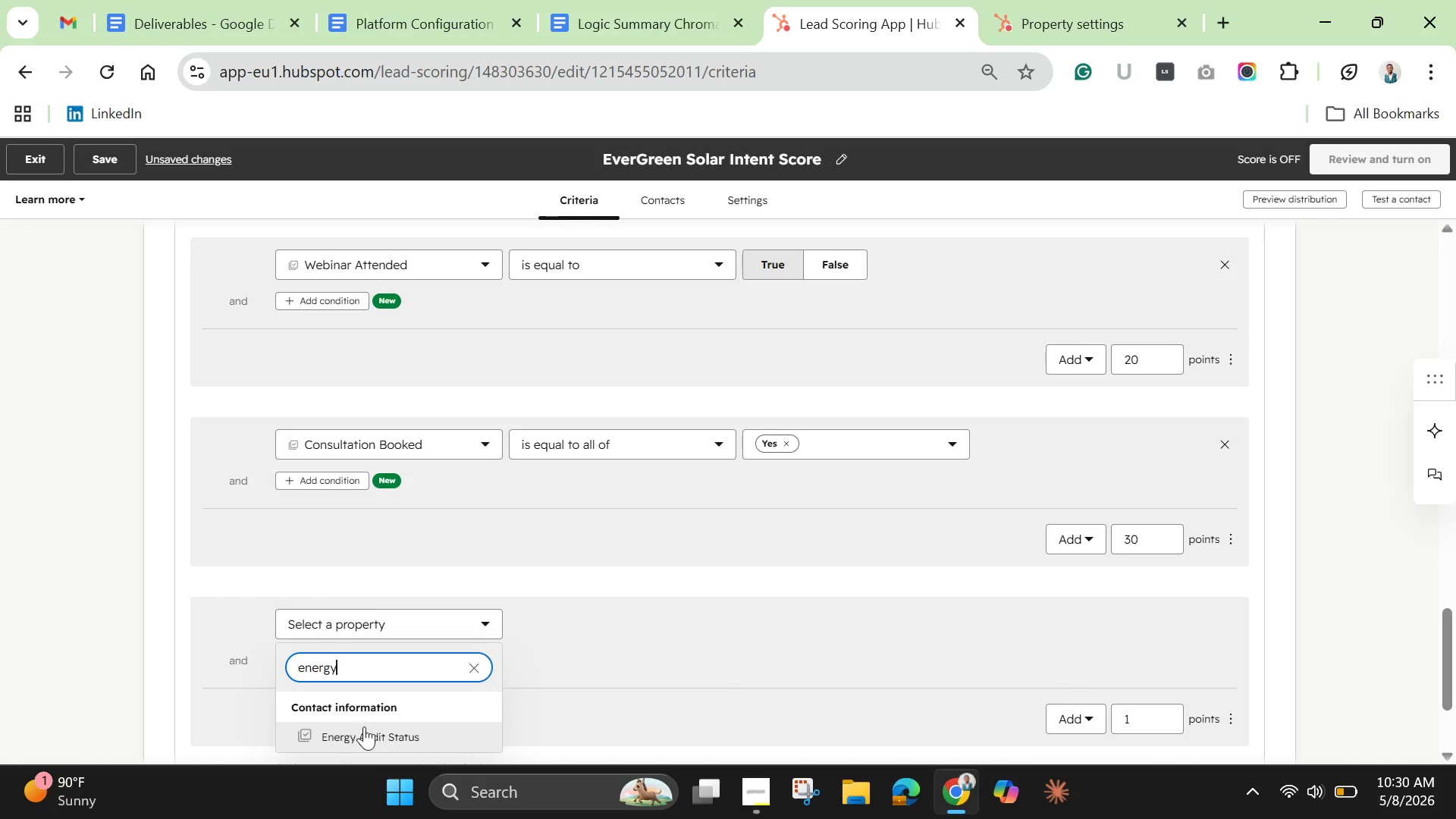 
left_click([364, 731])
 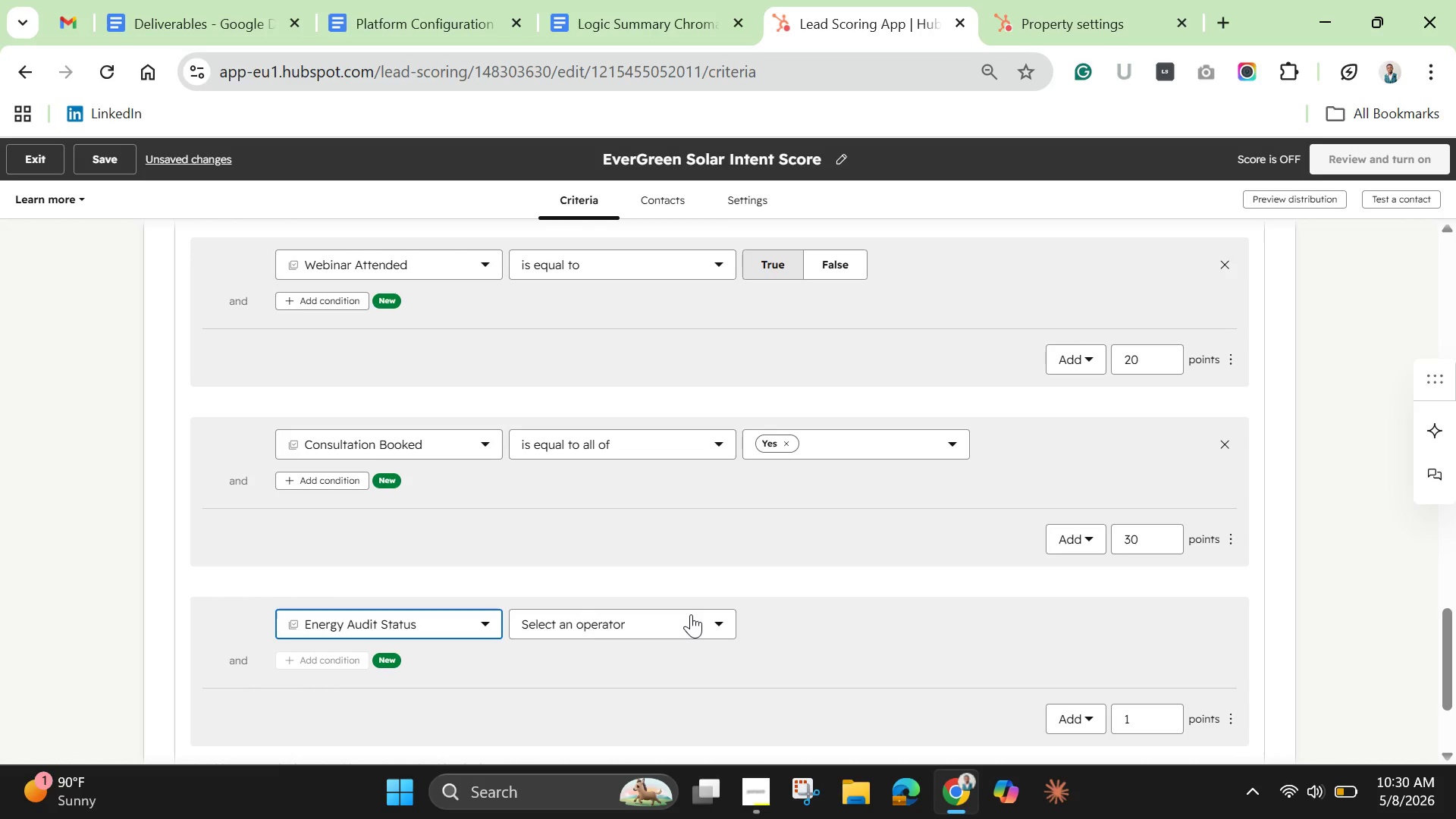 
left_click([691, 614])
 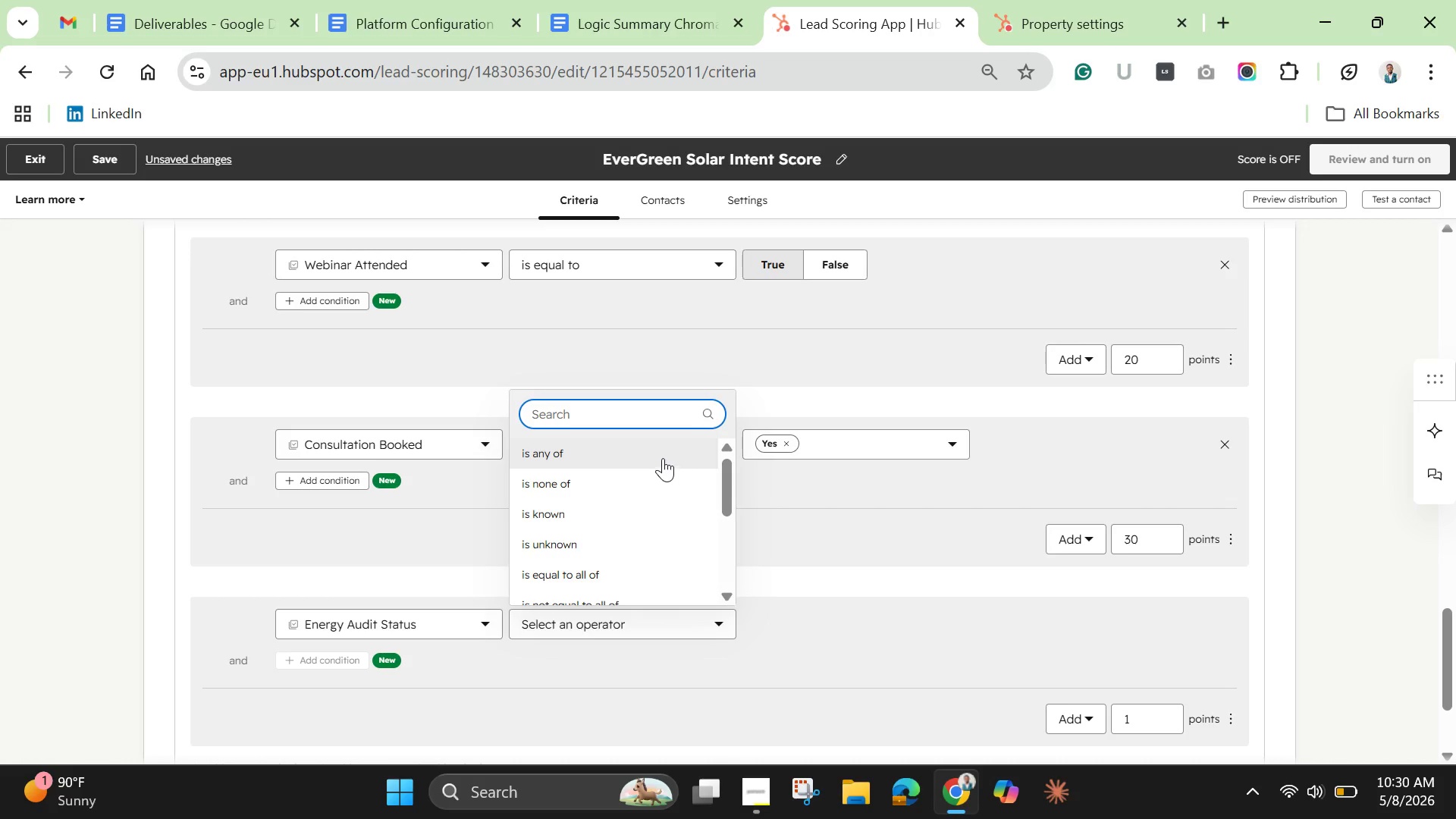 
left_click([660, 449])
 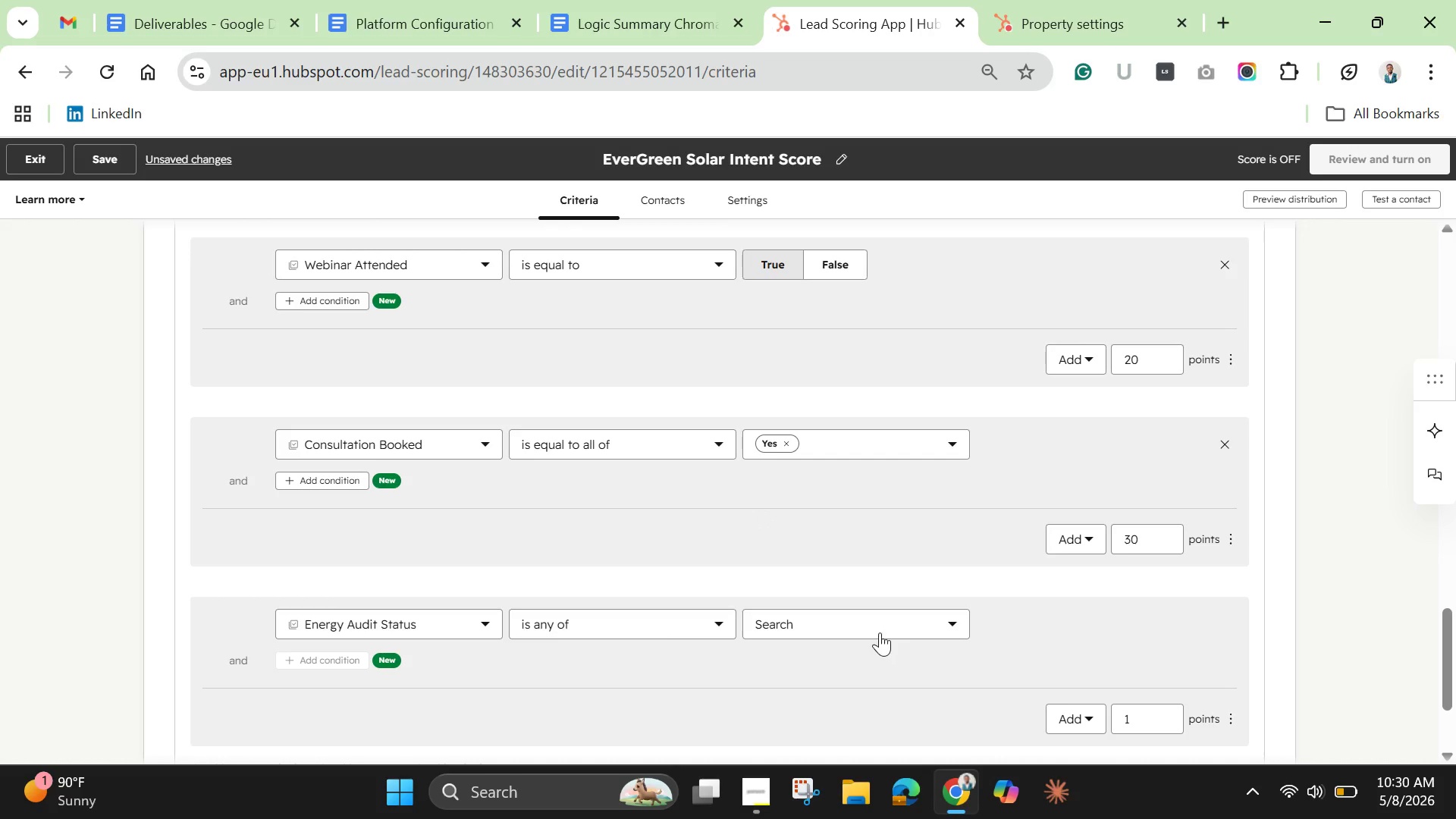 
left_click([878, 628])
 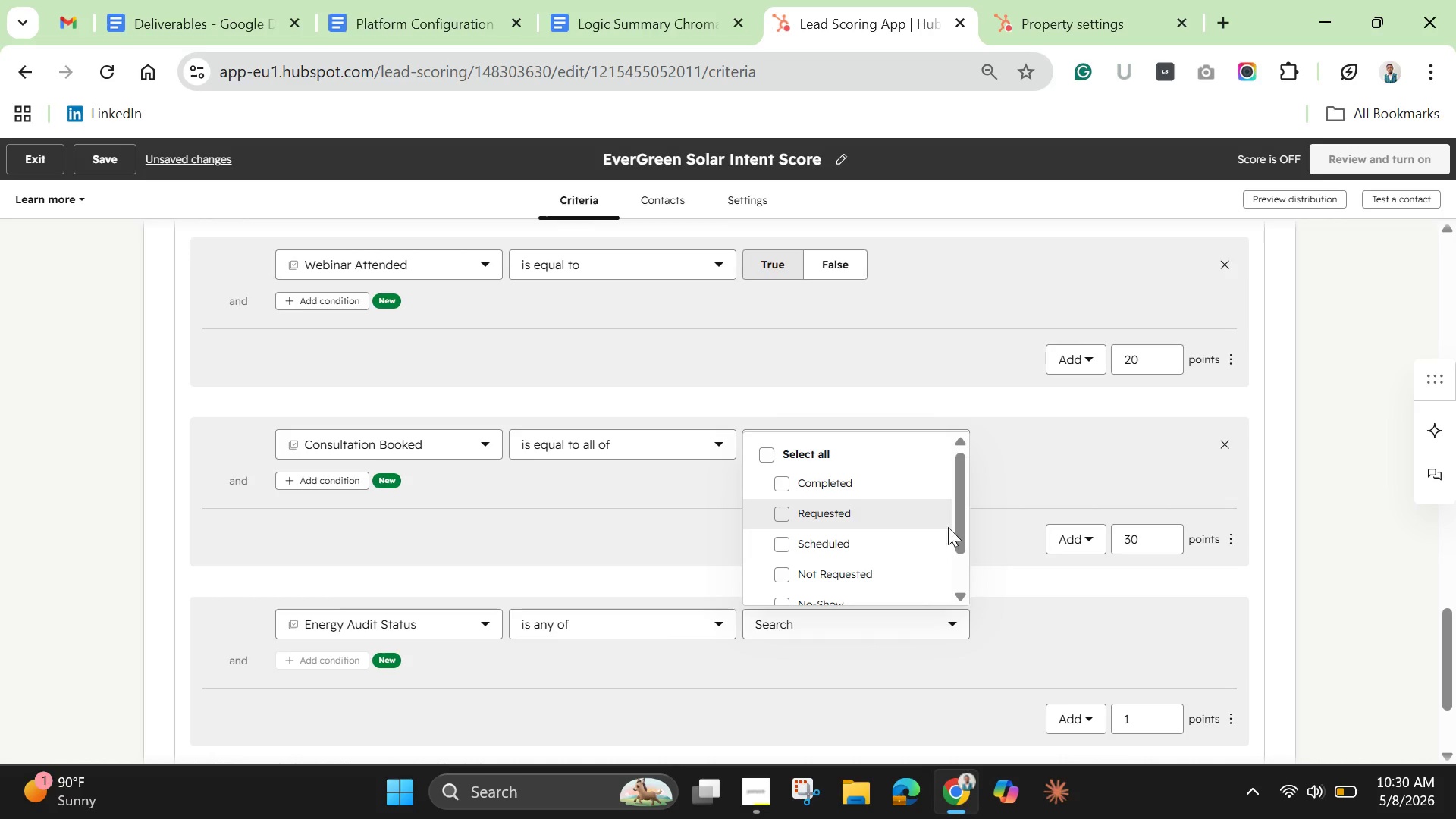 
left_click_drag(start_coordinate=[959, 529], to_coordinate=[965, 508])
 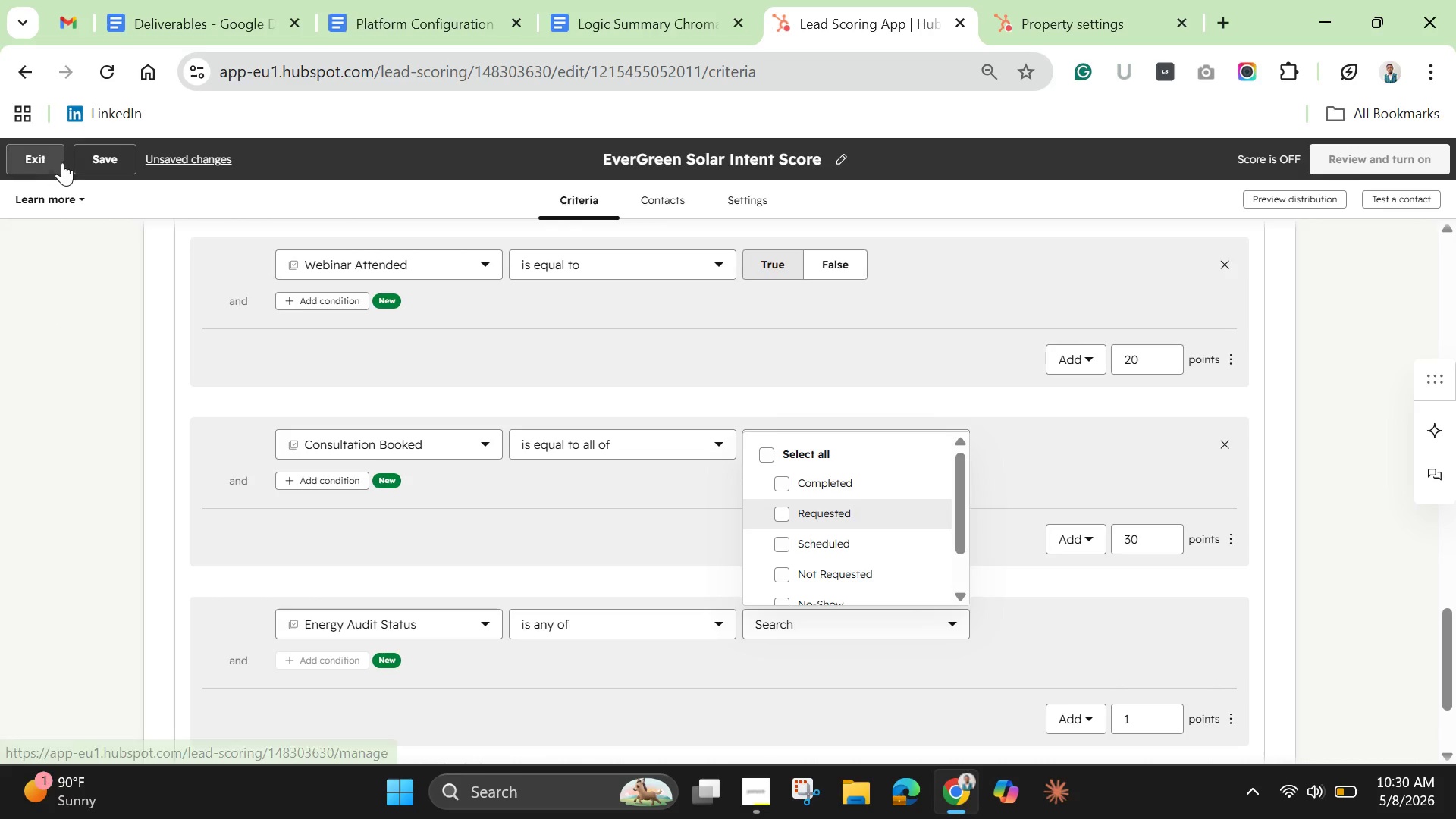 
left_click([89, 171])
 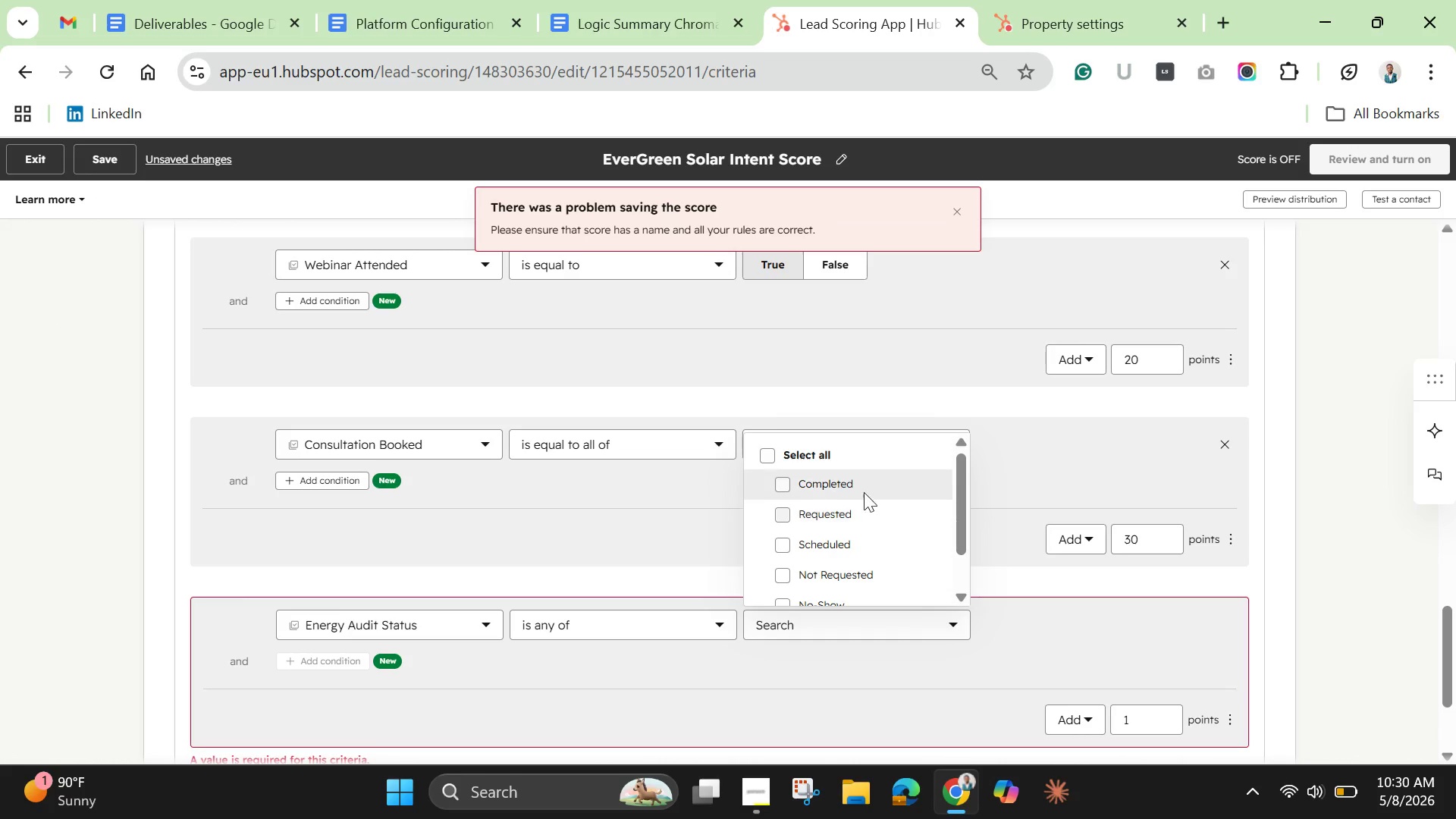 
left_click([861, 491])
 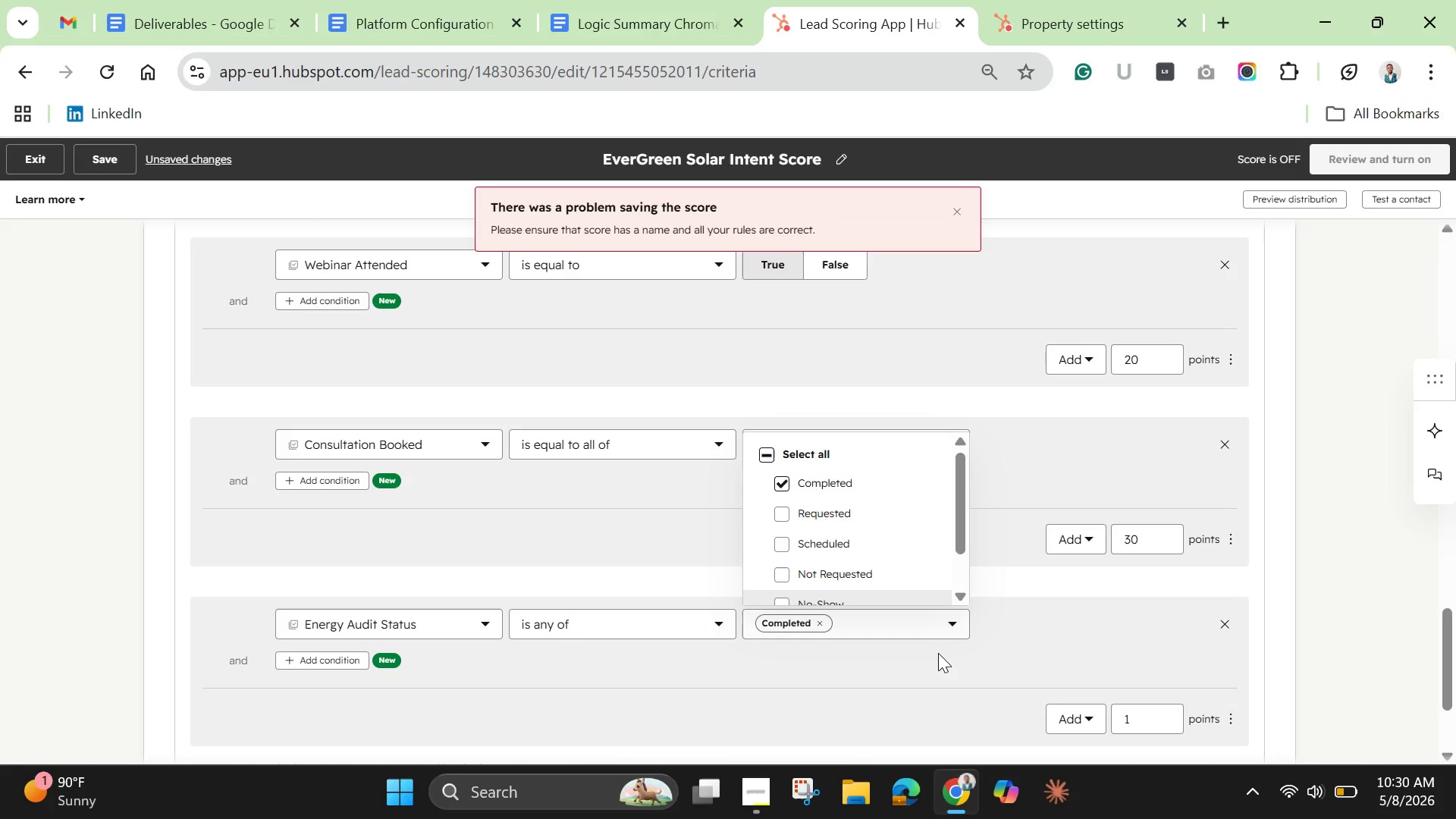 
left_click([938, 657])
 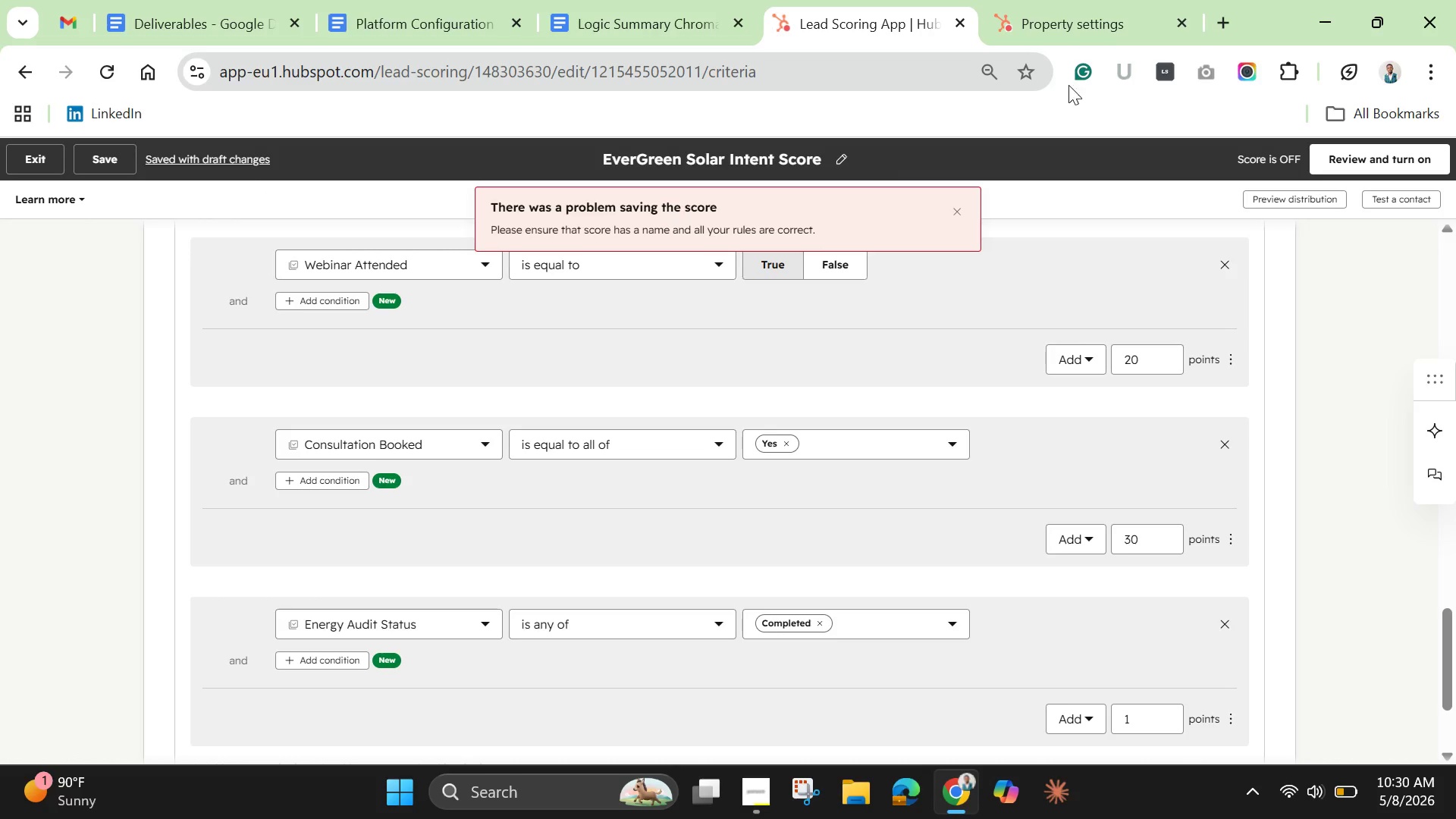 
wait(5.89)
 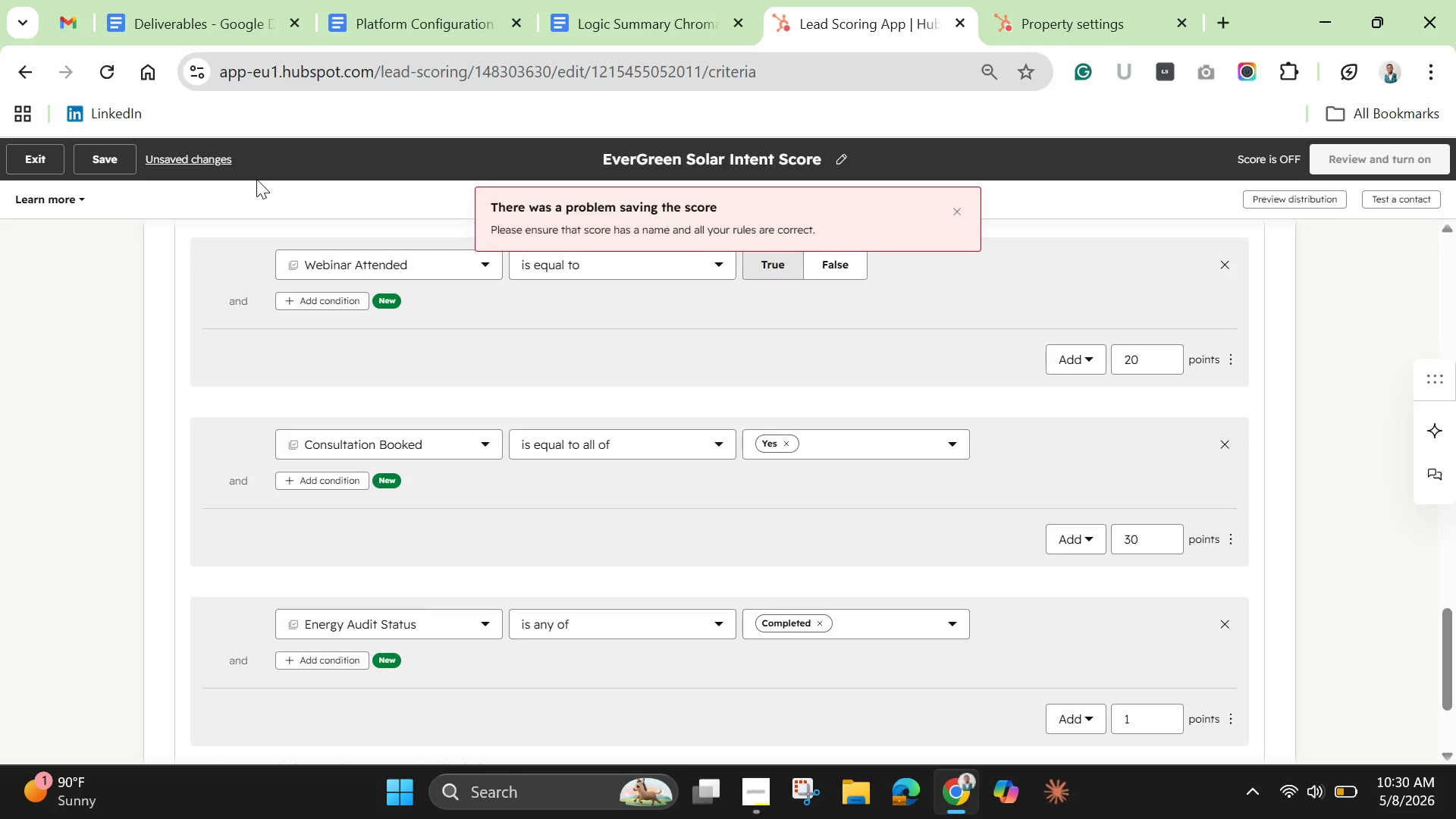 
left_click([1042, 11])
 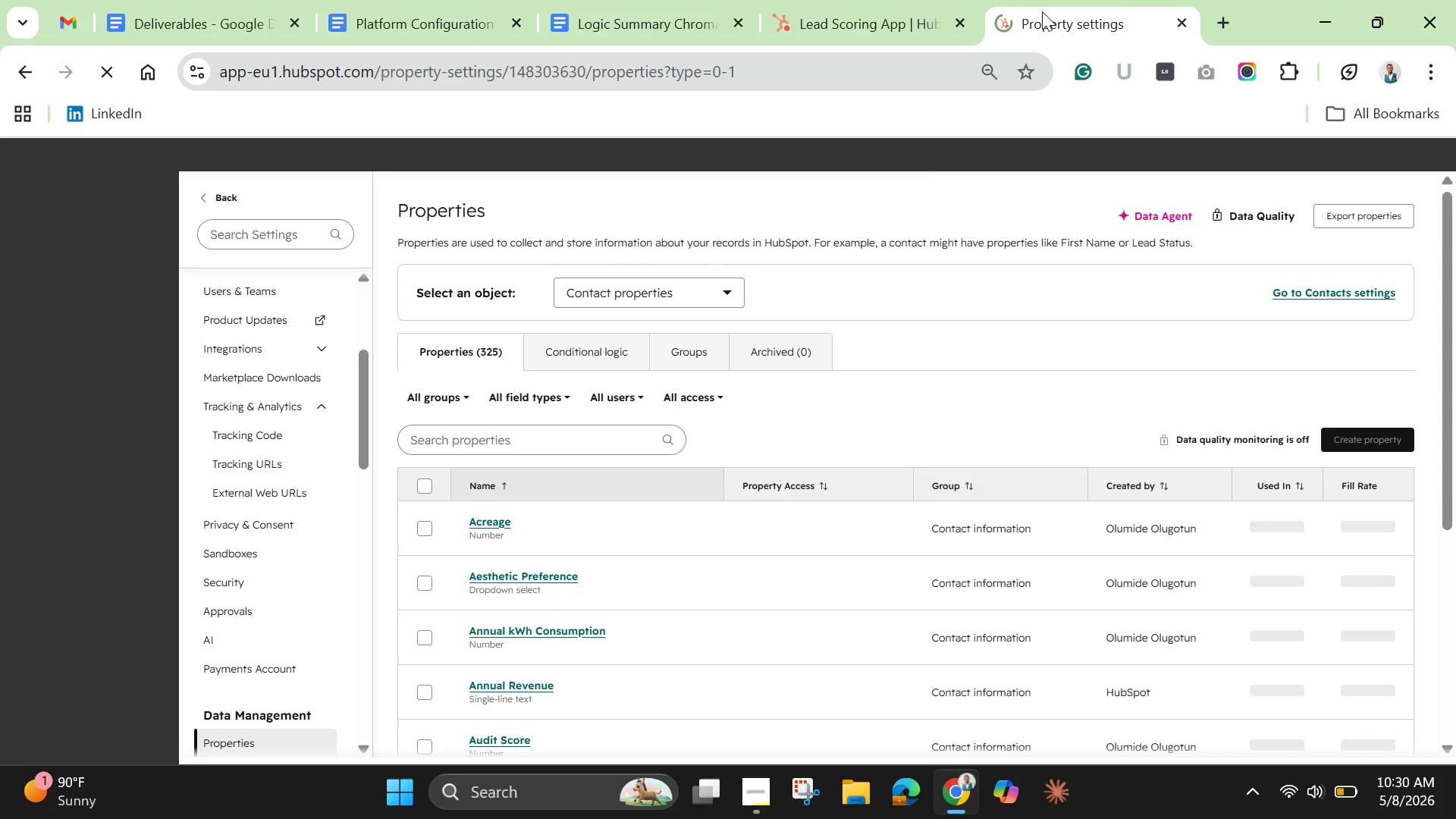 
wait(6.42)
 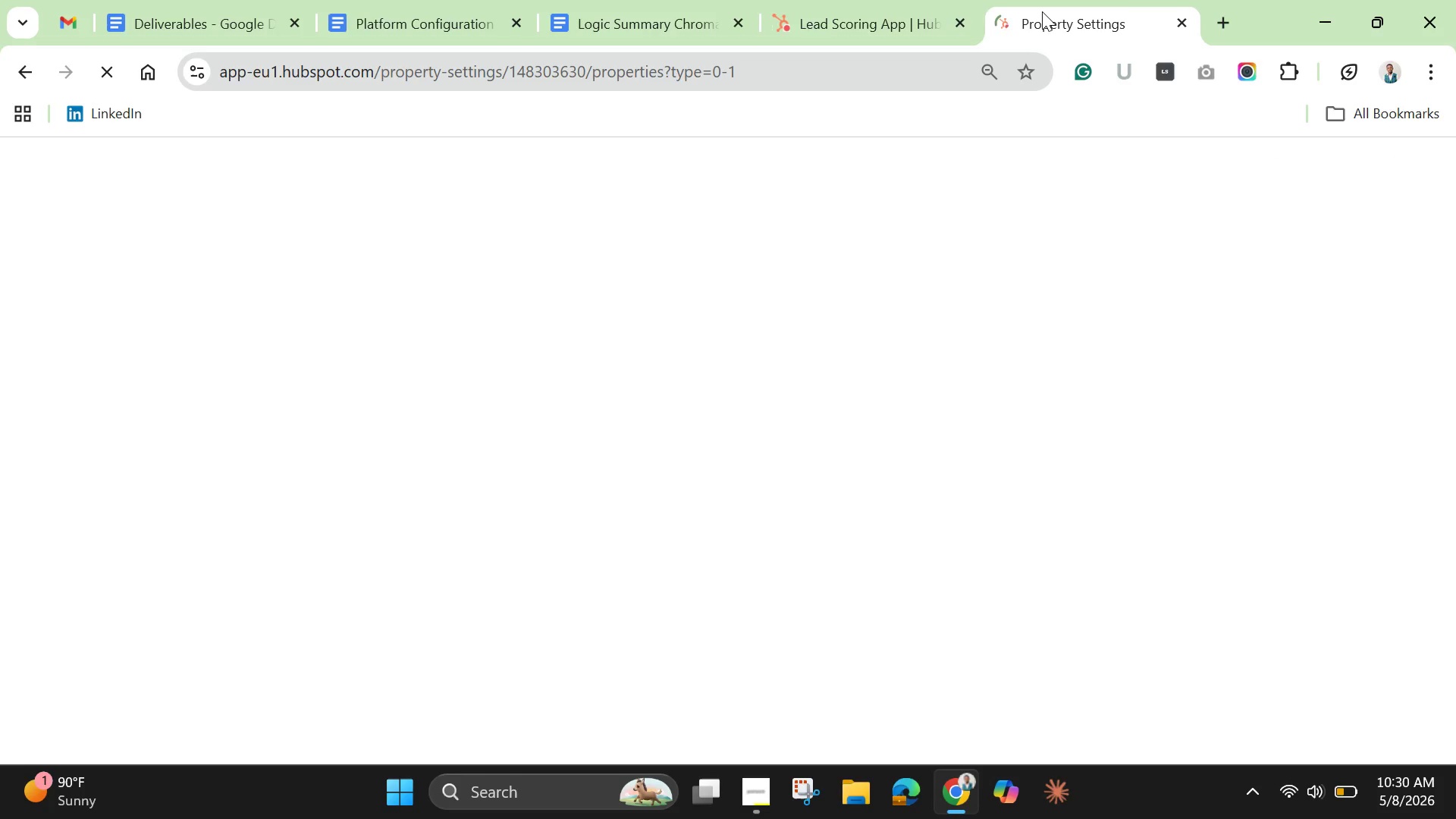 
left_click([503, 441])
 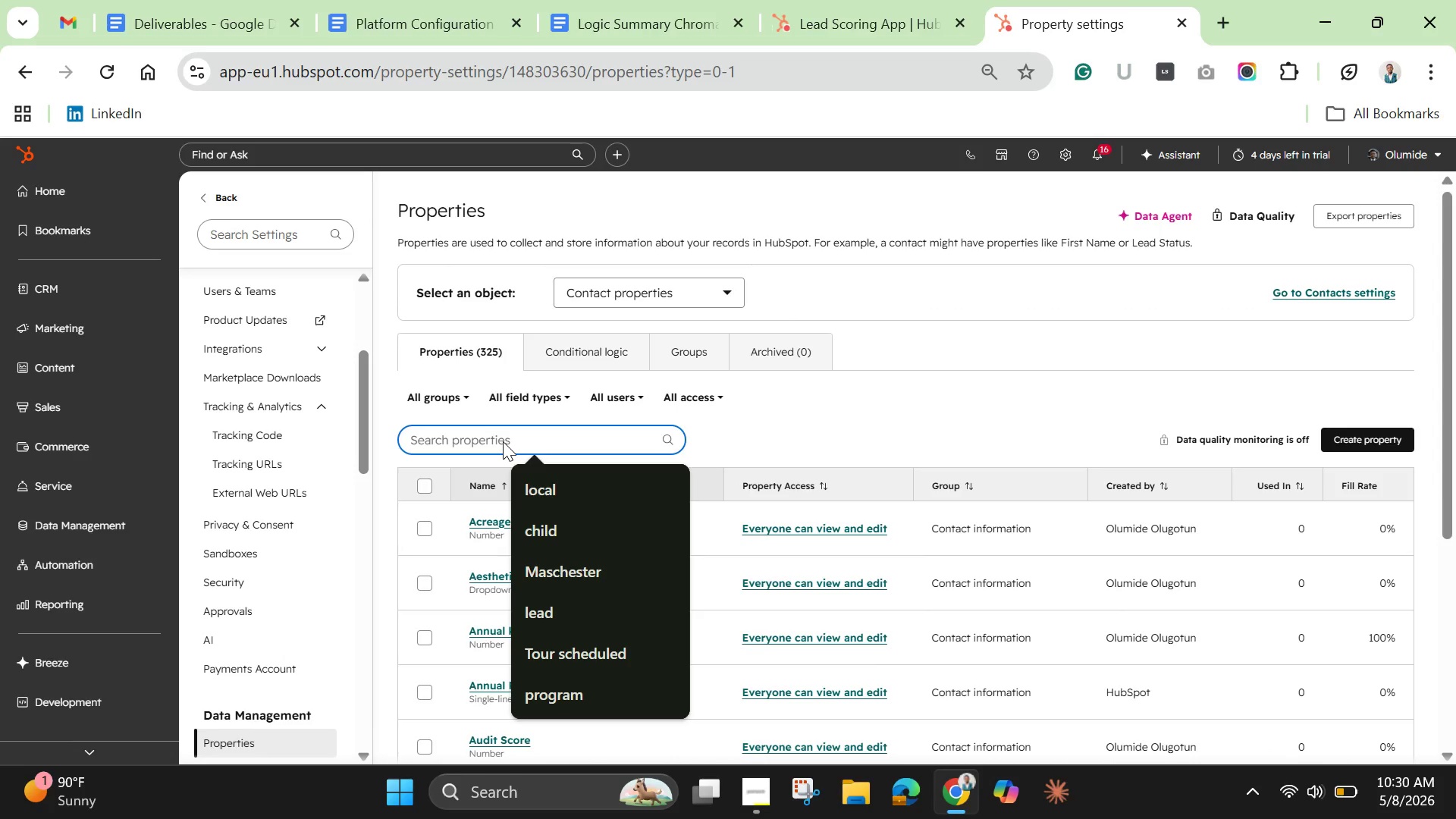 
type(energ)
 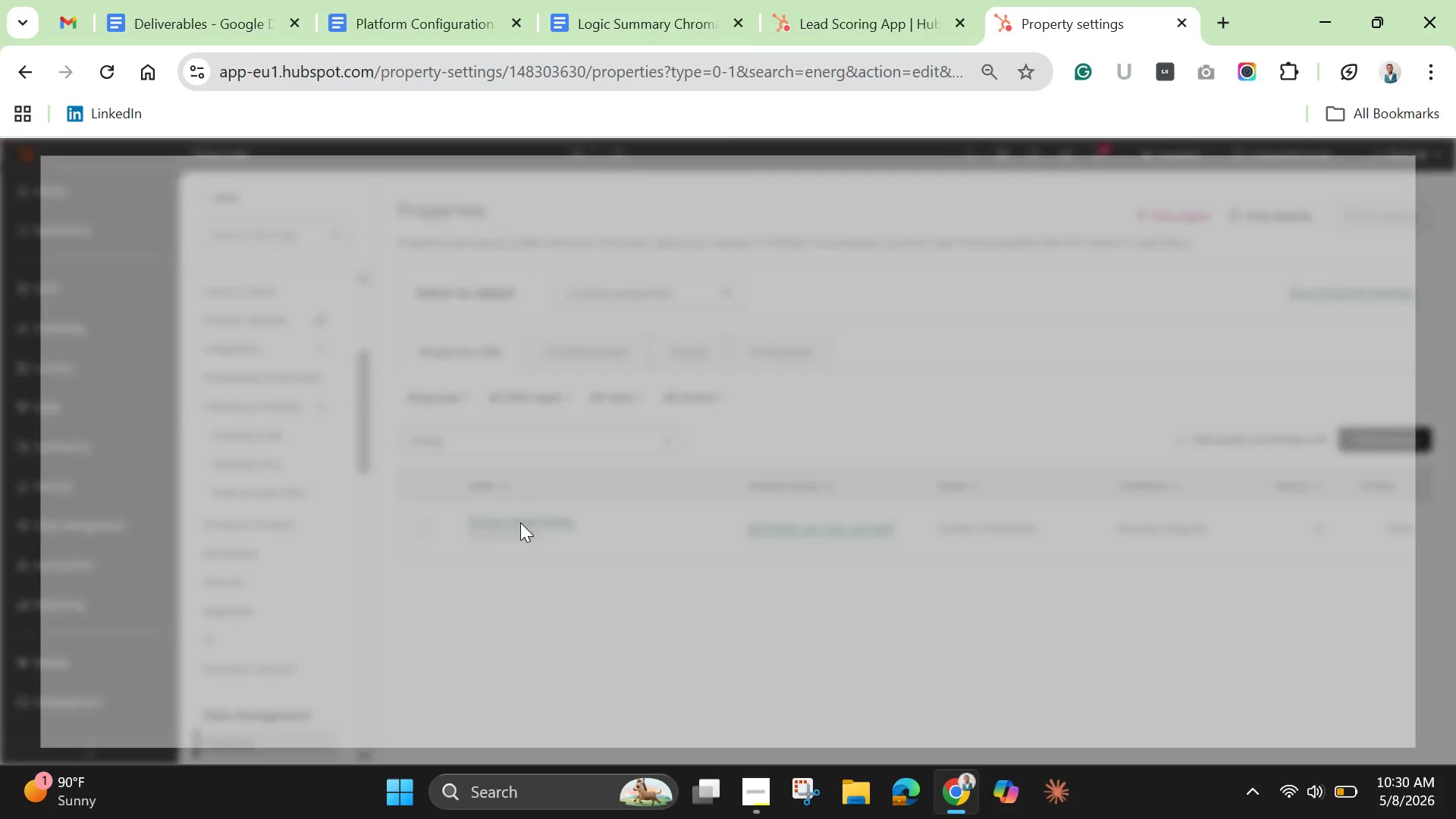 
wait(9.91)
 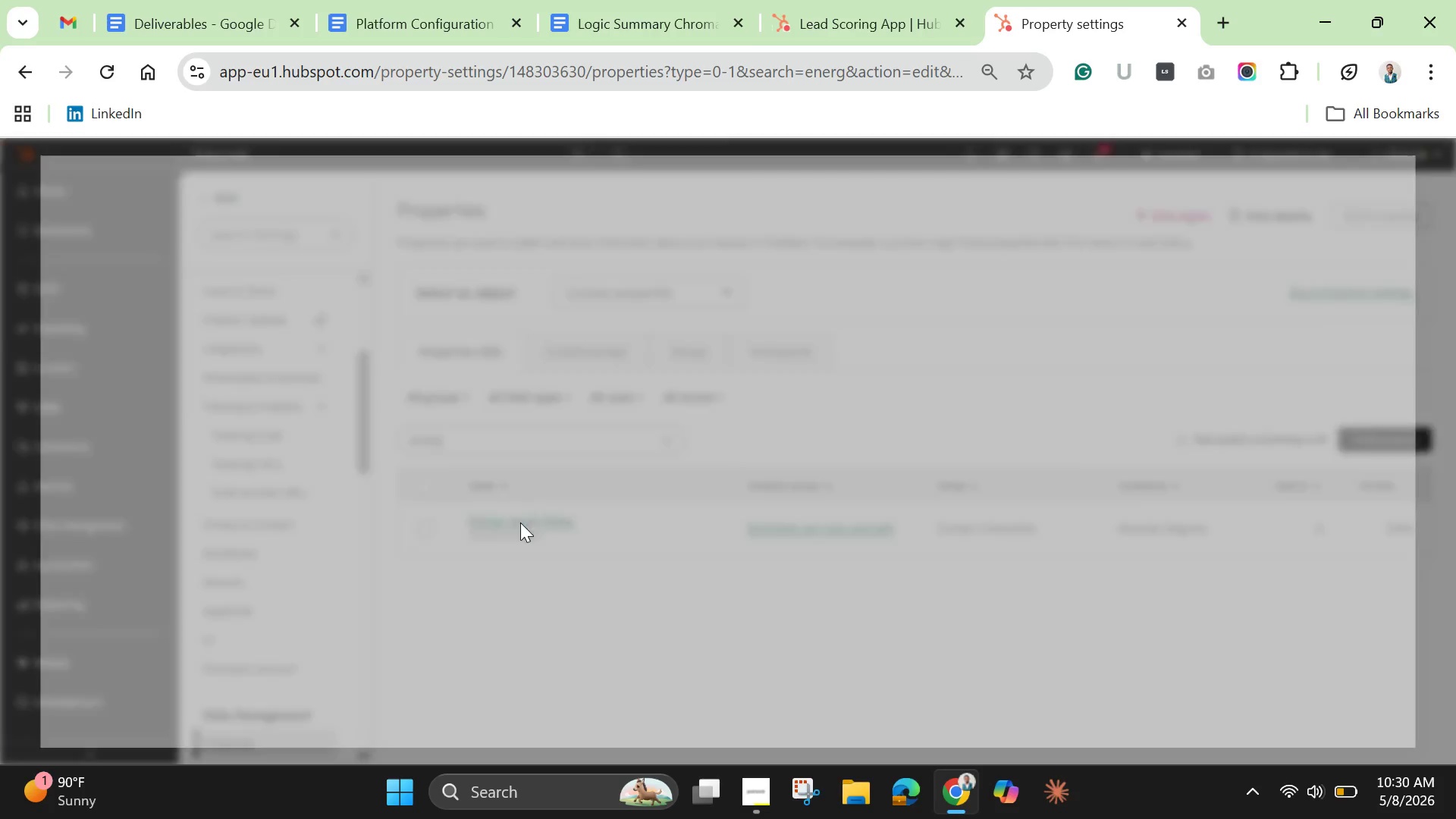 
left_click([82, 278])
 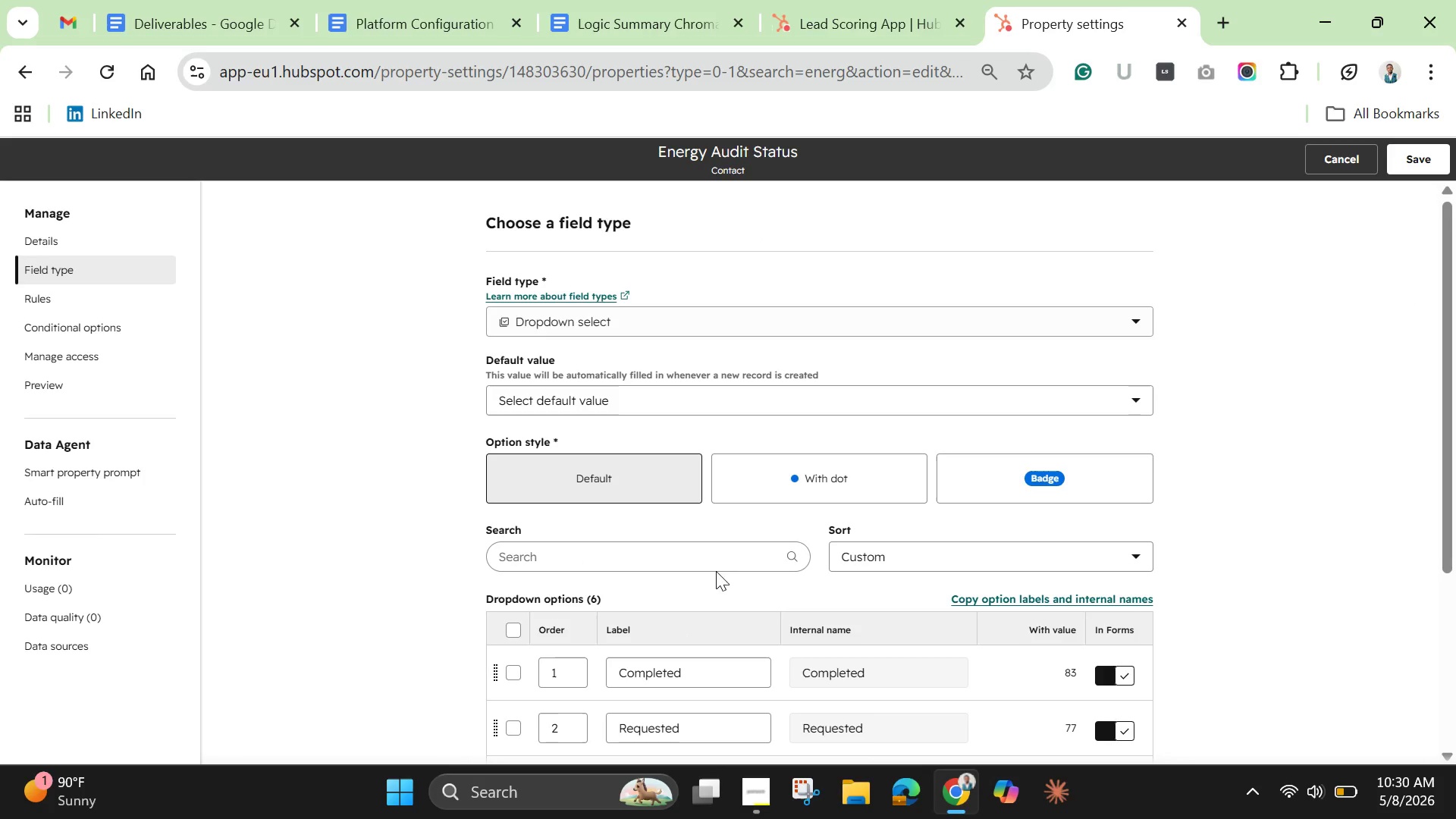 
scroll: coordinate [726, 548], scroll_direction: none, amount: 0.0
 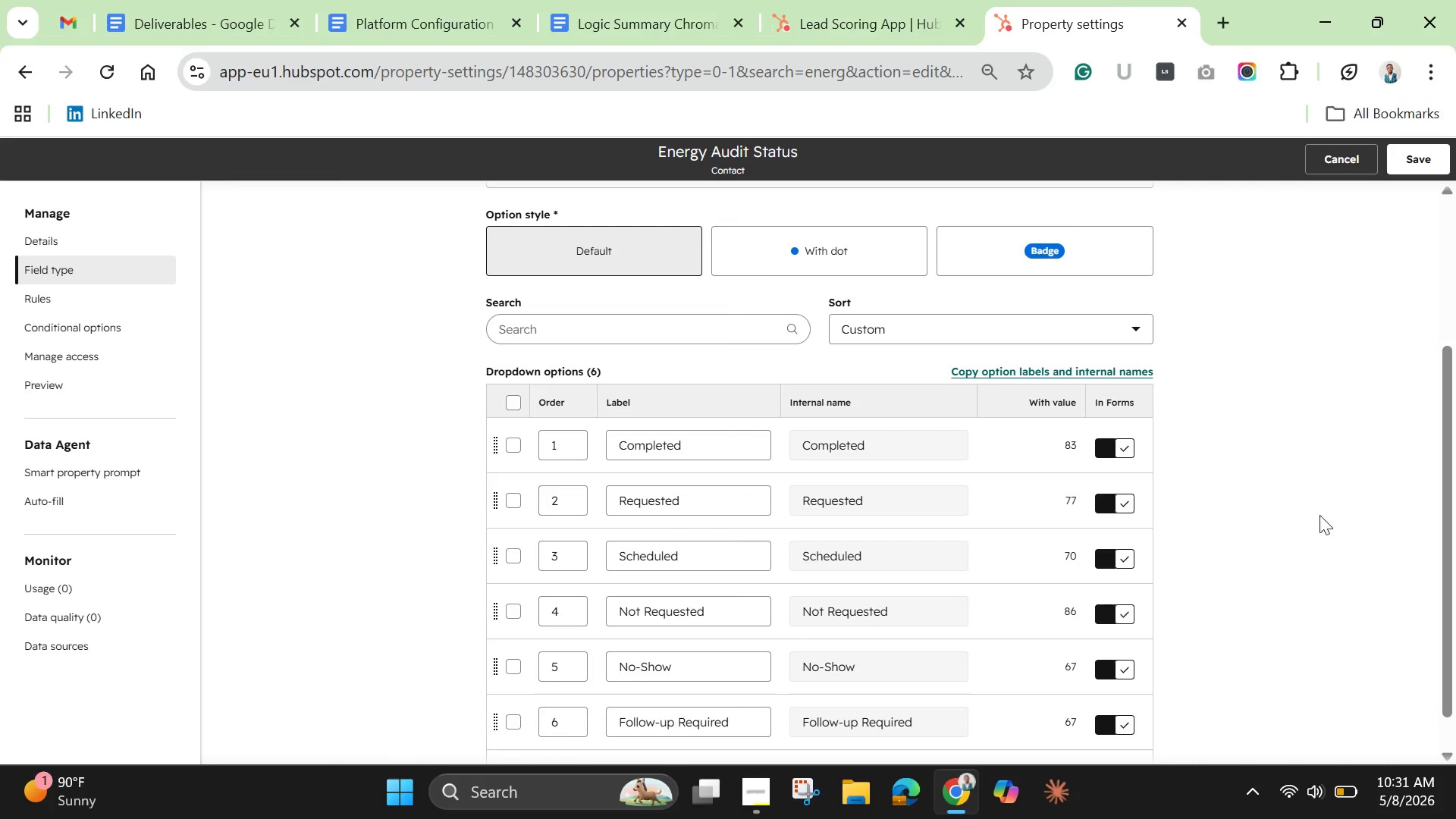 
left_click_drag(start_coordinate=[1454, 465], to_coordinate=[1455, 588])
 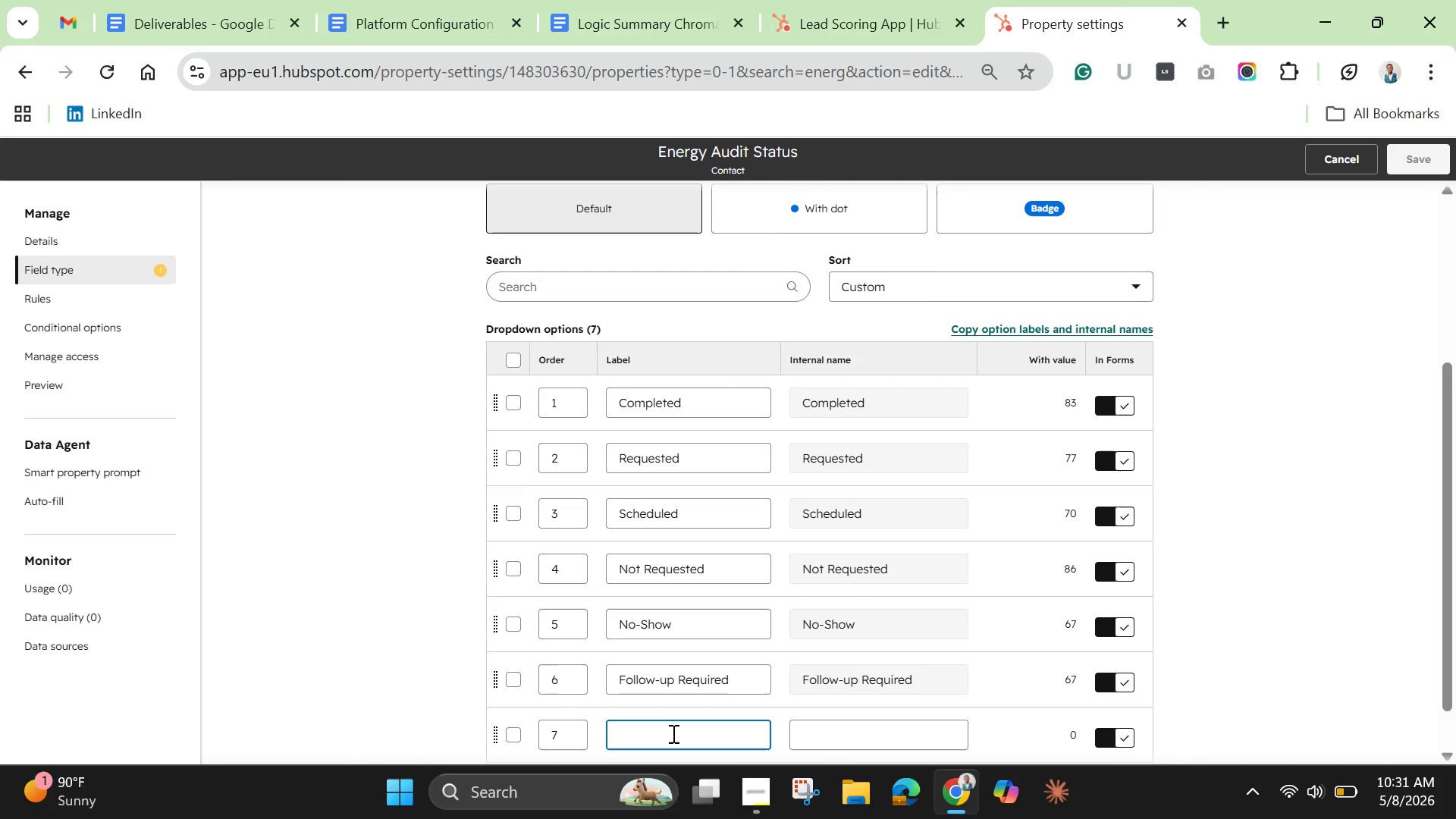 
wait(13.42)
 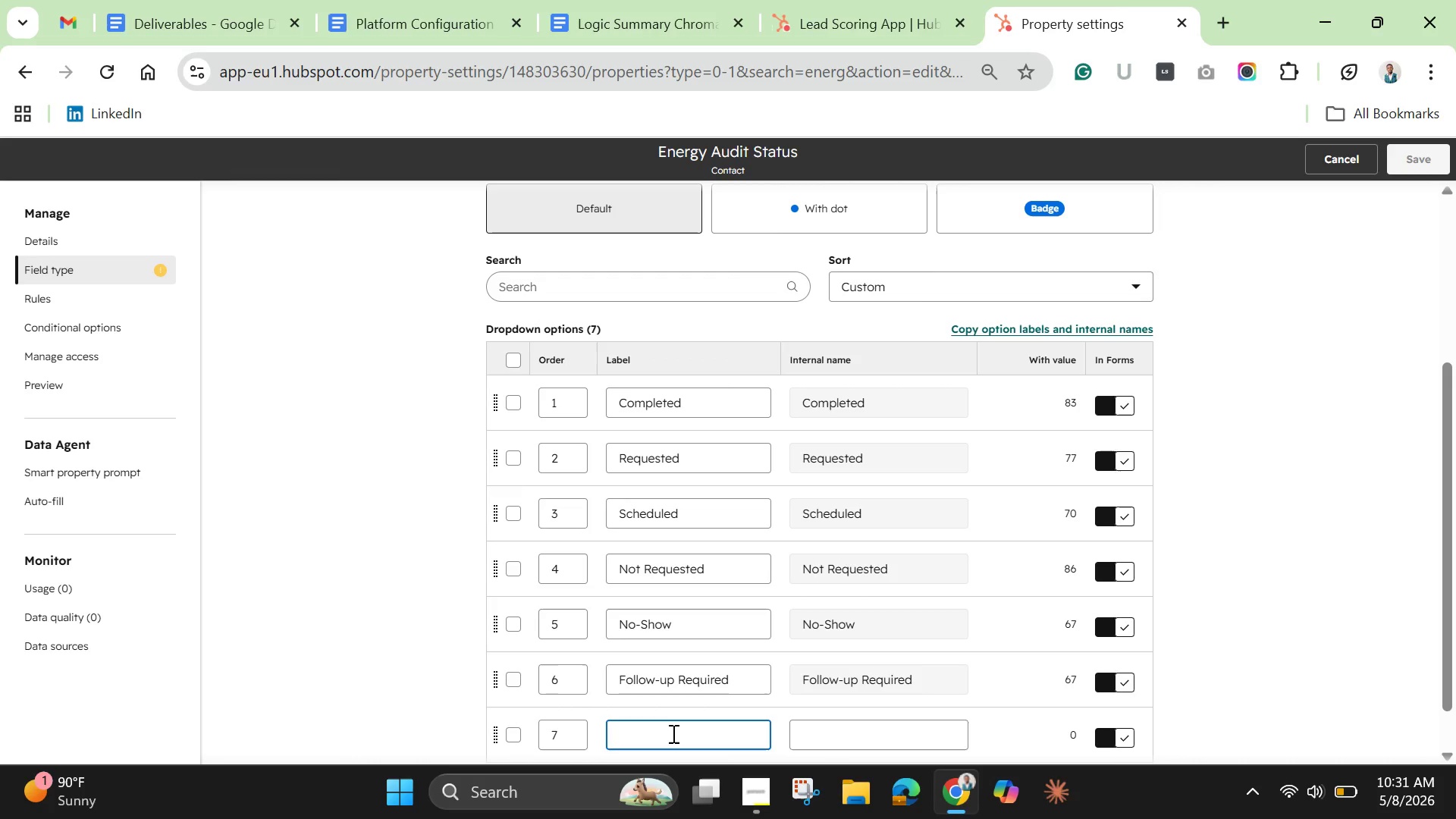 
hold_key(key=ShiftLeft, duration=0.36)
 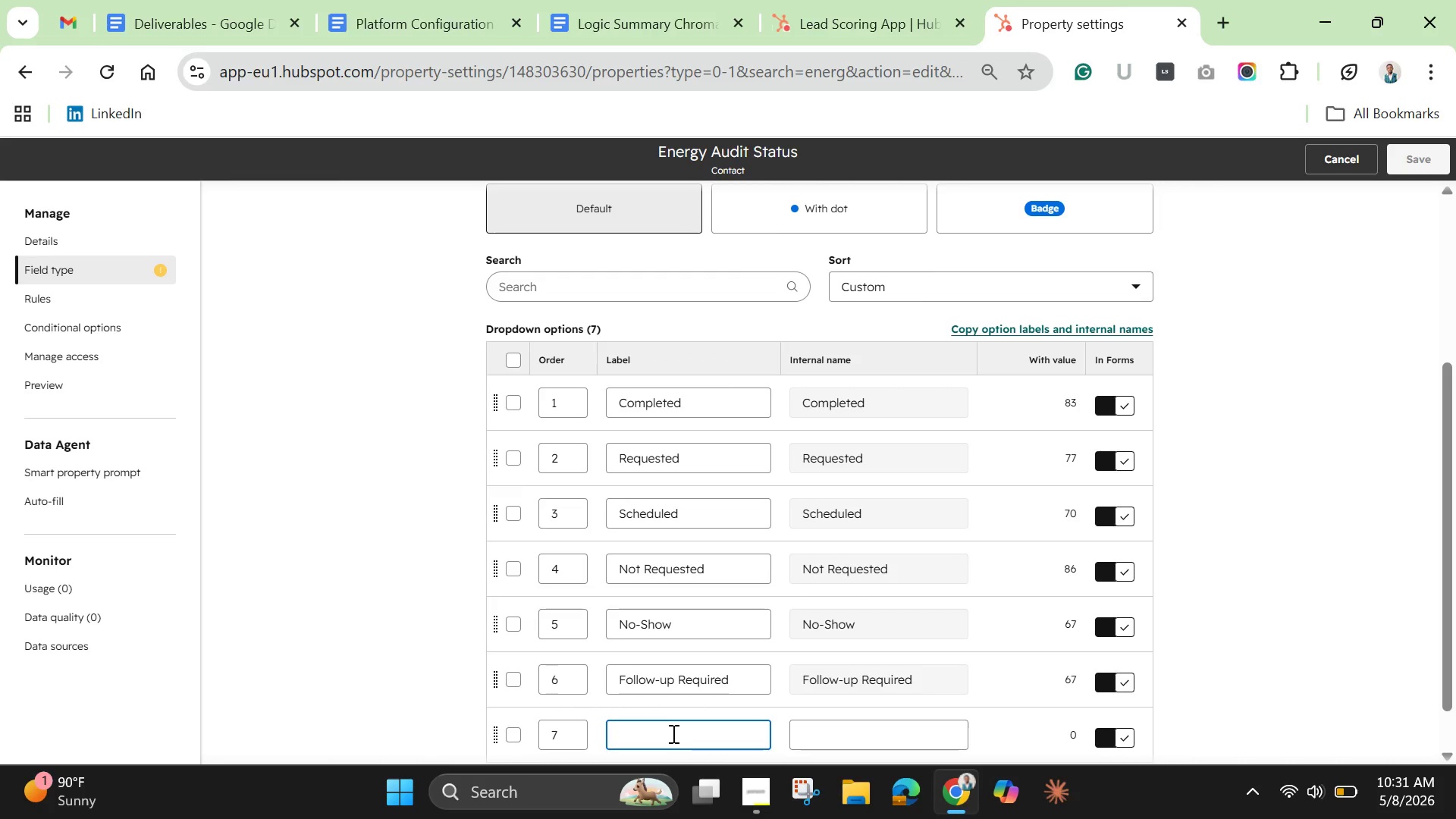 
type(Cancelled)
 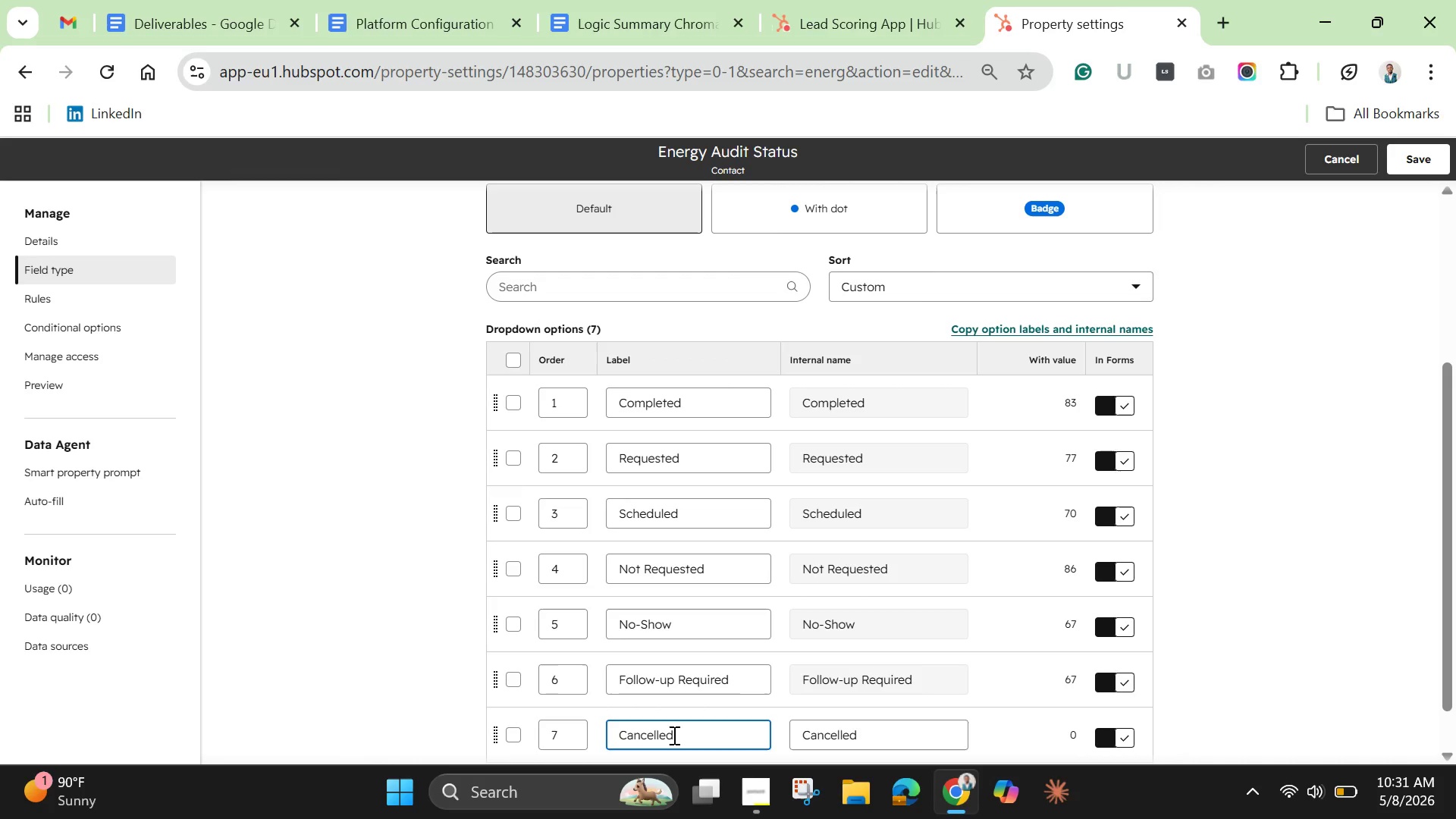 
scroll: coordinate [946, 623], scroll_direction: none, amount: 0.0
 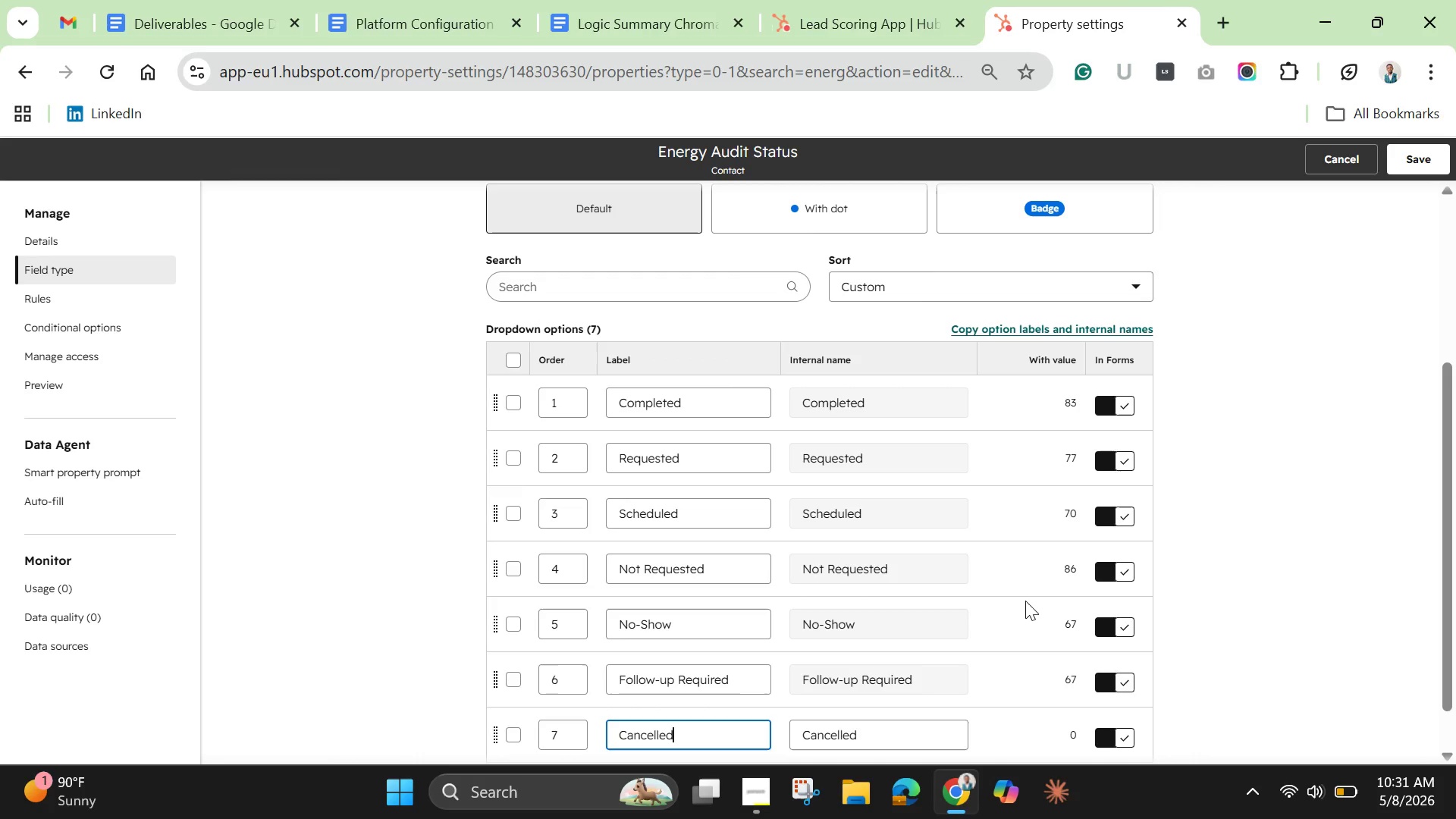 
left_click([1189, 518])
 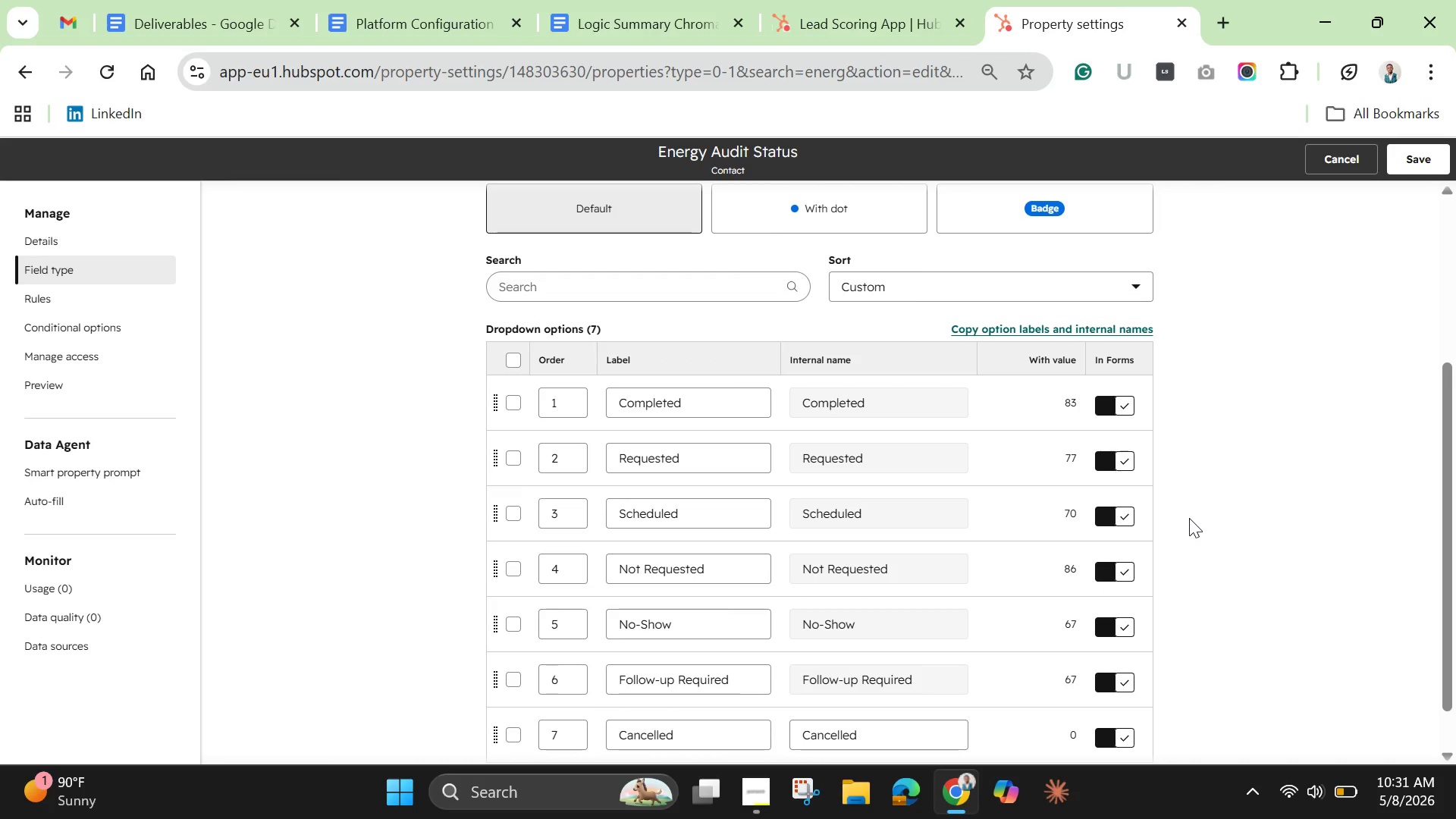 
scroll: coordinate [1189, 518], scroll_direction: up, amount: 2.0
 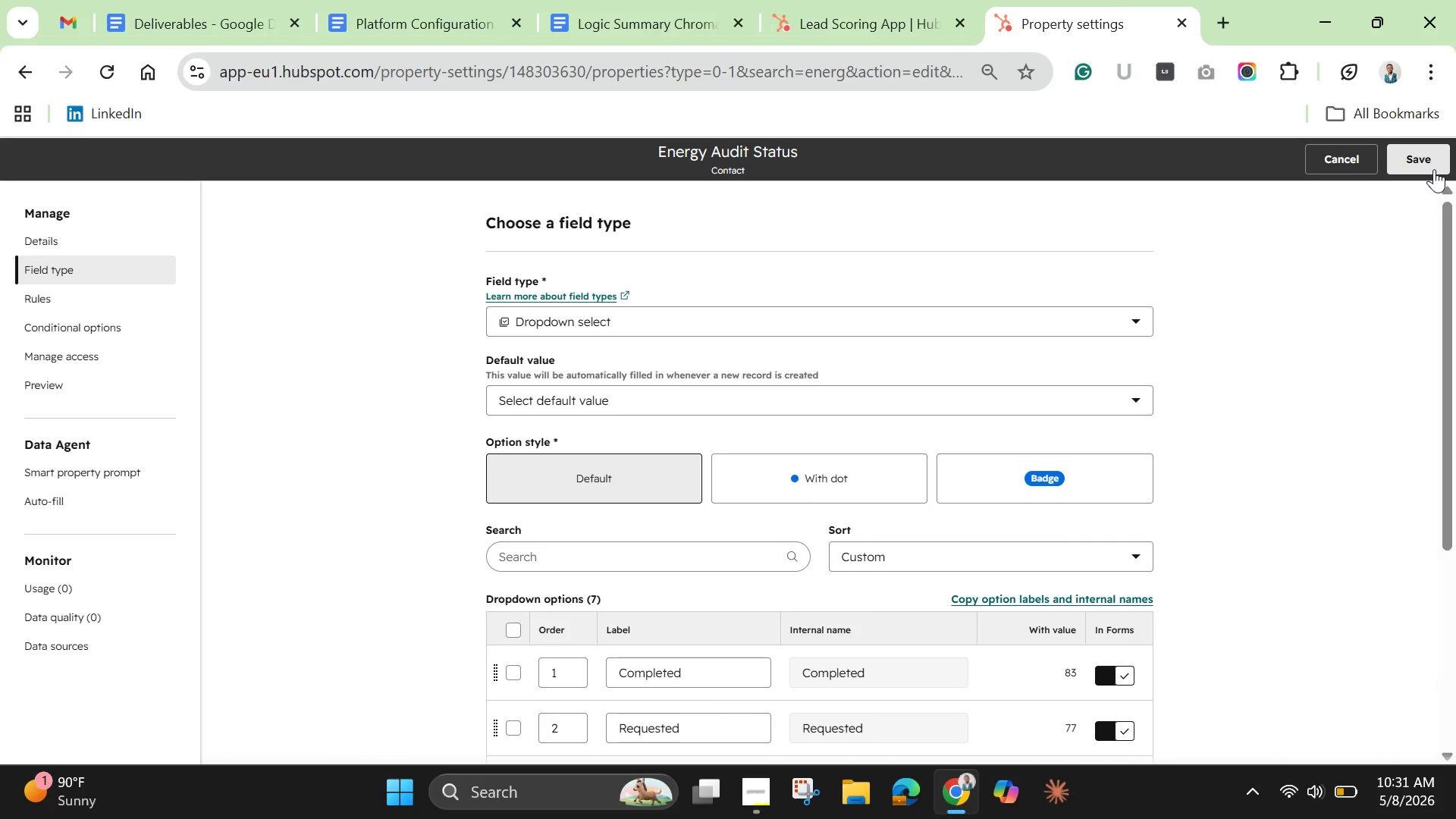 
left_click([1434, 169])
 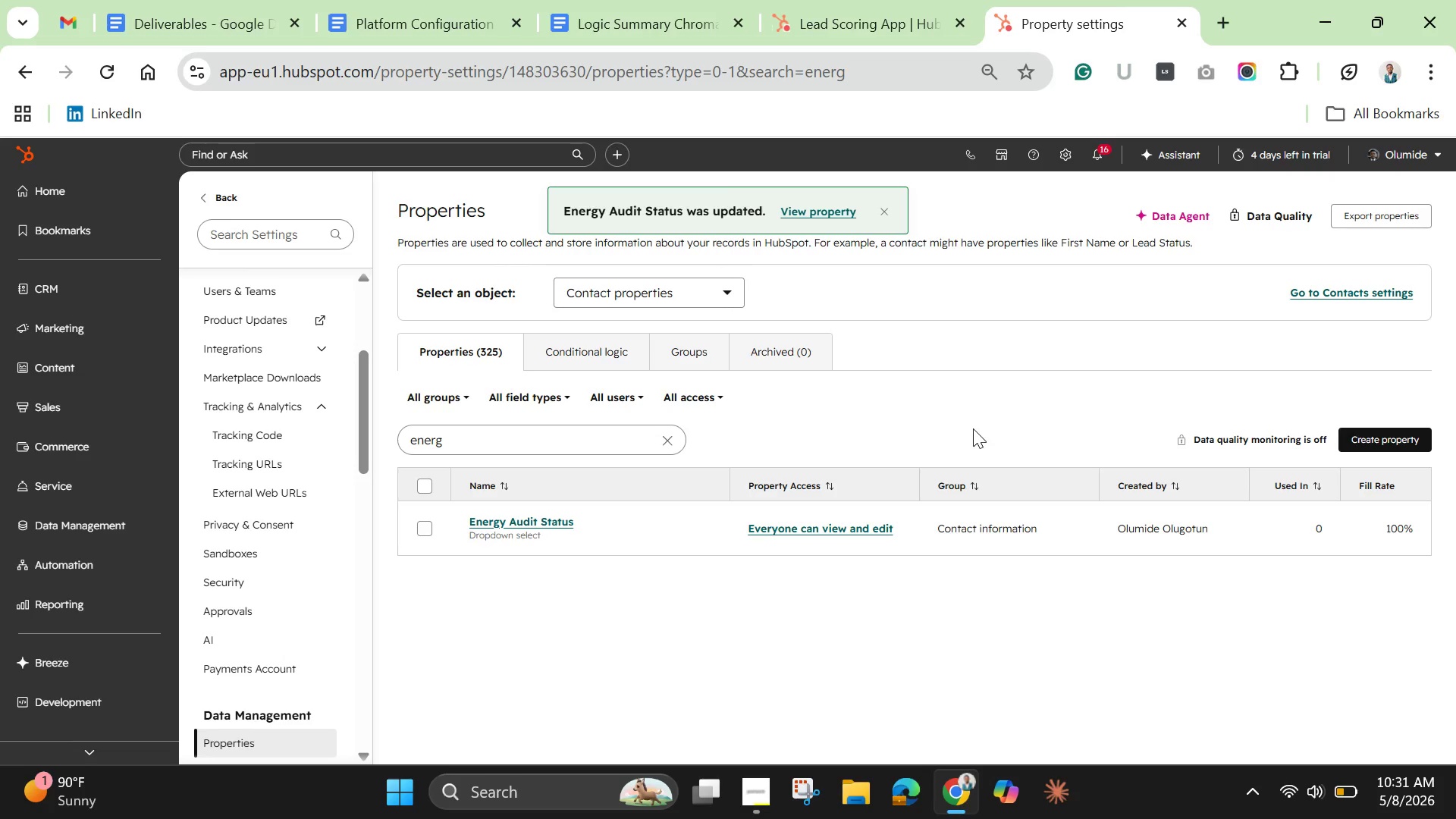 
wait(12.2)
 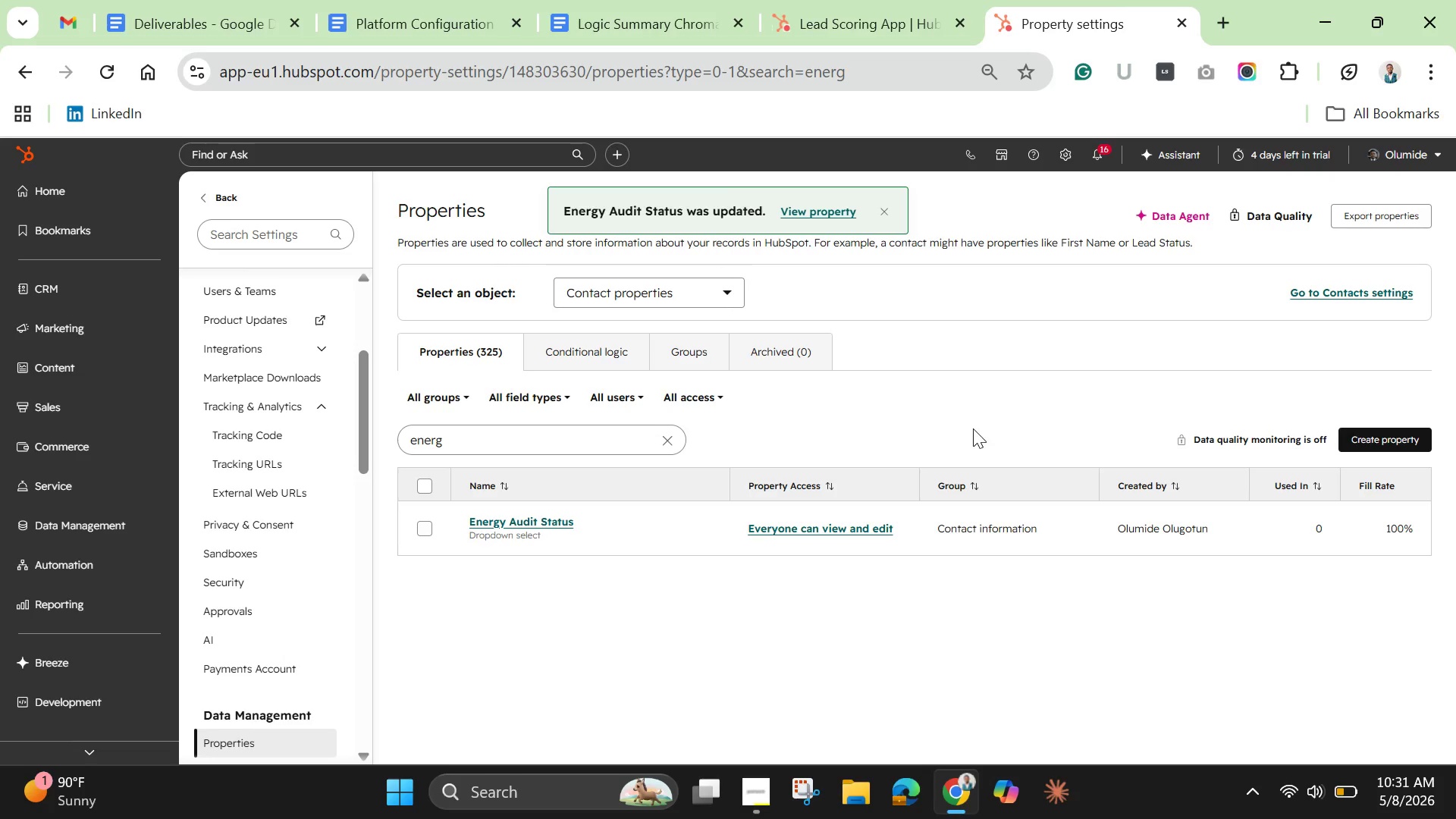 
left_click([693, 631])
 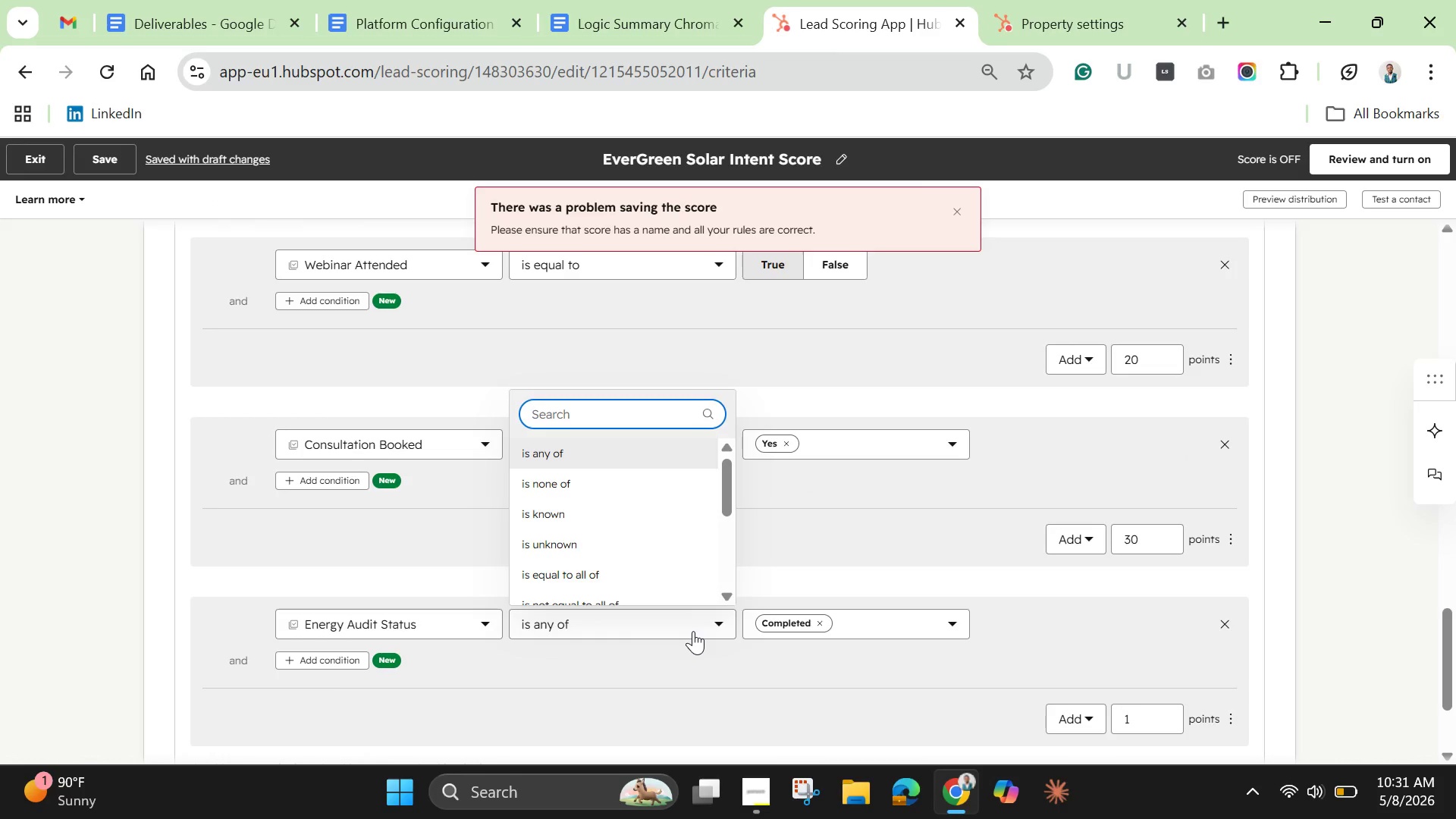 
left_click([693, 631])
 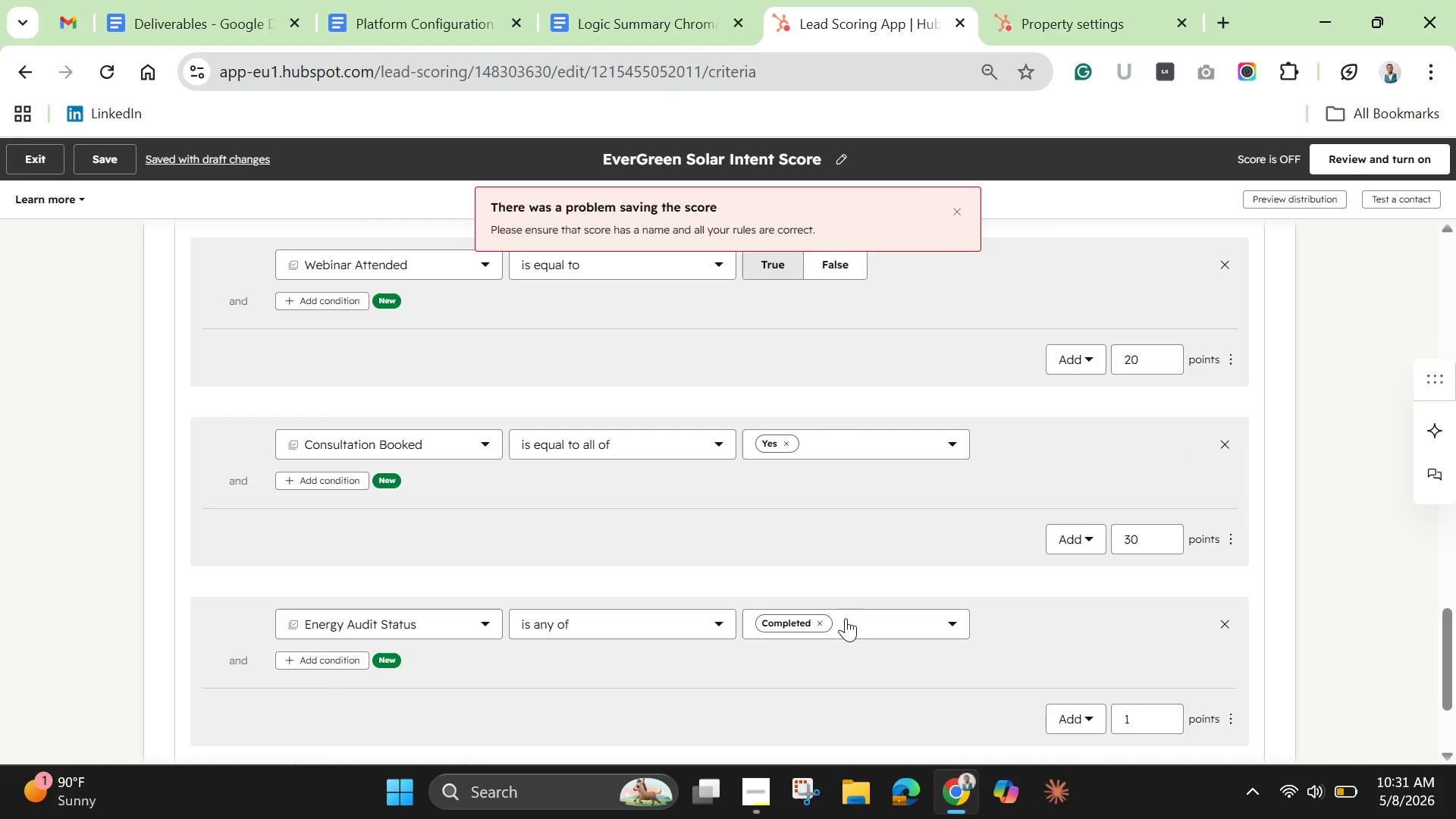 
left_click([859, 620])
 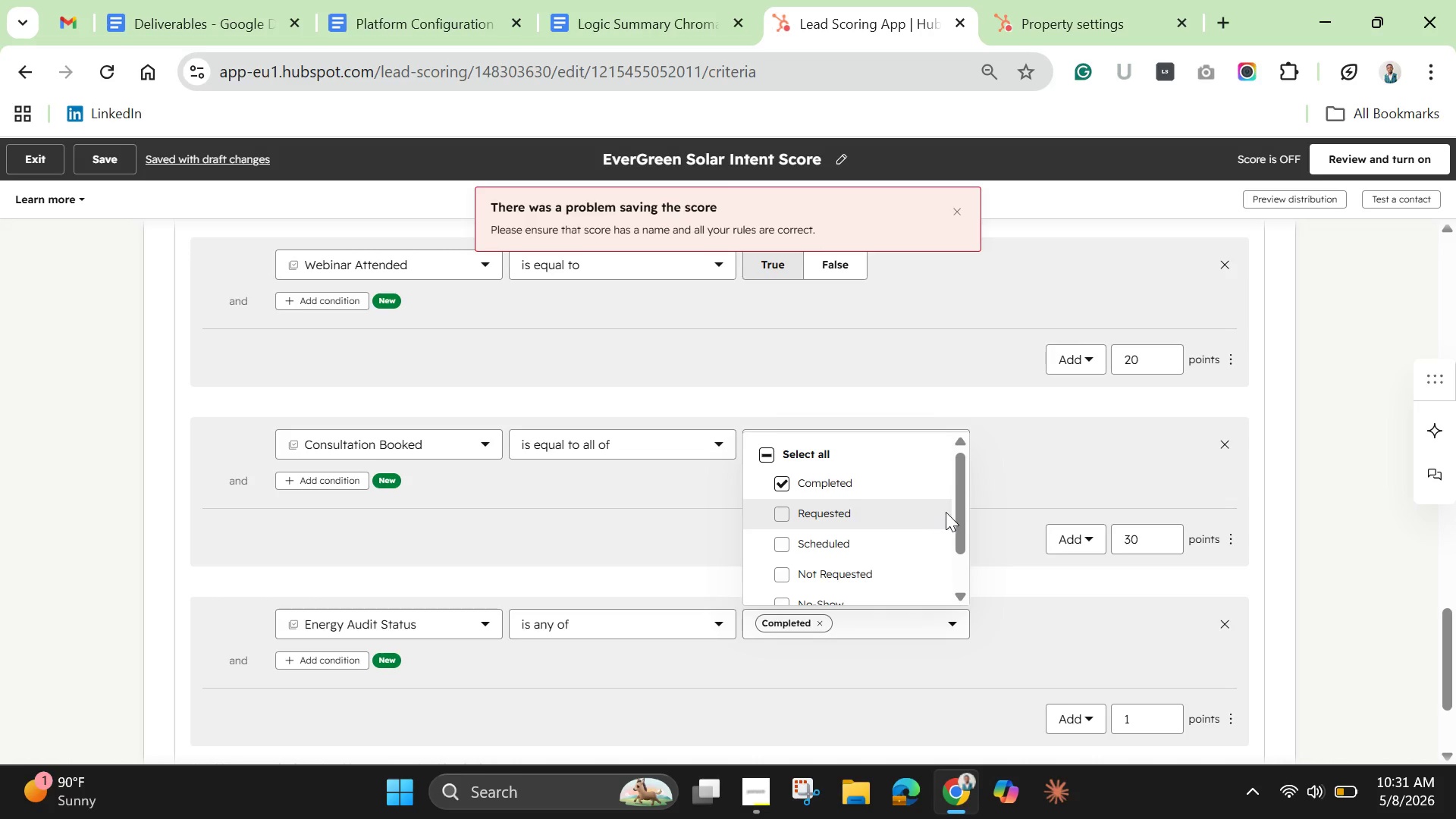 
left_click_drag(start_coordinate=[959, 512], to_coordinate=[959, 584])
 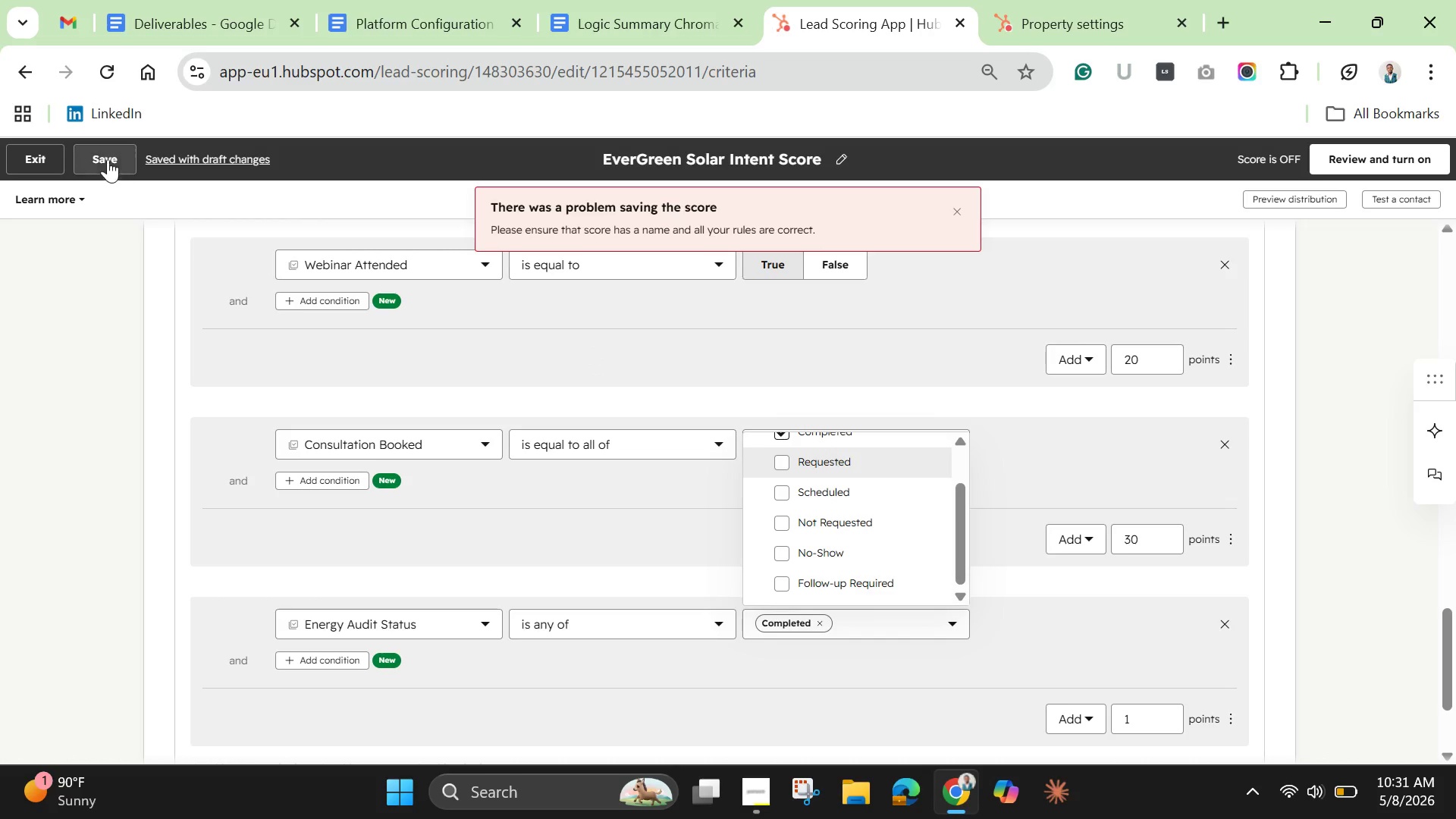 
left_click([105, 155])
 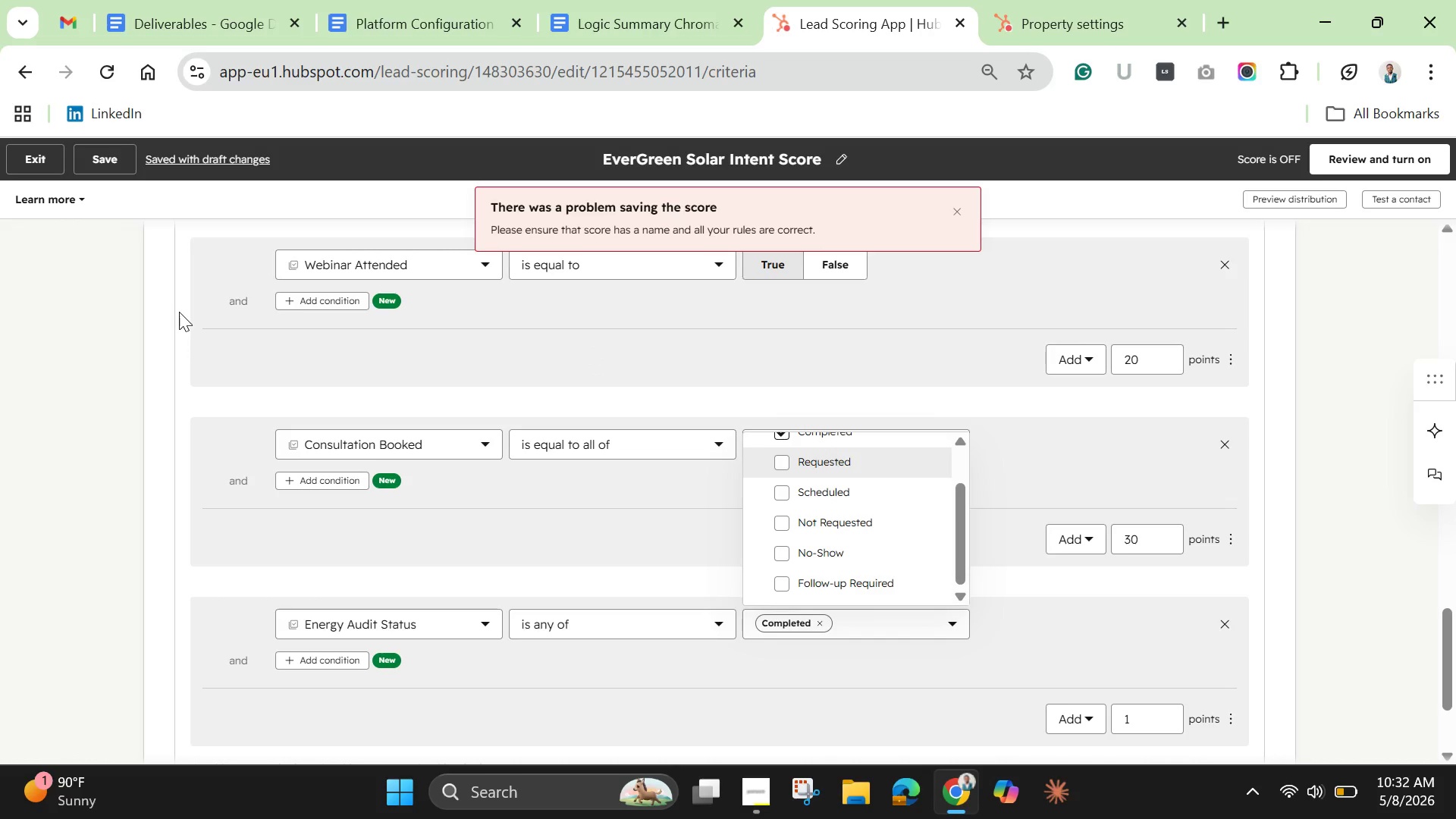 
left_click([118, 72])
 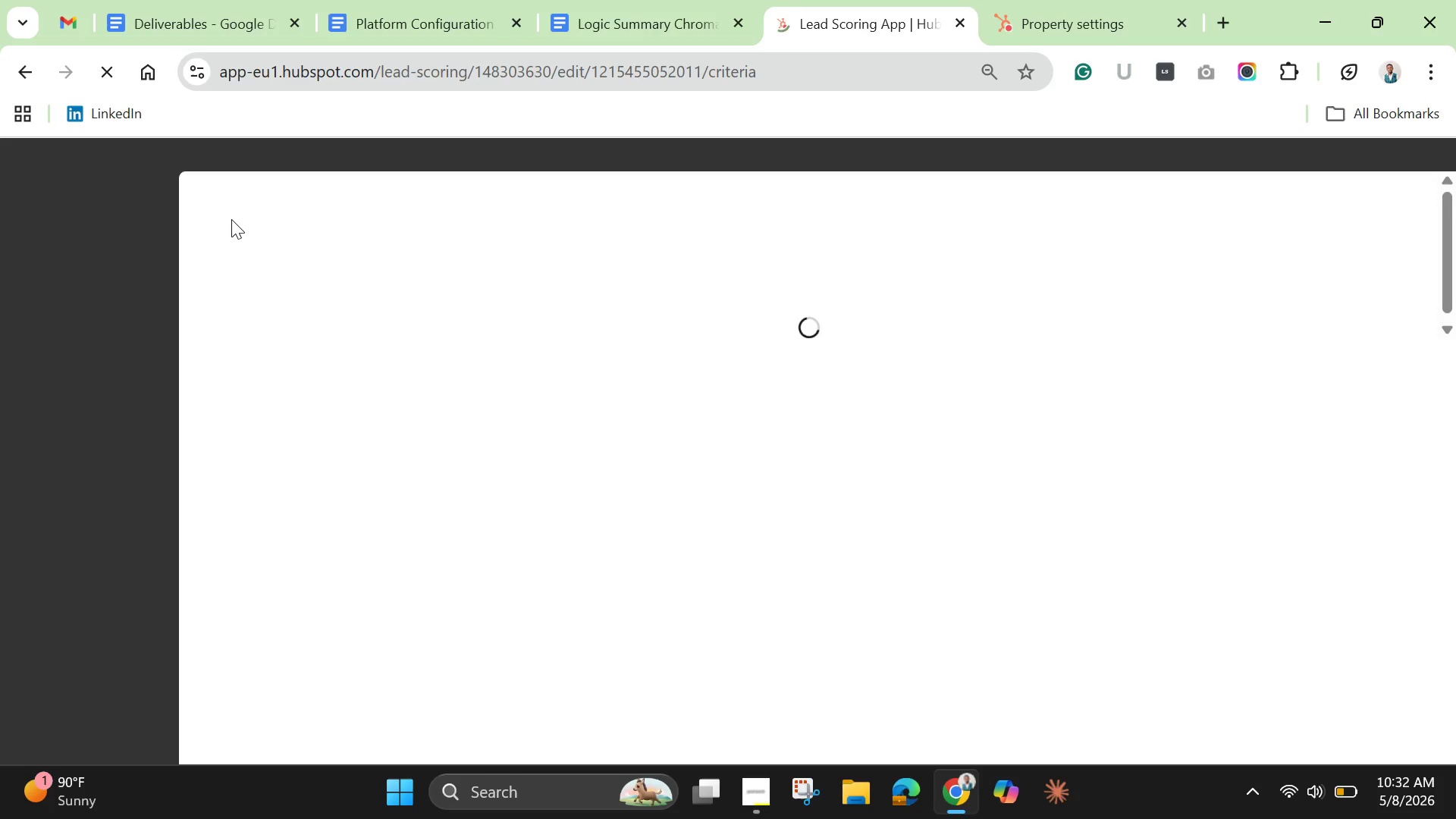 
scroll: coordinate [231, 219], scroll_direction: down, amount: 1.0
 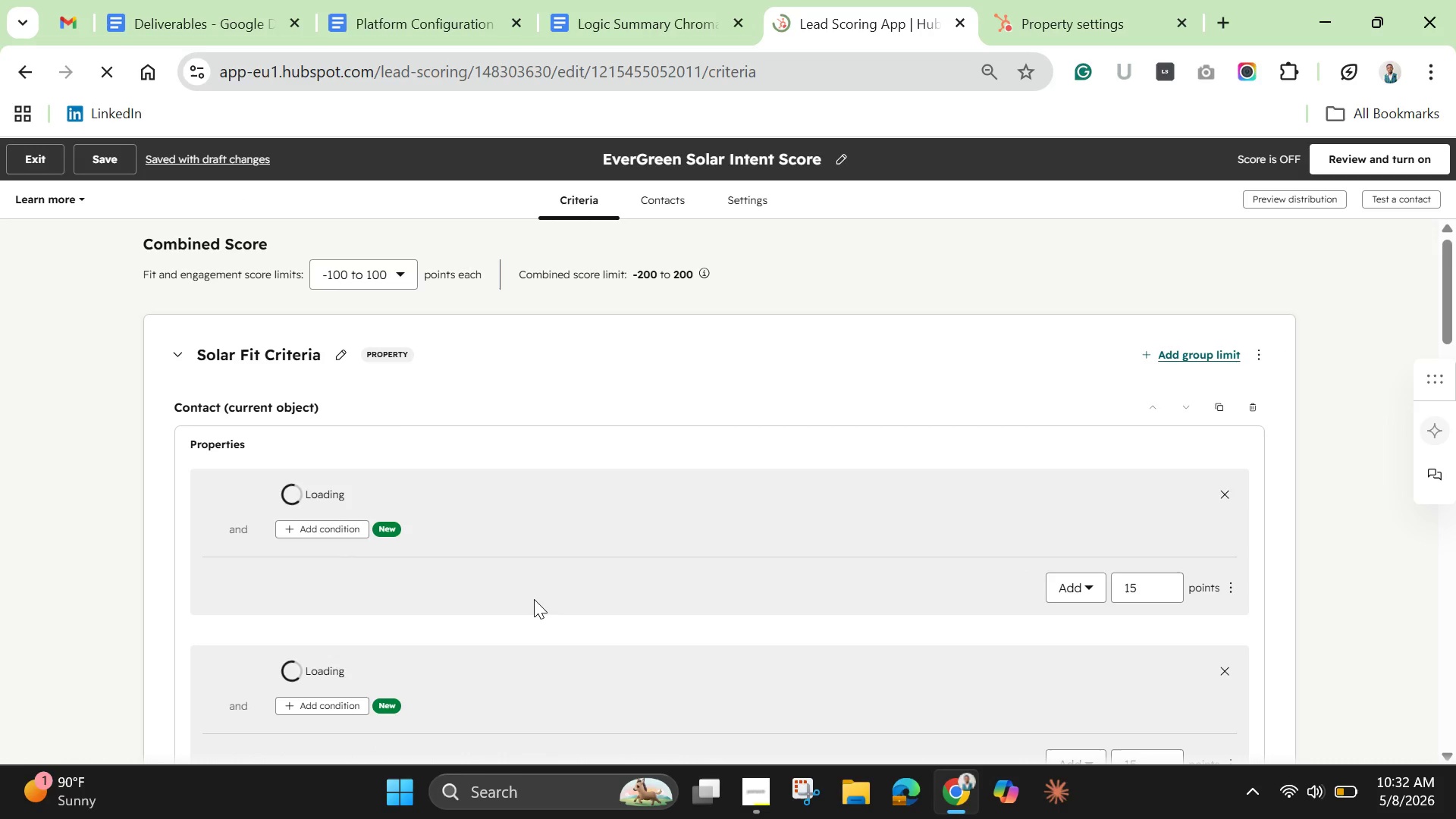 
wait(5.66)
 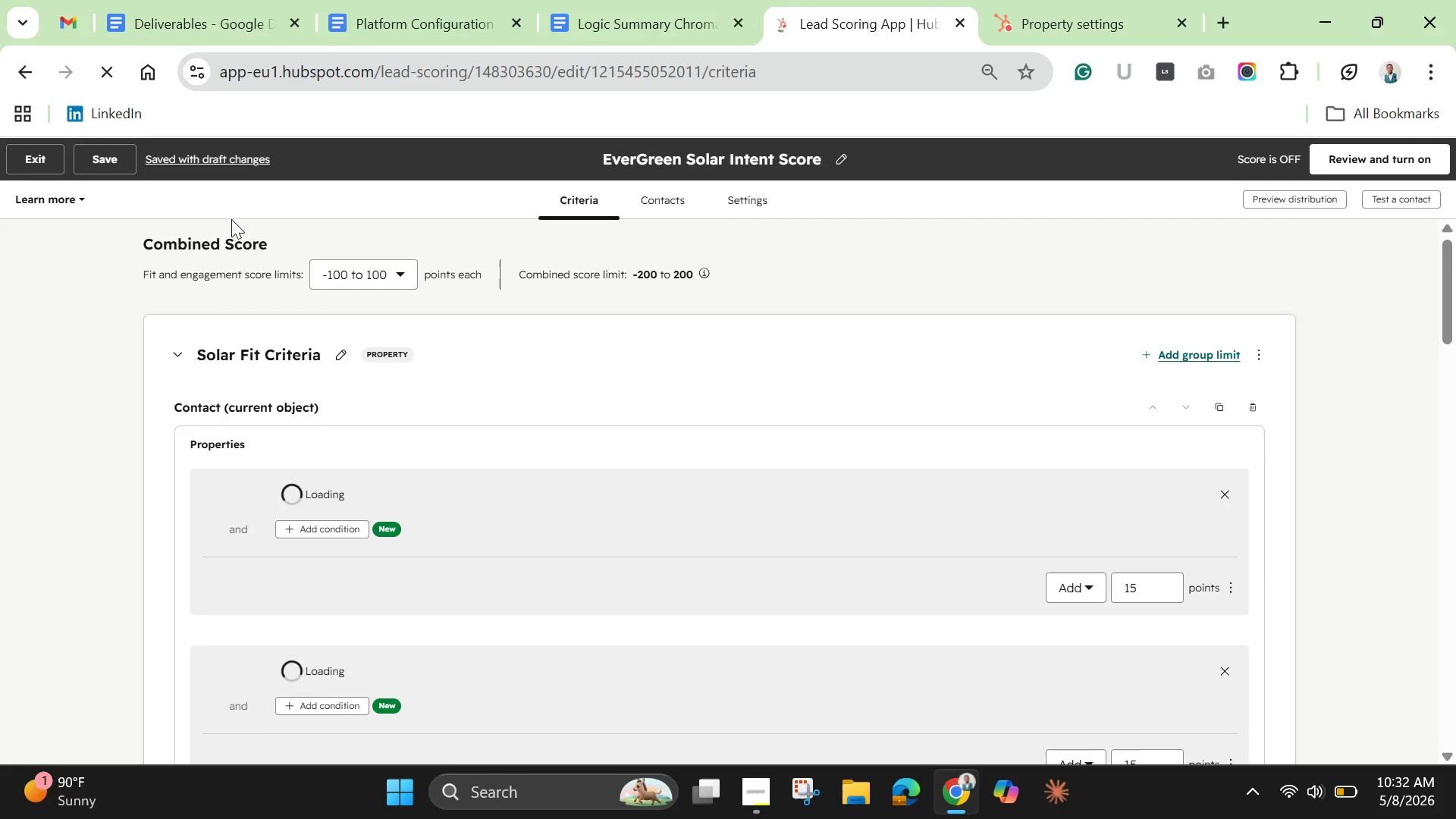 
scroll: coordinate [534, 599], scroll_direction: down, amount: 10.0
 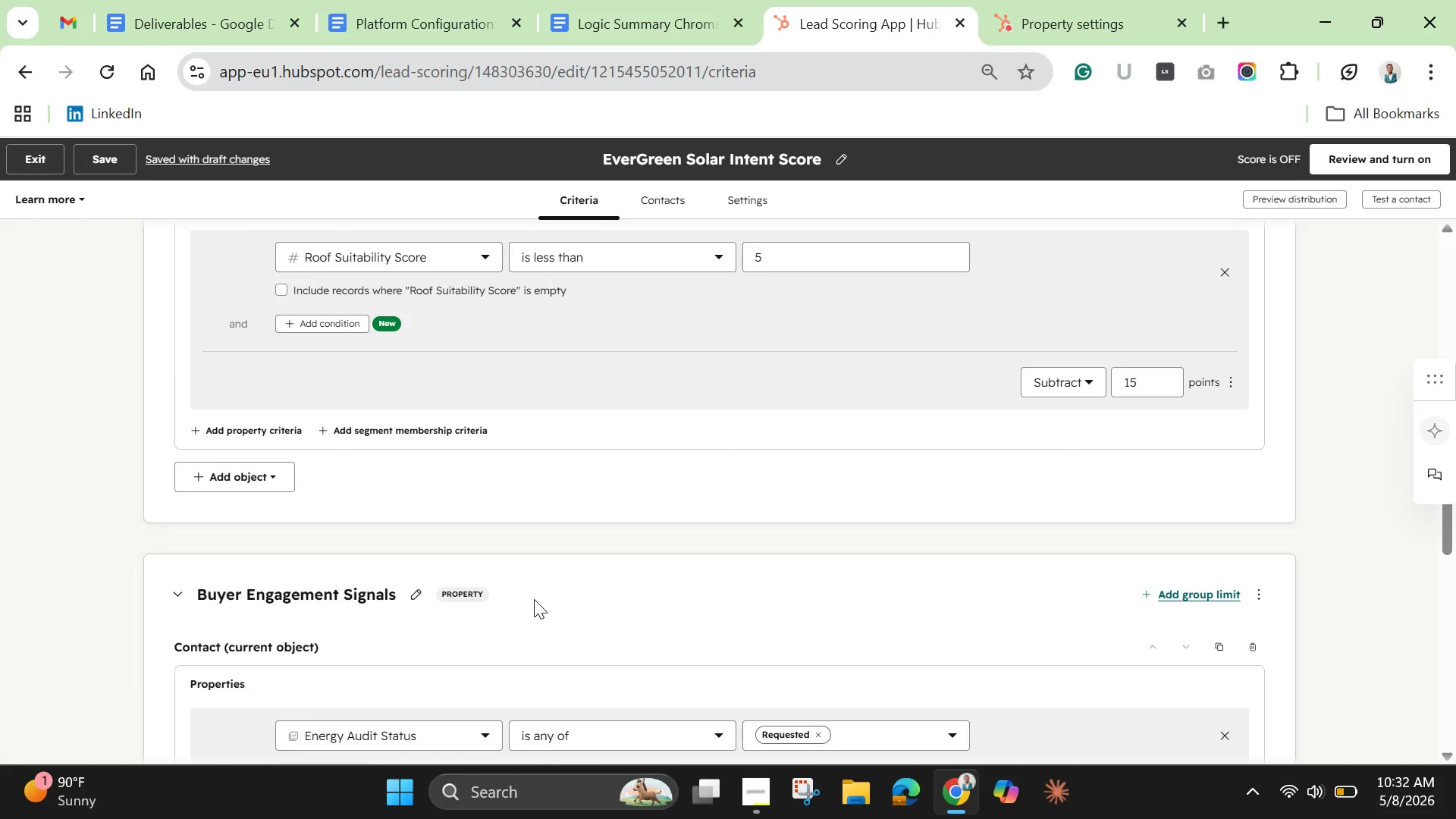 
scroll: coordinate [534, 599], scroll_direction: up, amount: 2.0
 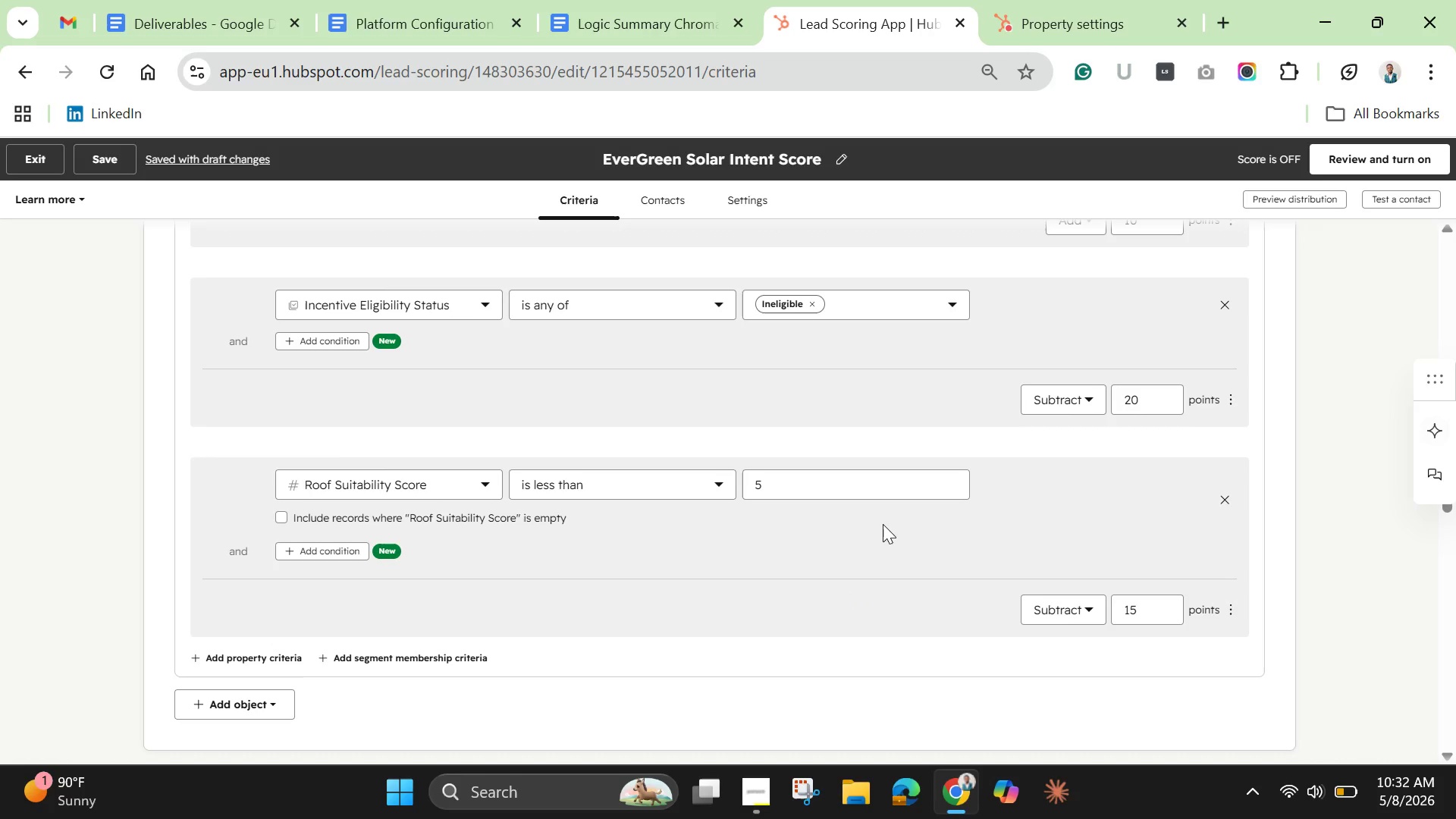 
scroll: coordinate [878, 539], scroll_direction: down, amount: 3.0
 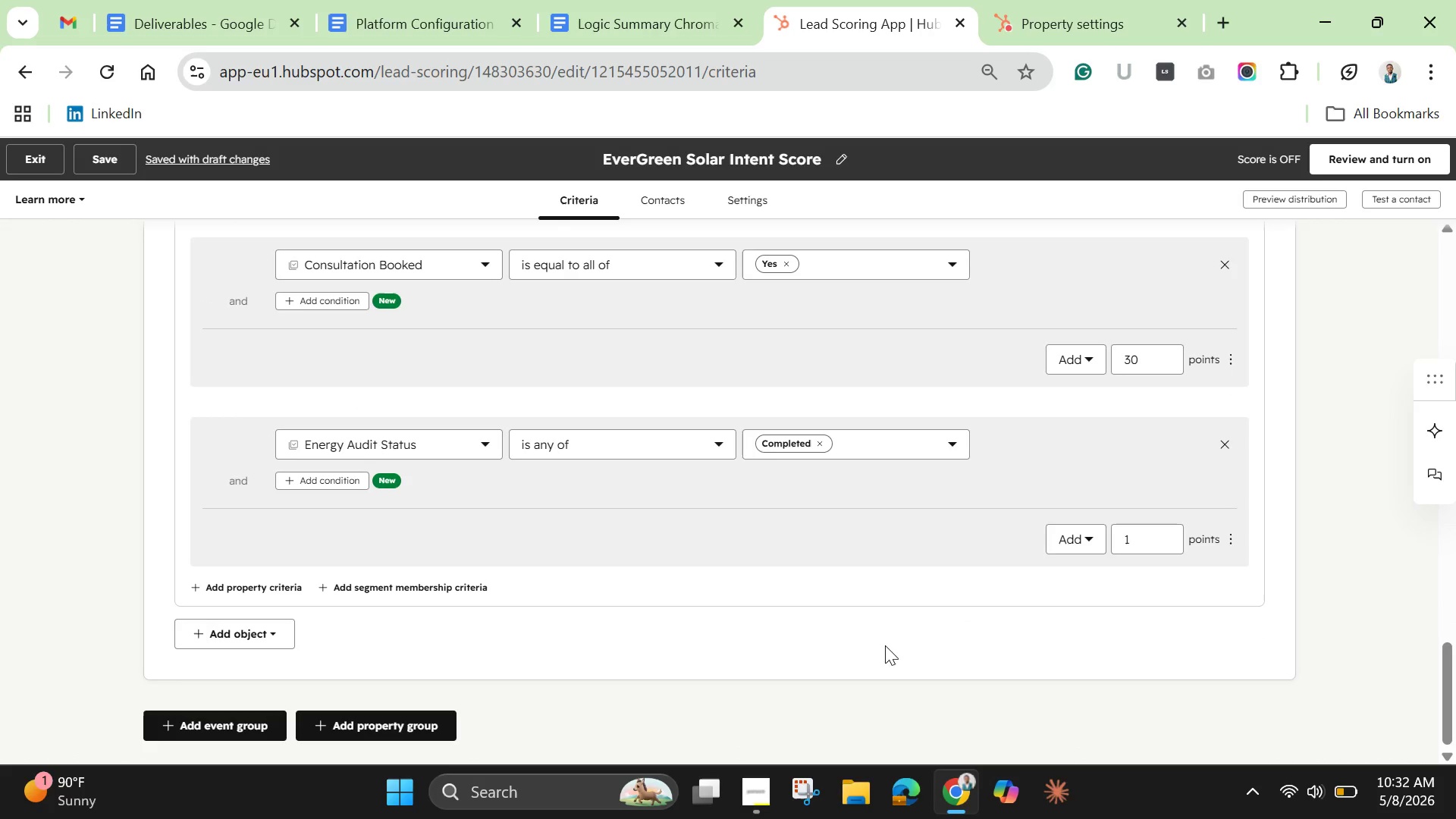 
left_click([909, 445])
 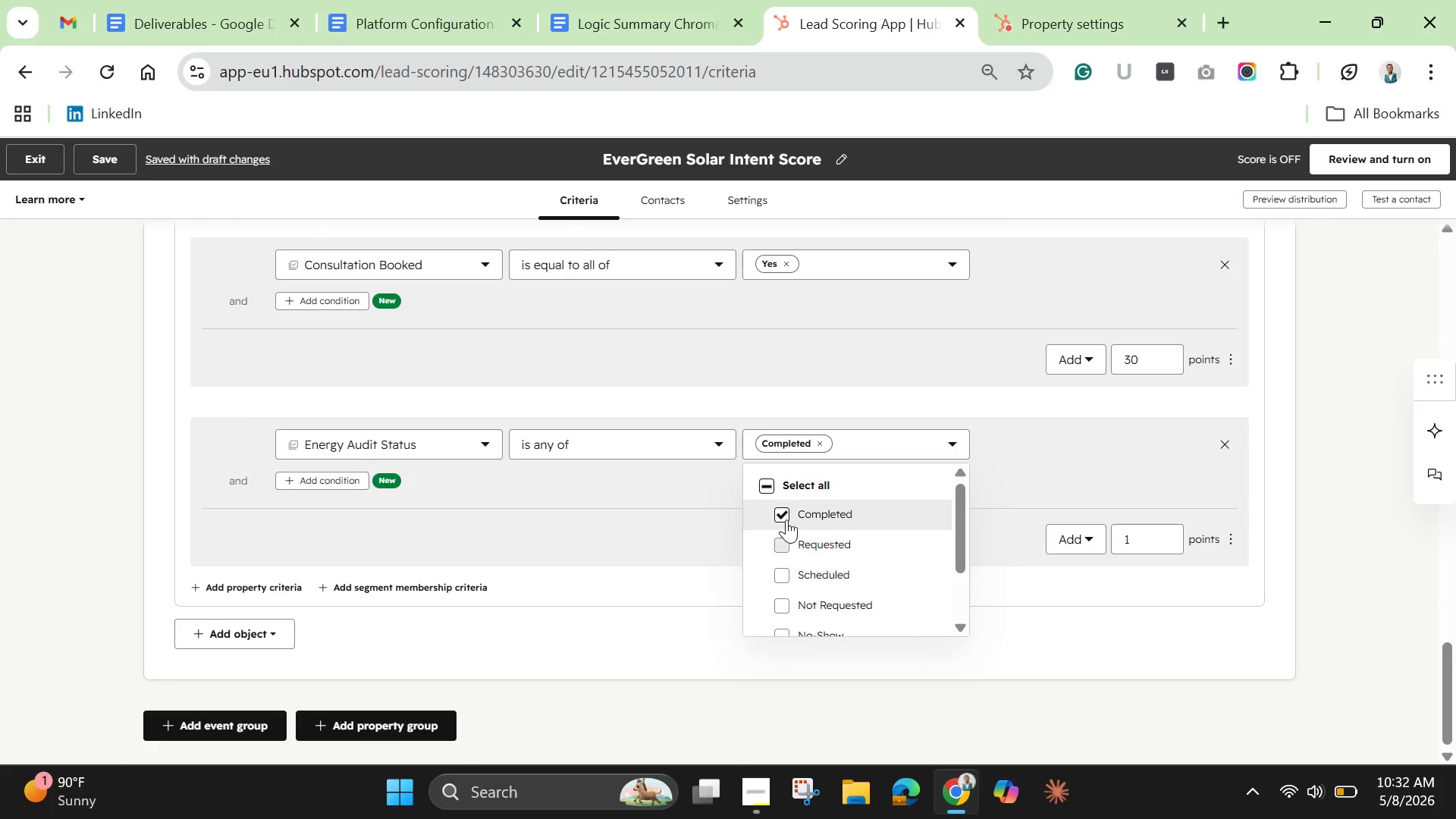 
left_click([786, 515])
 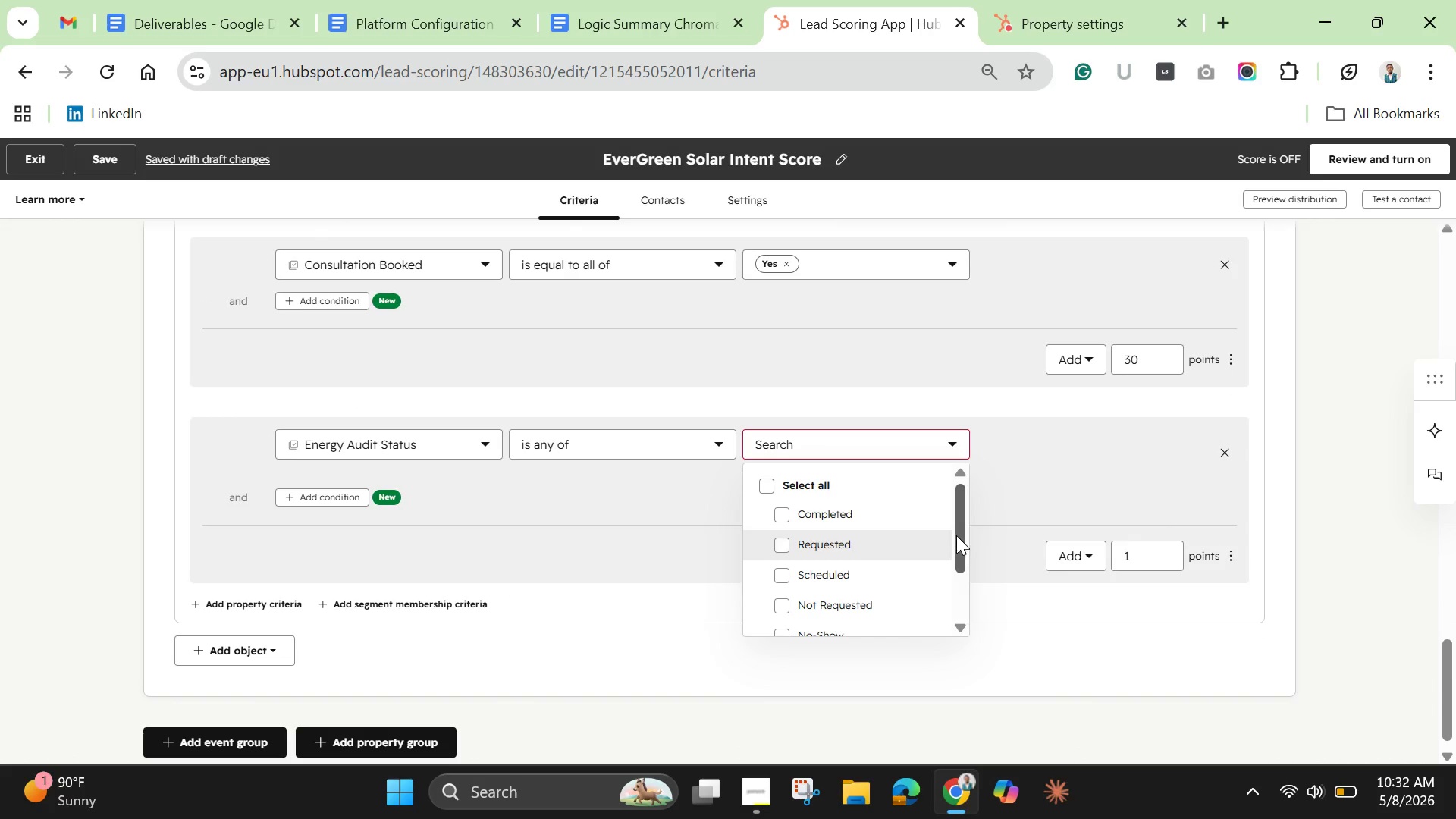 
left_click_drag(start_coordinate=[959, 538], to_coordinate=[957, 608])
 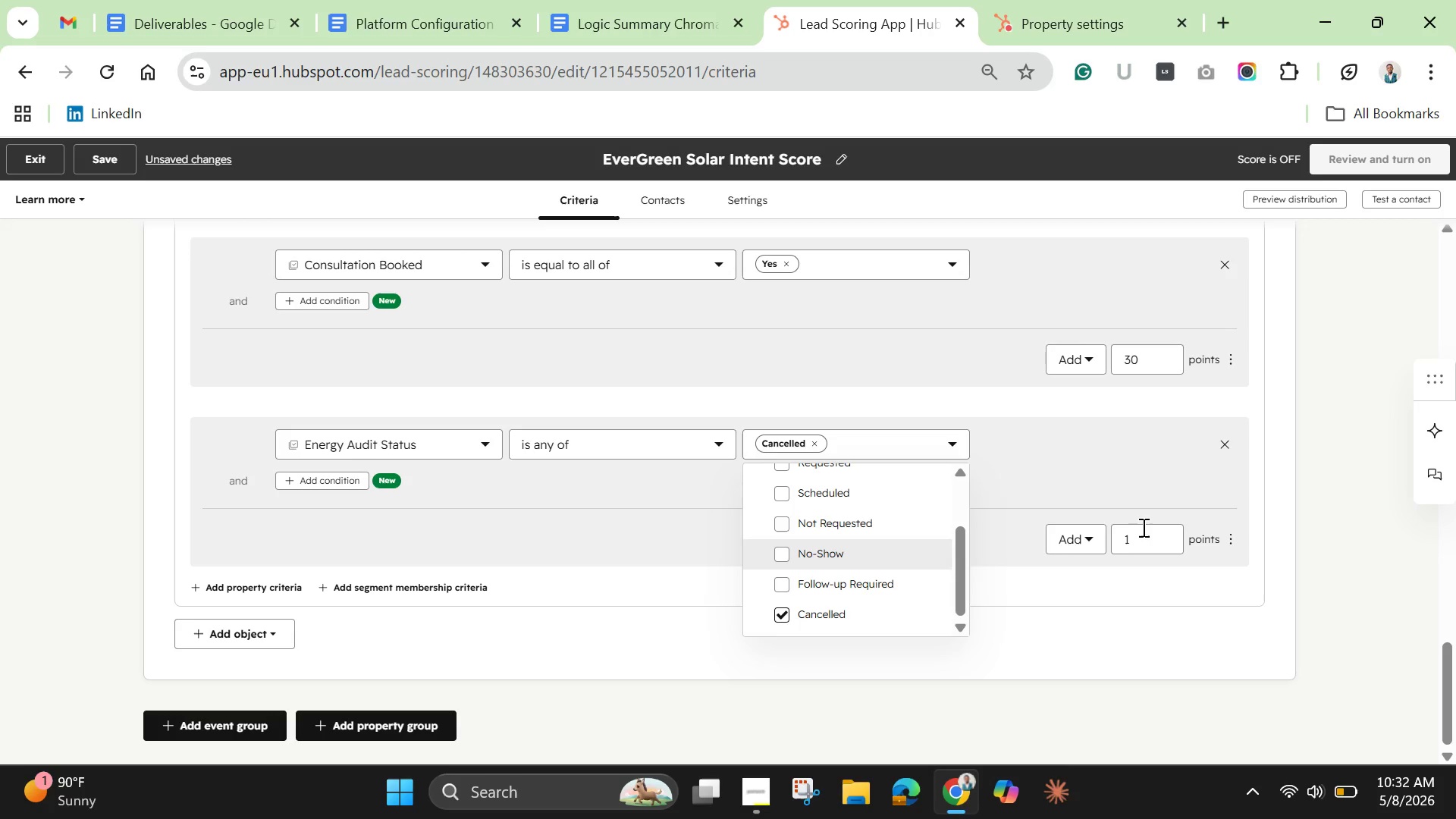 
left_click([1153, 537])
 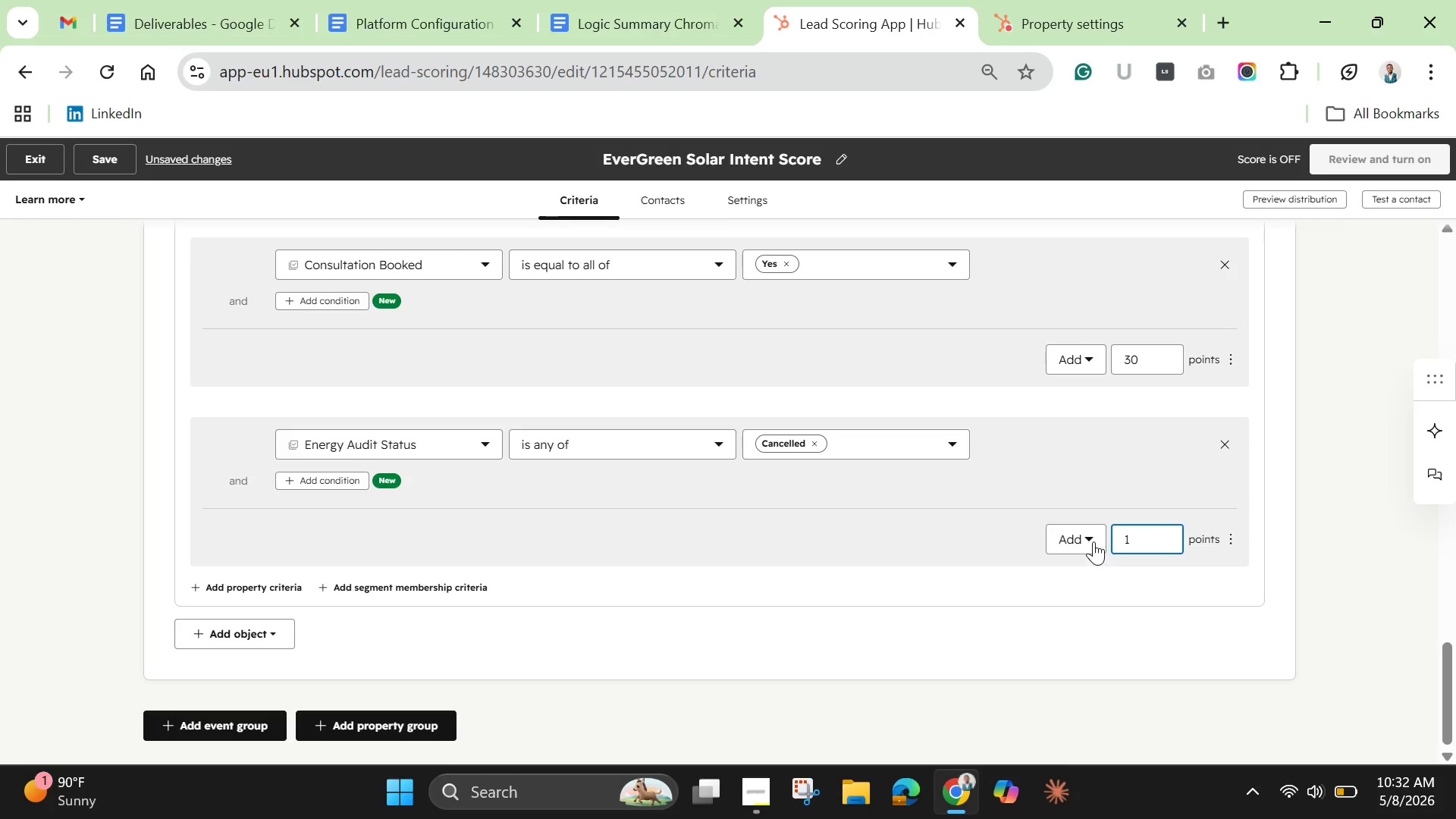 
left_click([1092, 533])
 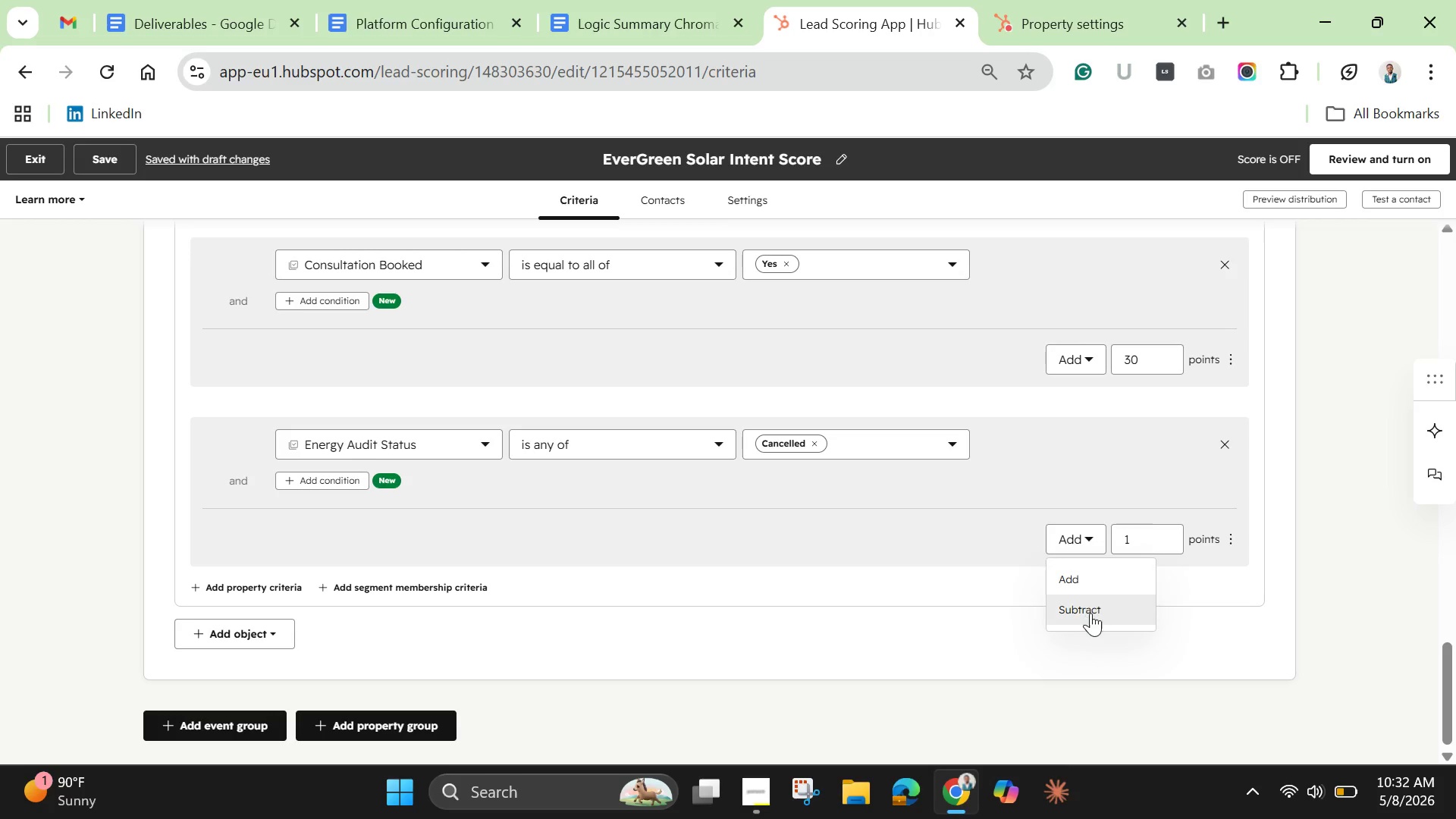 
left_click([1090, 613])
 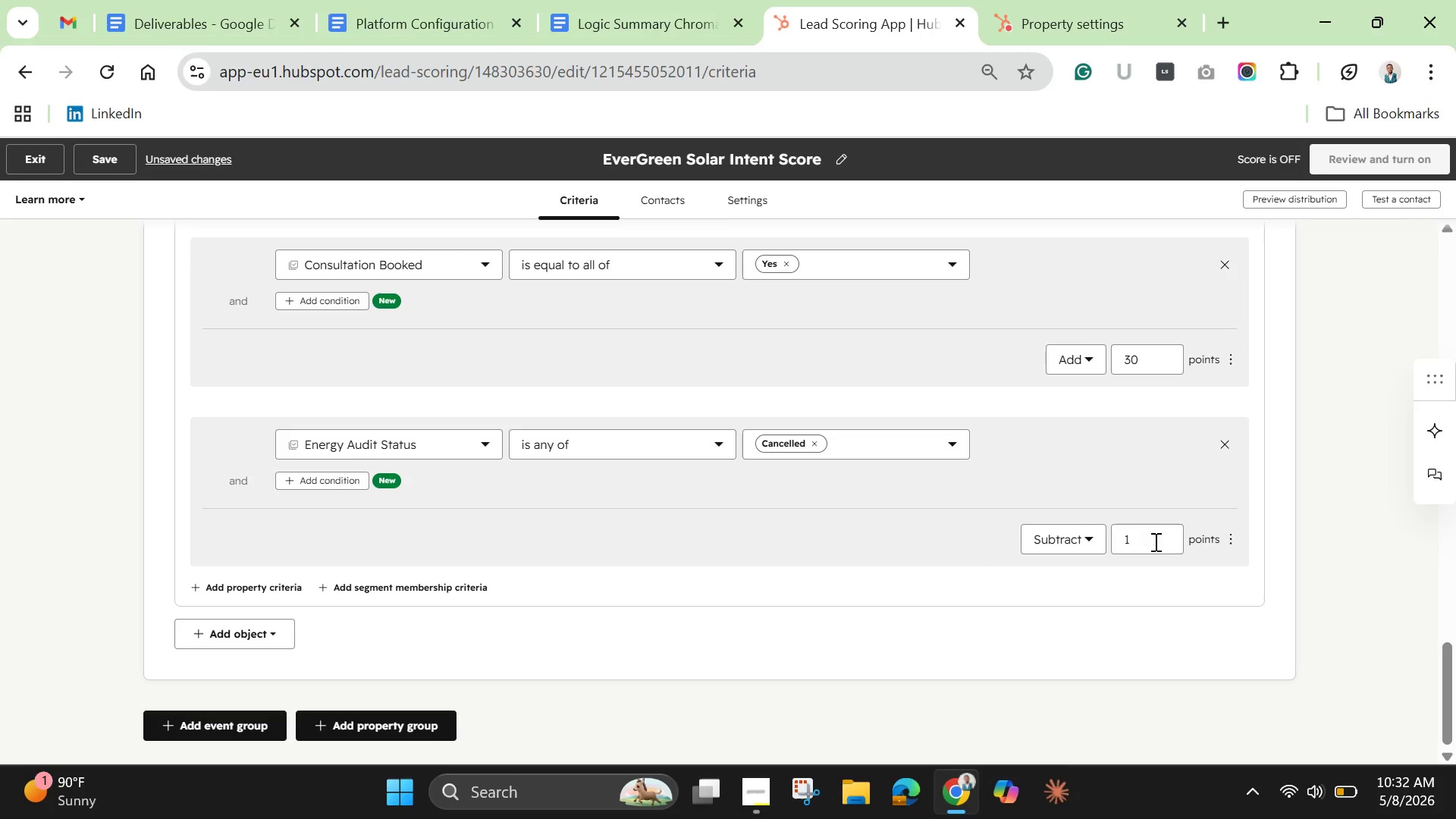 
left_click([1154, 541])
 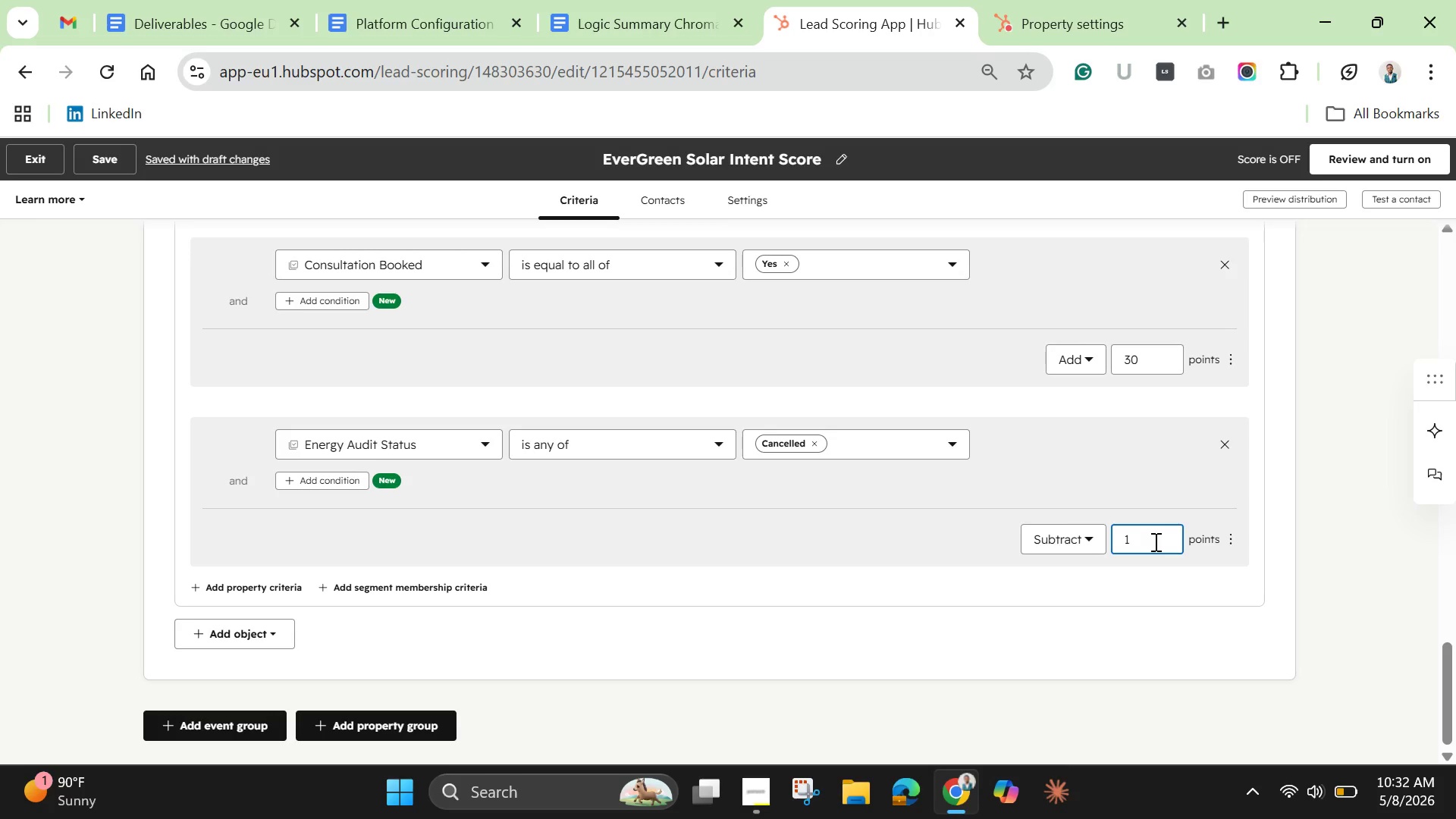 
wait(6.33)
 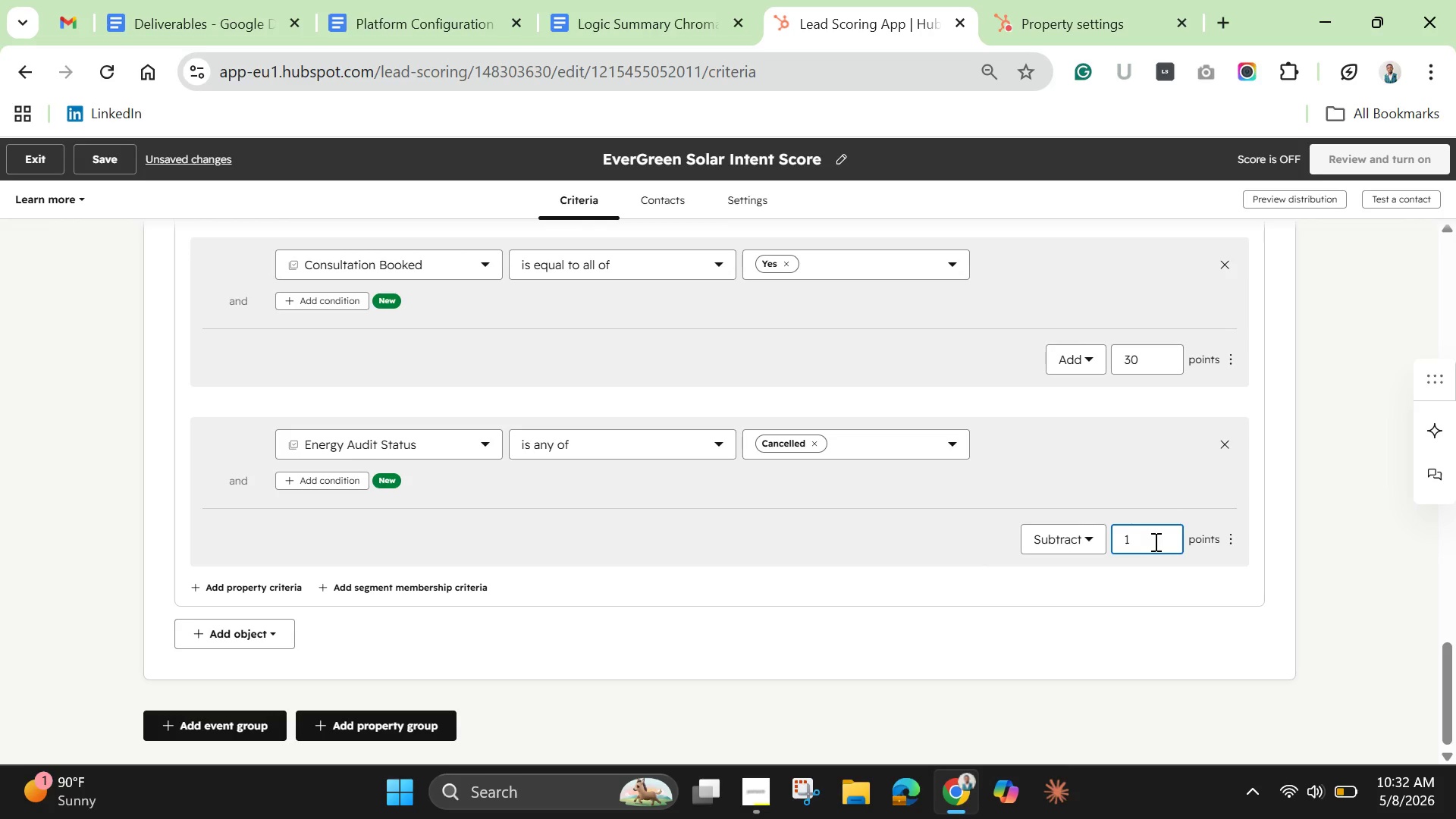 
key(6)
 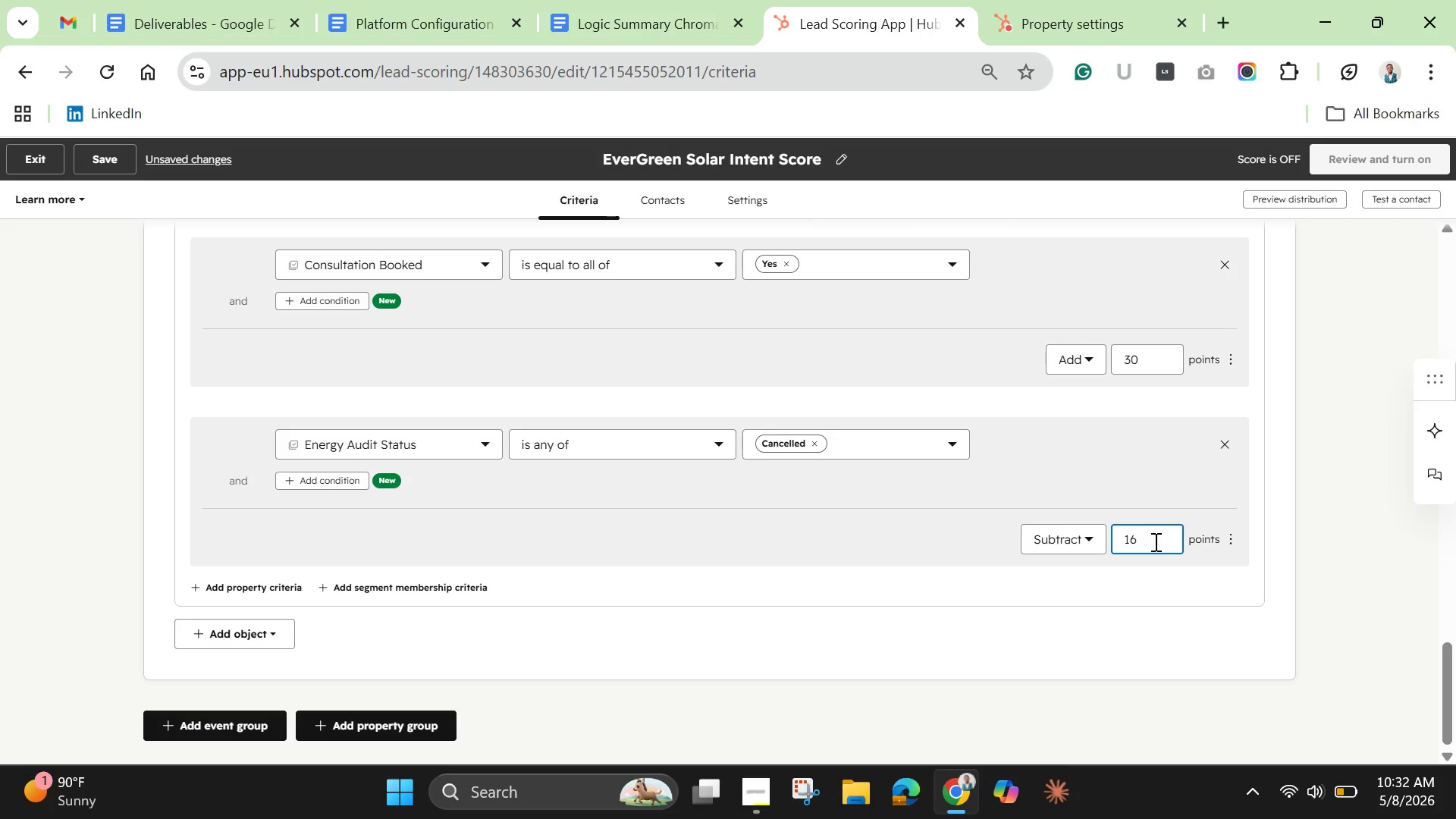 
key(Backspace)
 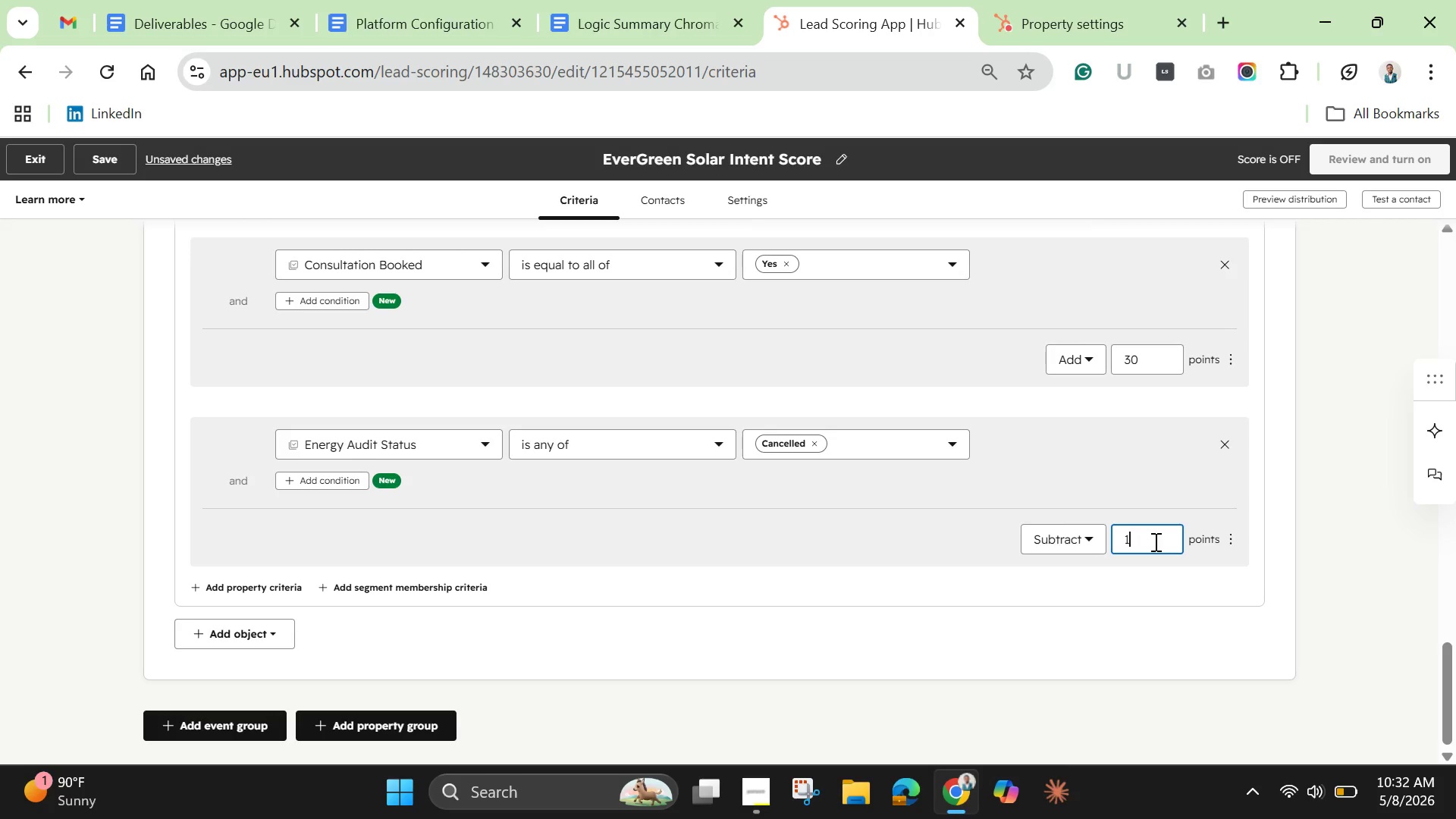 
key(5)
 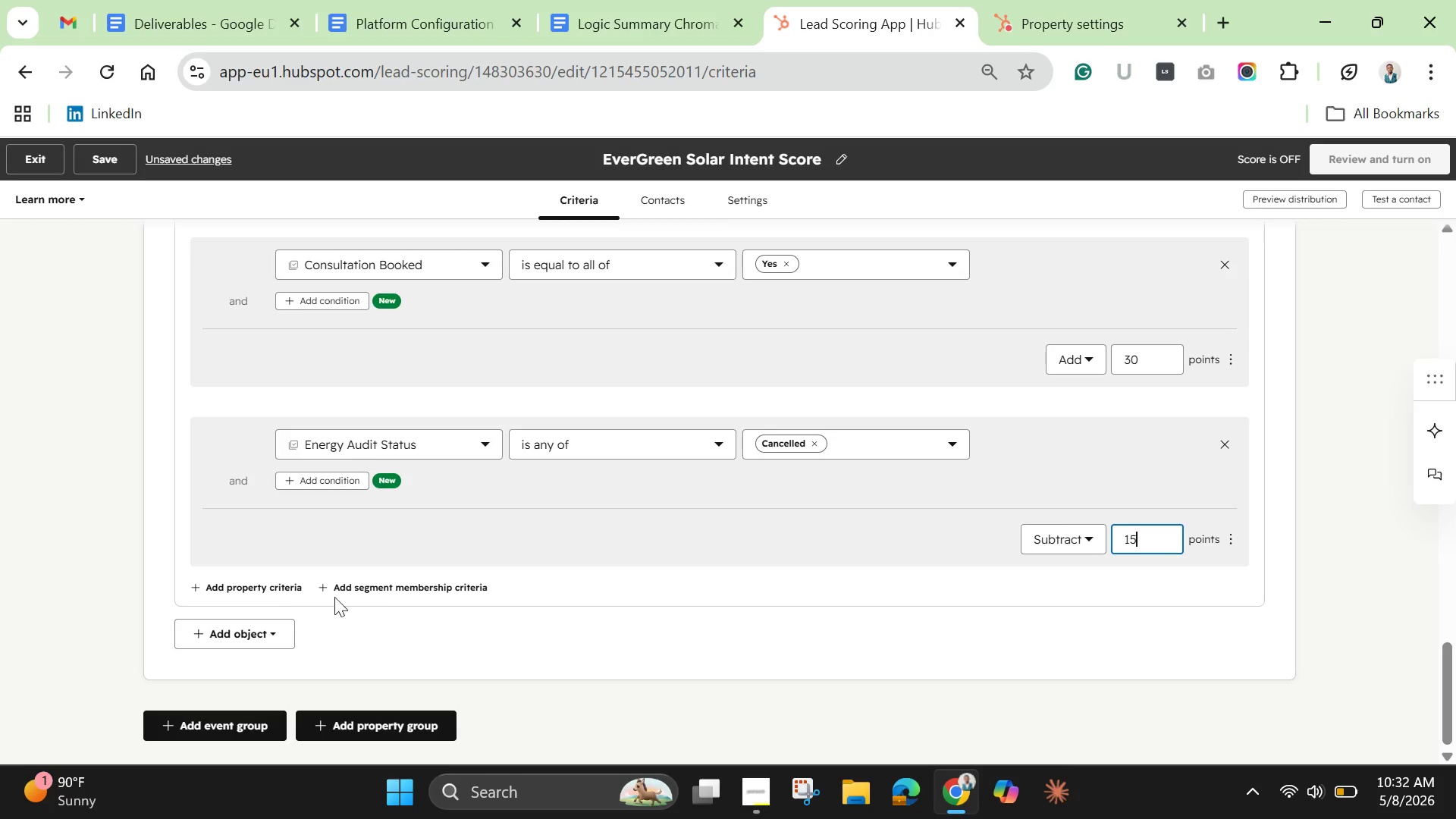 
left_click([258, 591])
 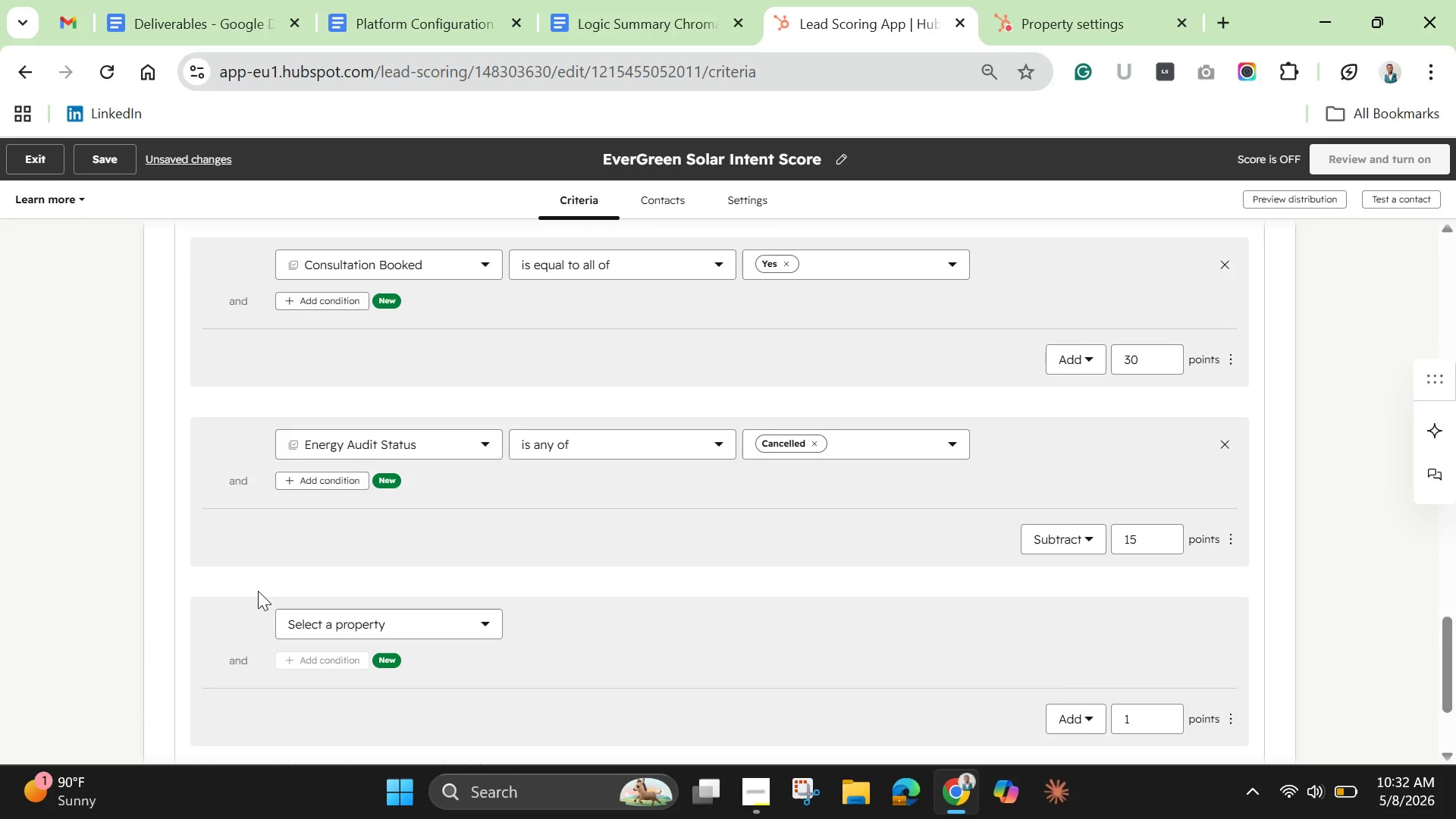 
wait(7.45)
 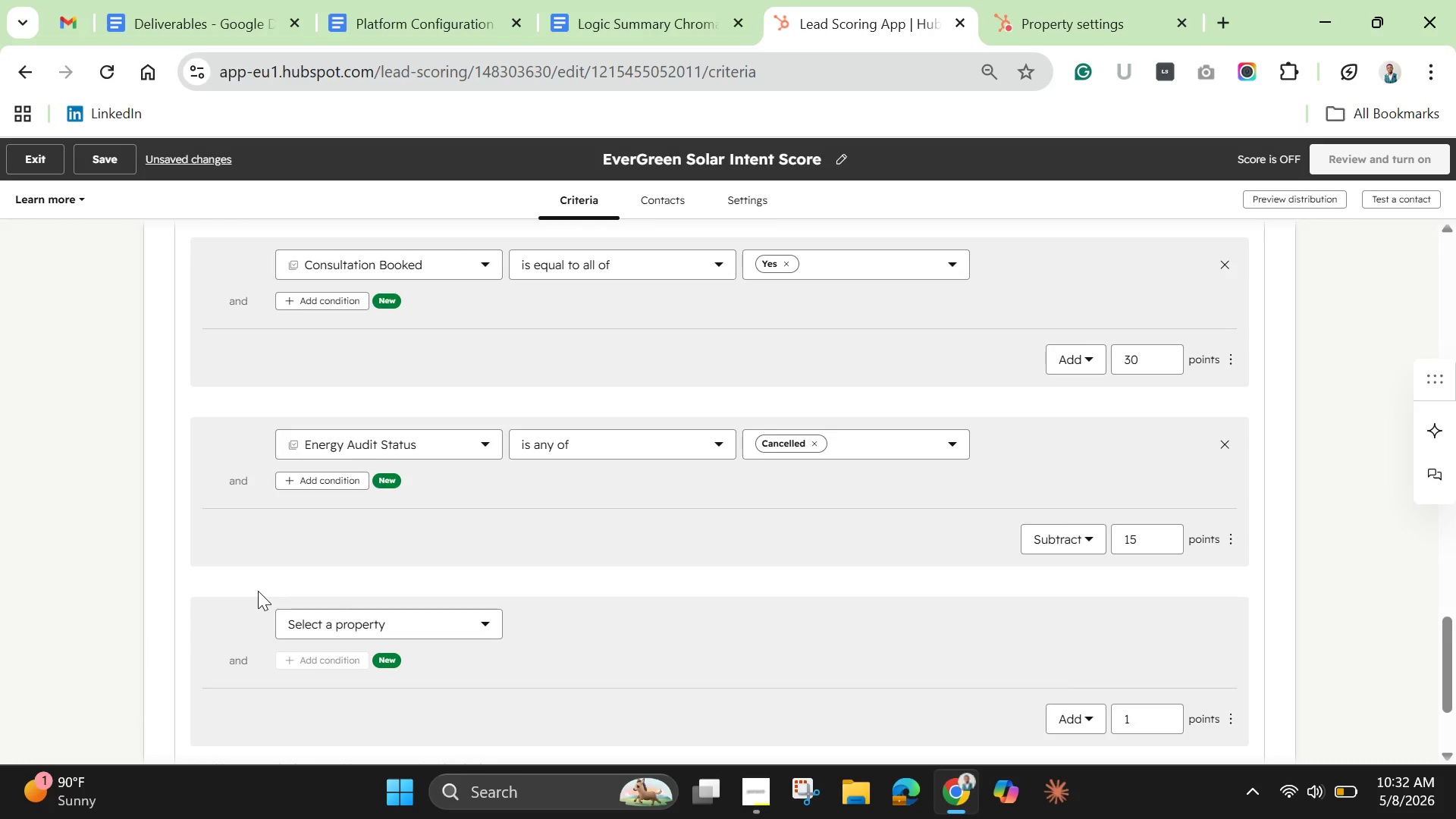 
left_click([308, 624])
 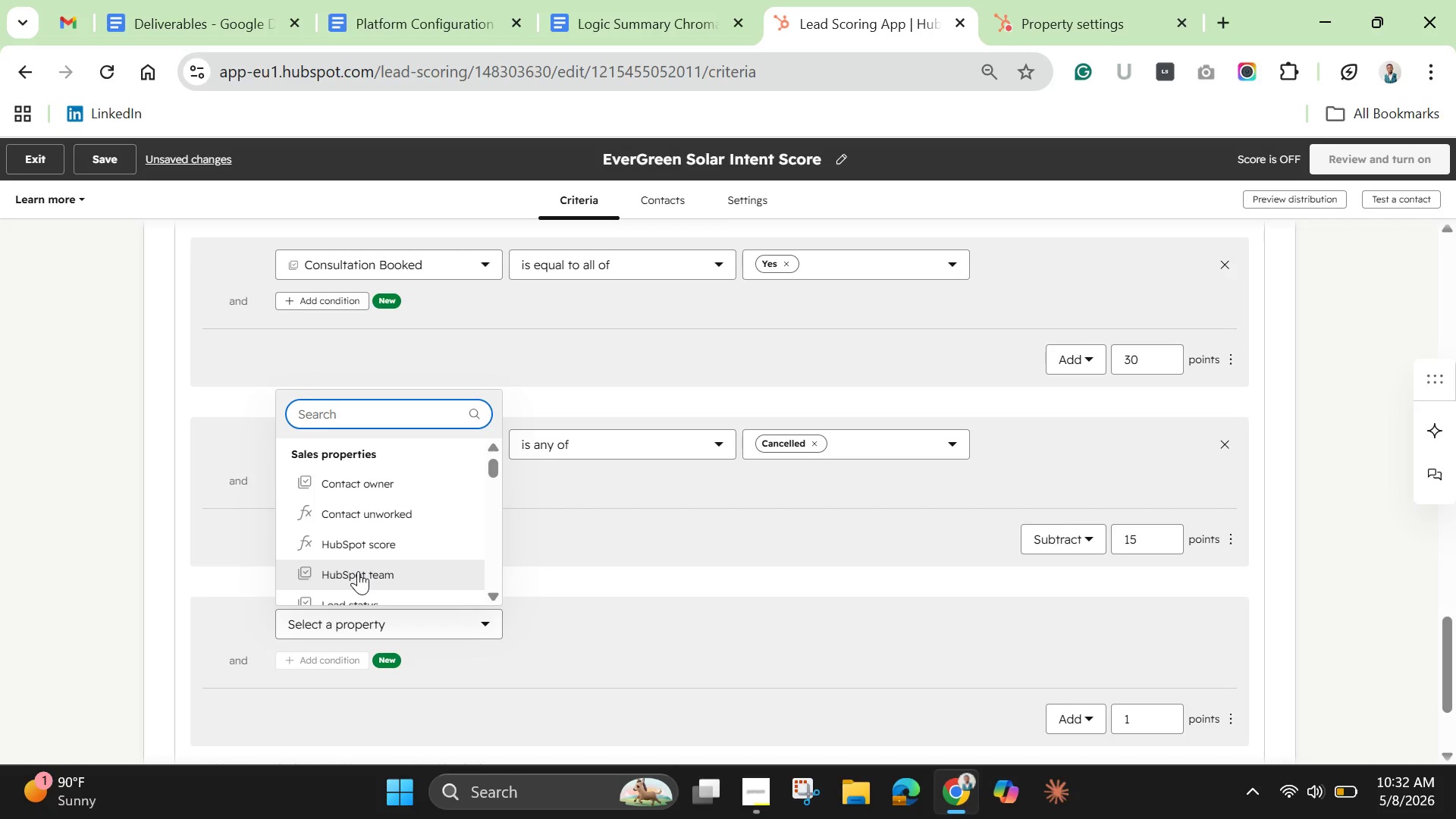 
type(last )
 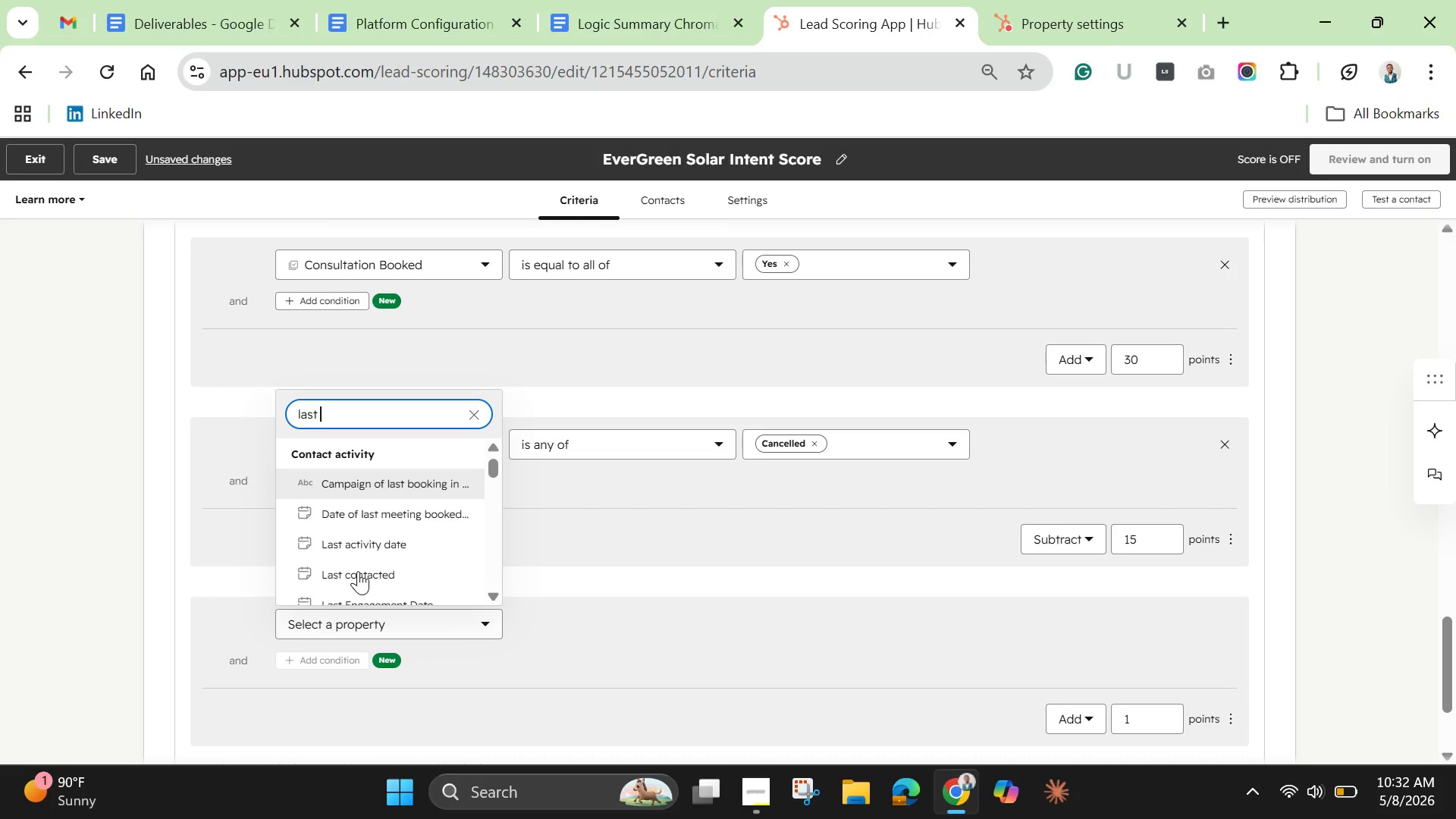 
type(activit)
 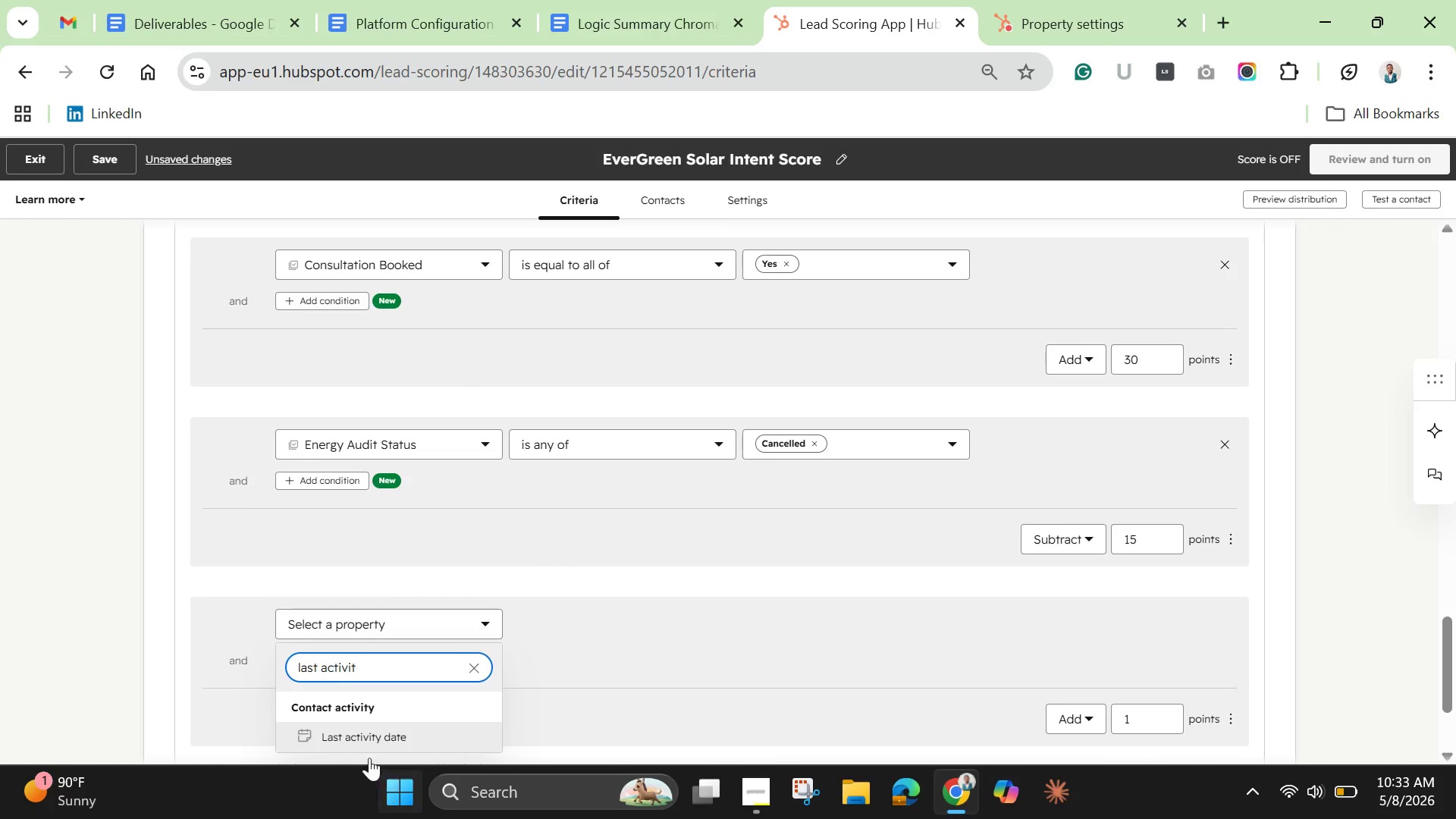 
left_click([373, 741])
 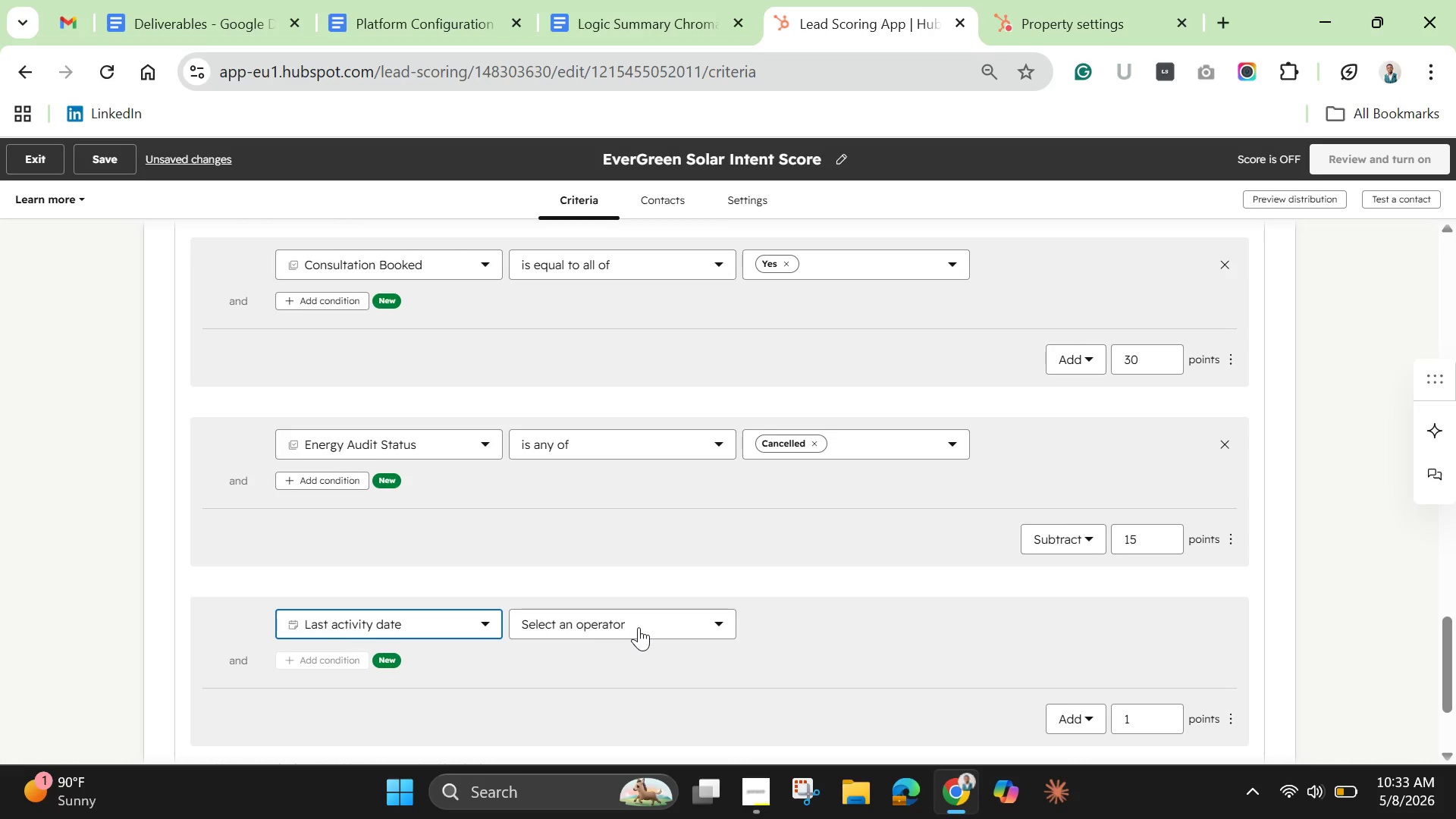 
wait(33.62)
 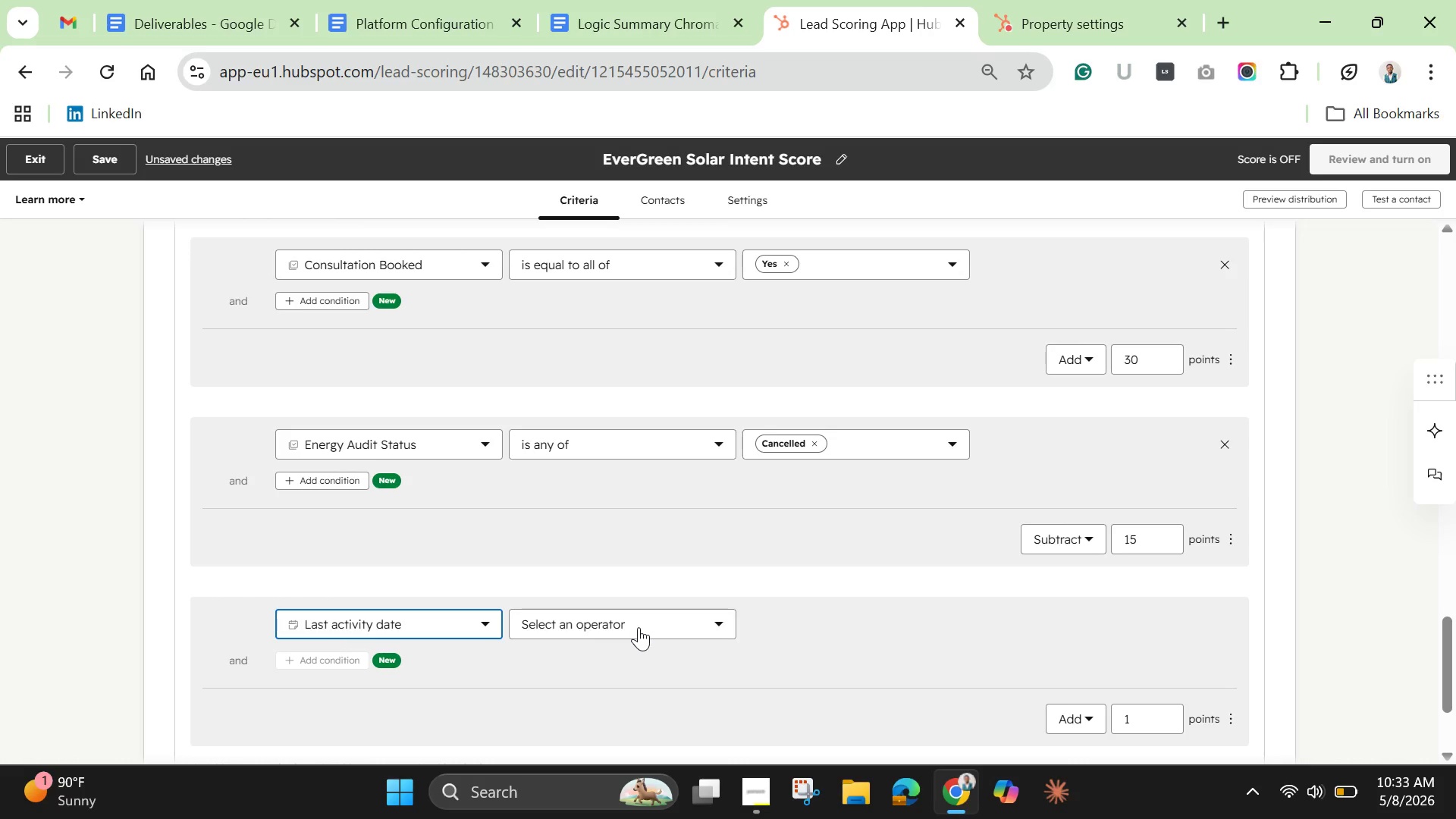 
left_click([639, 627])
 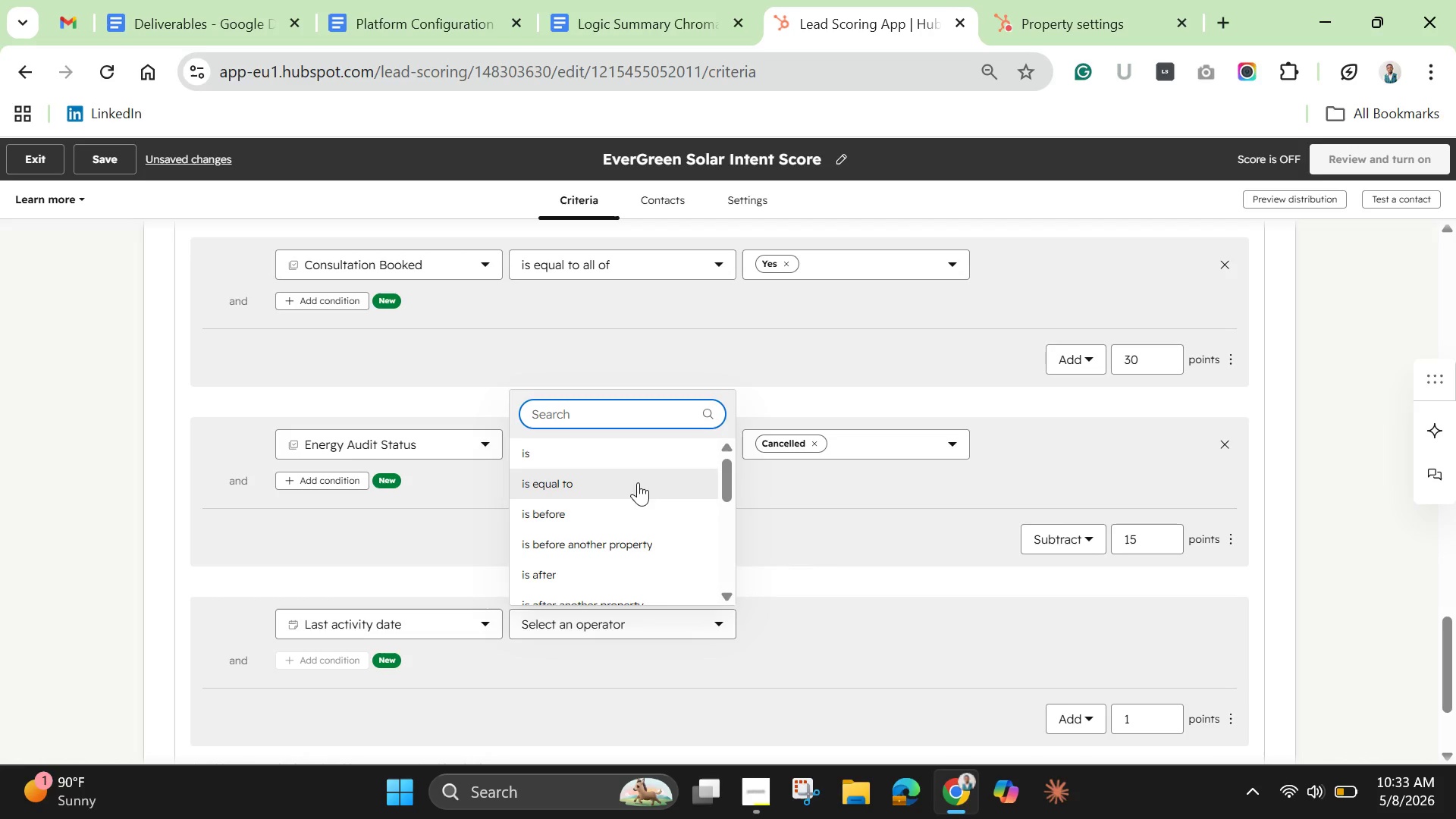 
wait(5.39)
 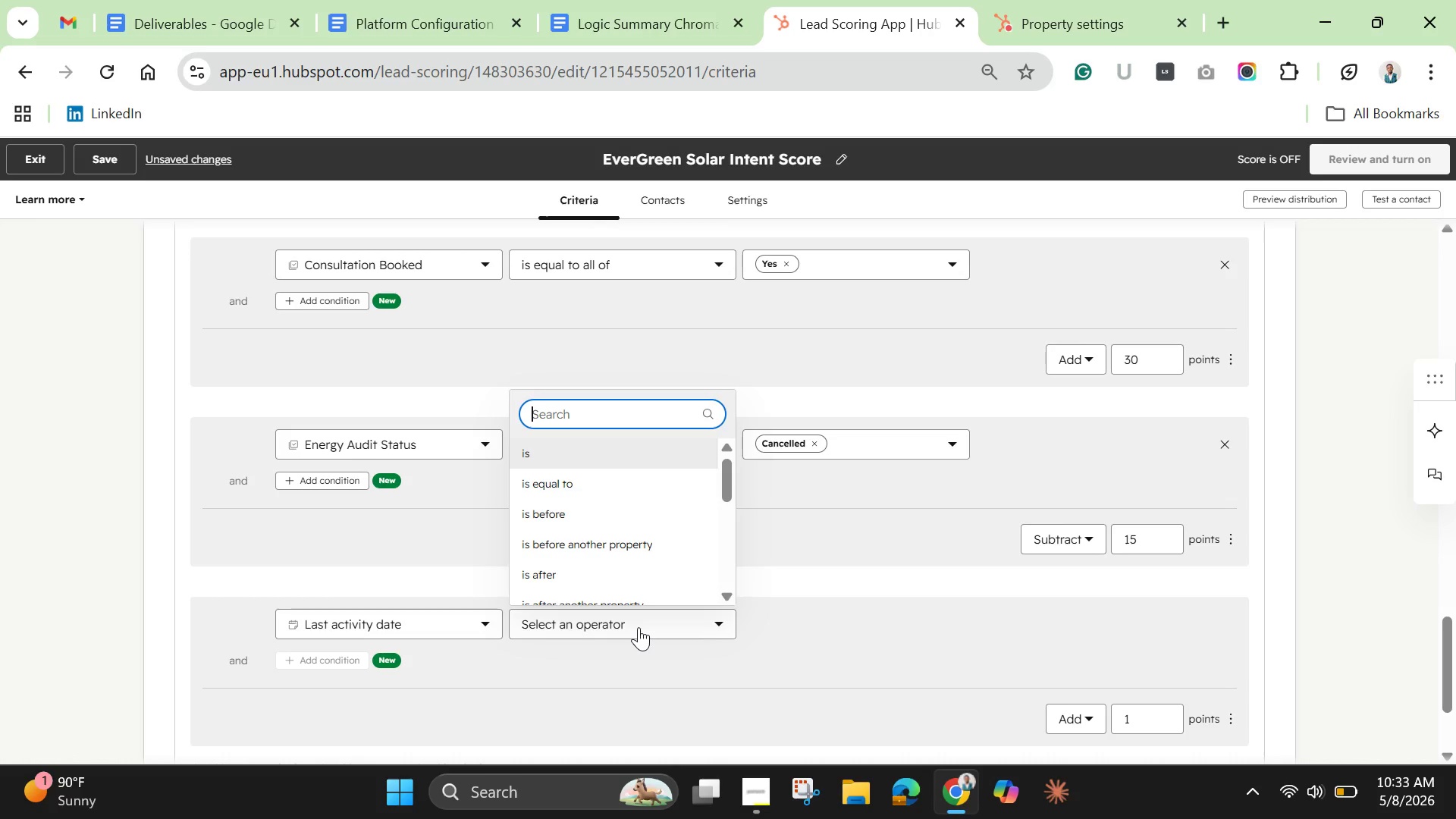 
left_click_drag(start_coordinate=[727, 491], to_coordinate=[728, 541])
 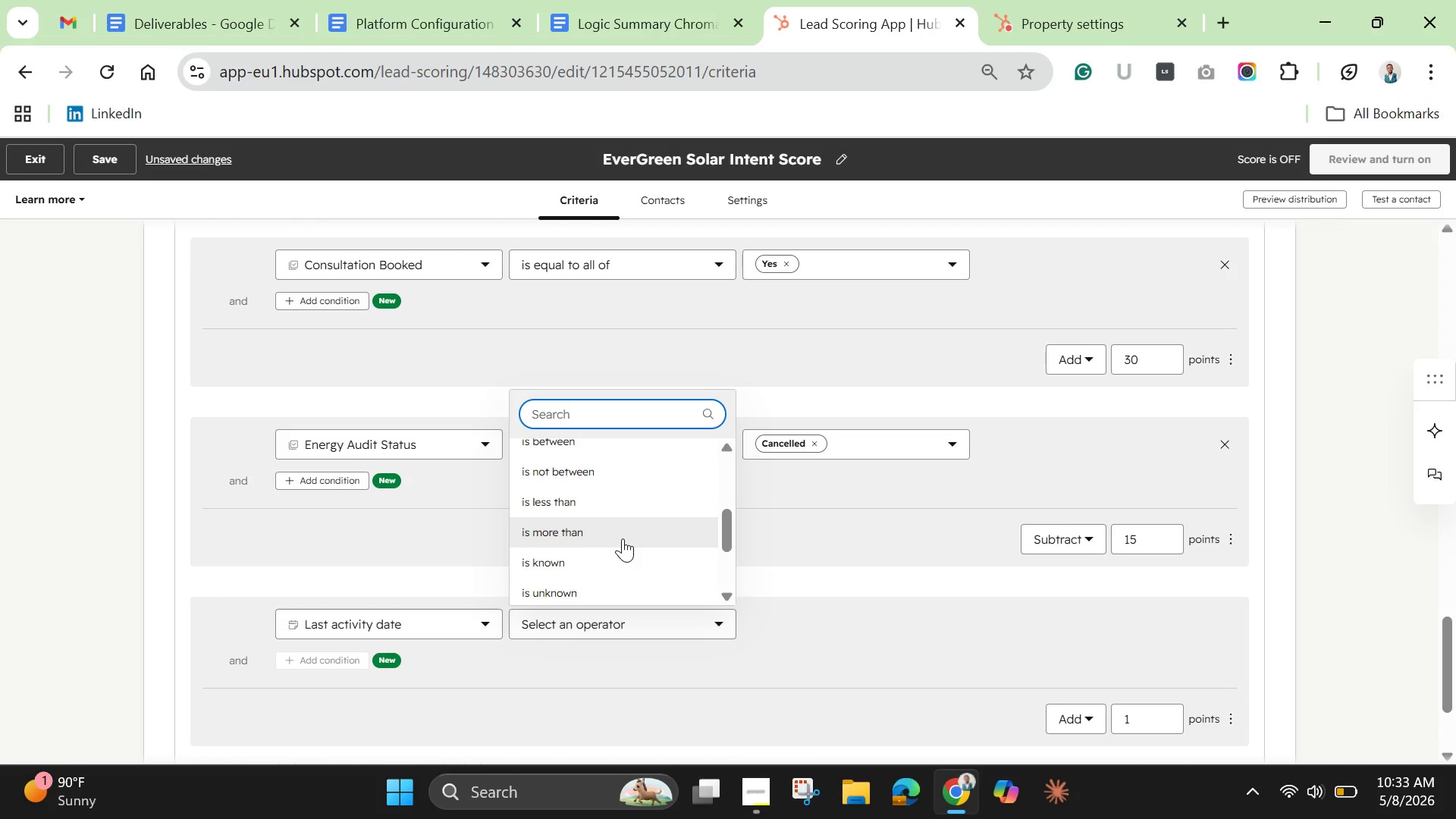 
left_click([623, 538])
 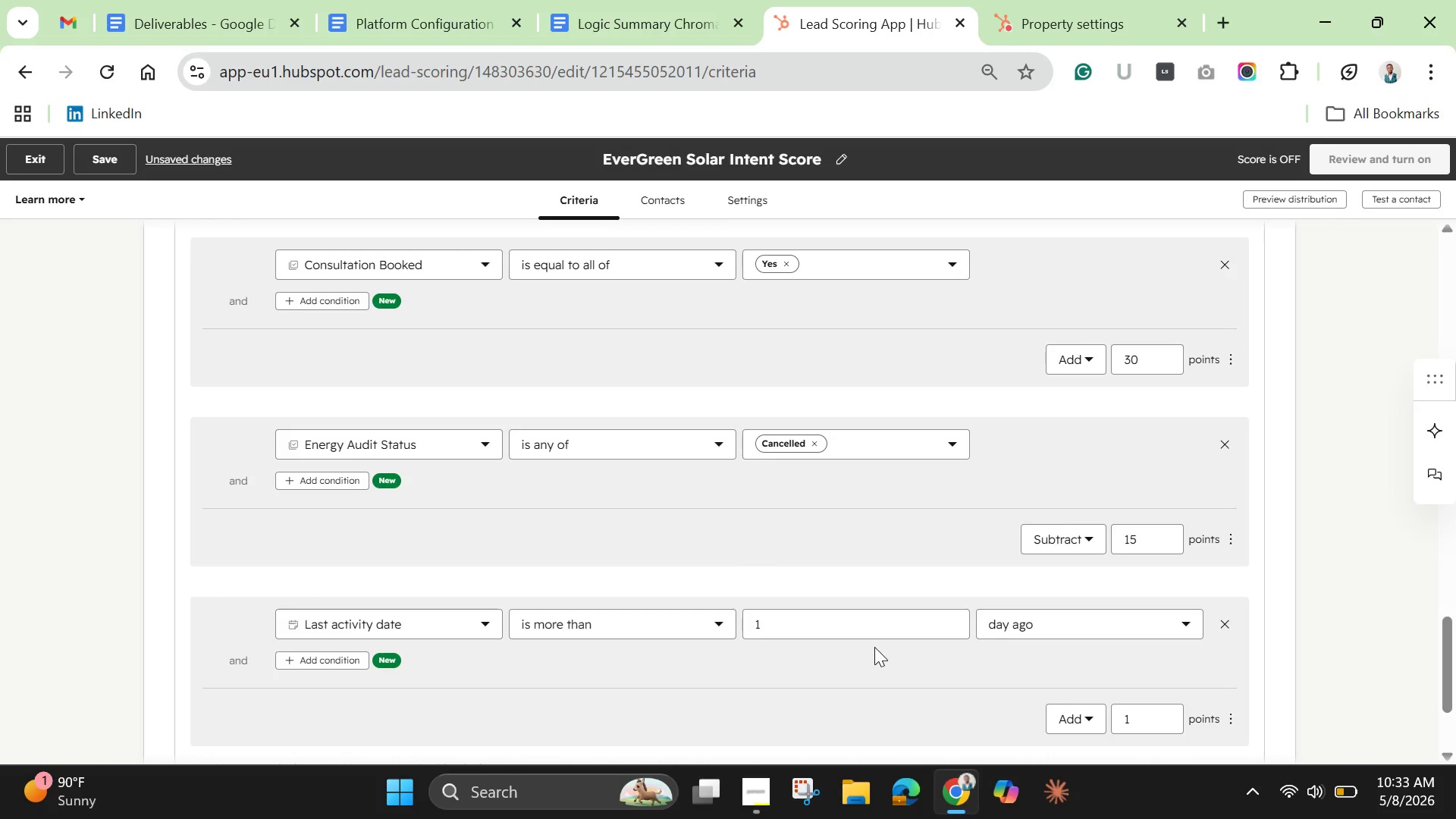 
left_click([862, 630])
 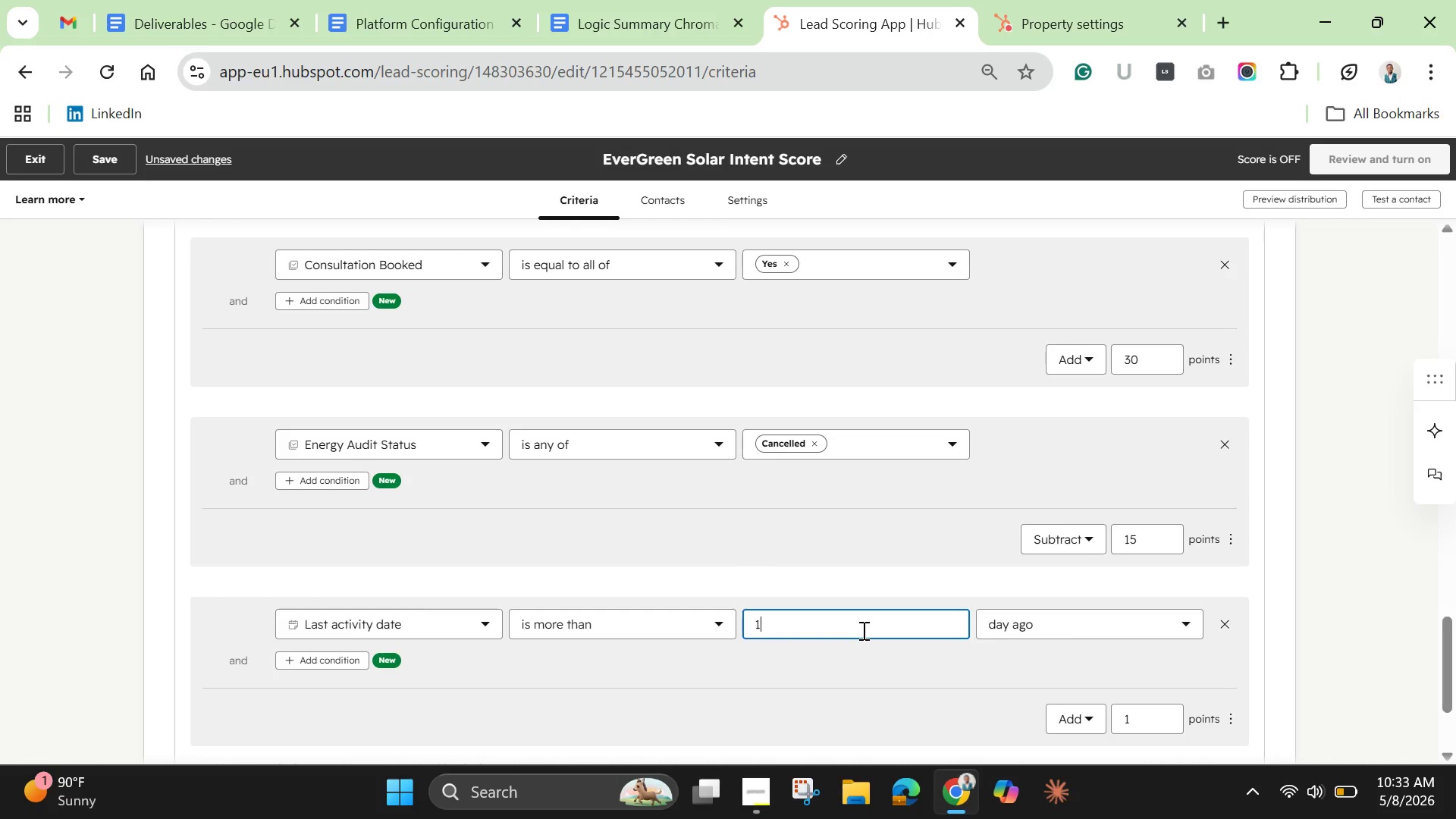 
key(Backspace)
type(30)
 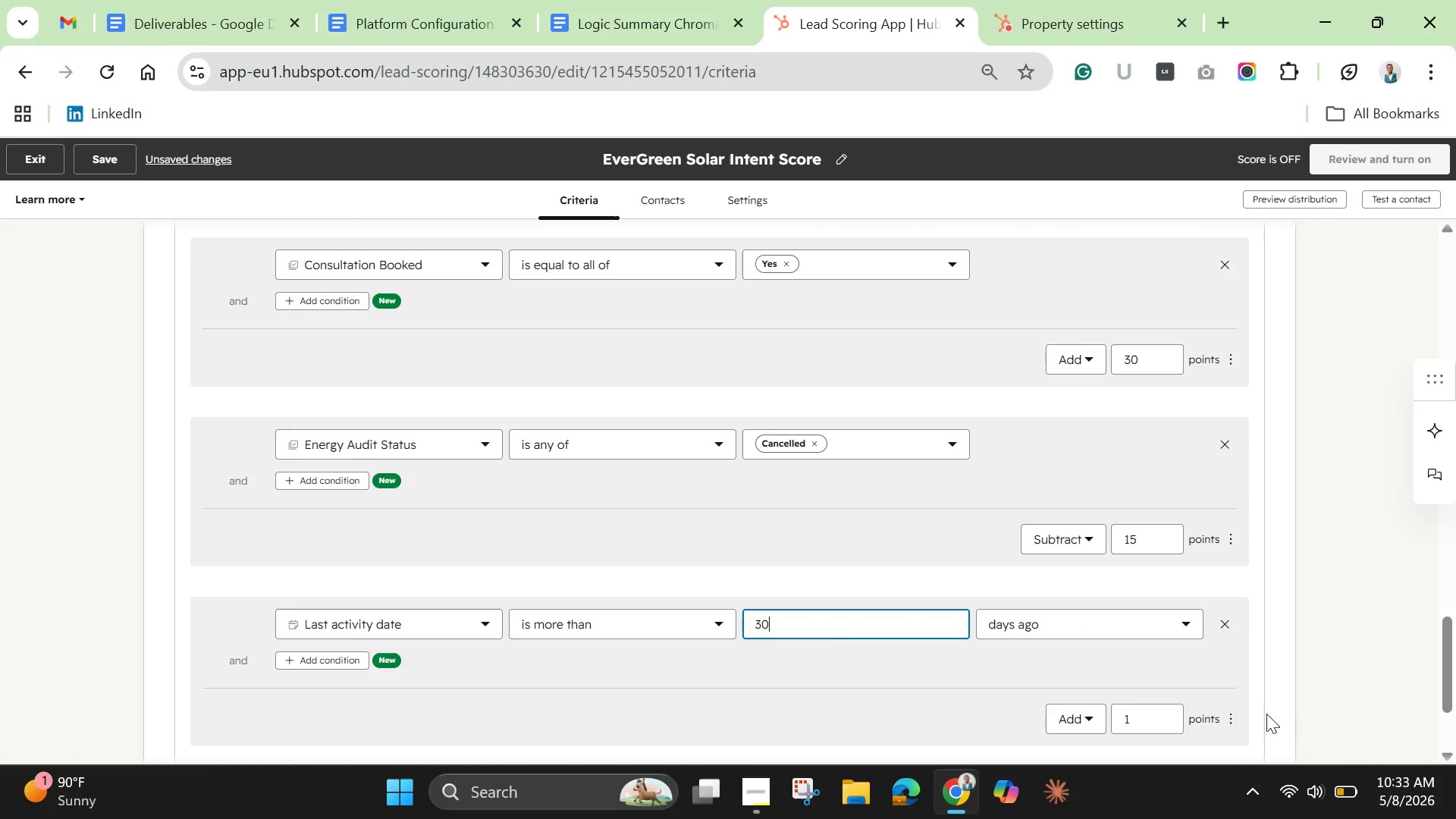 
left_click([1075, 709])
 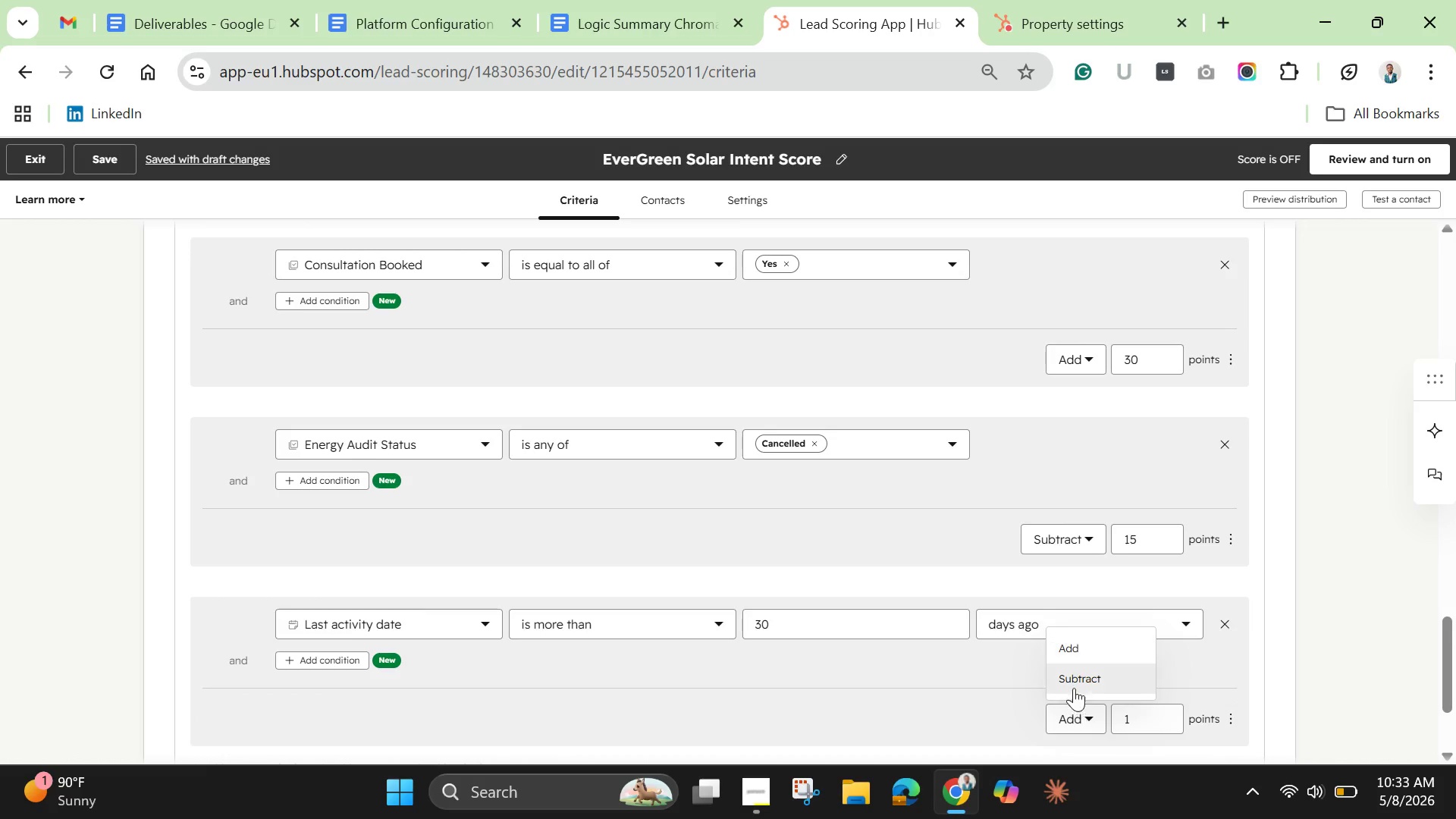 
left_click([1074, 681])
 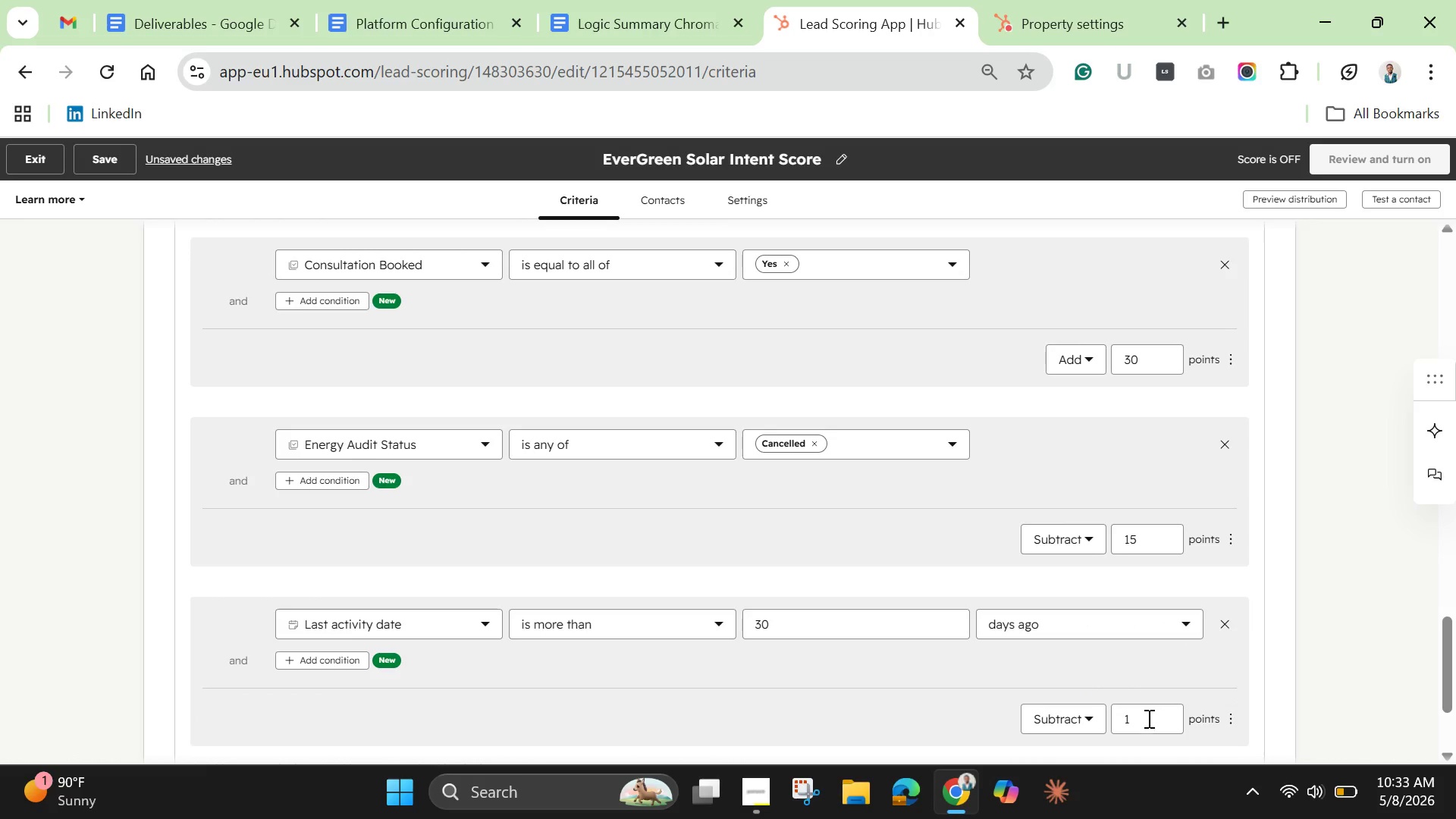 
left_click([1147, 718])
 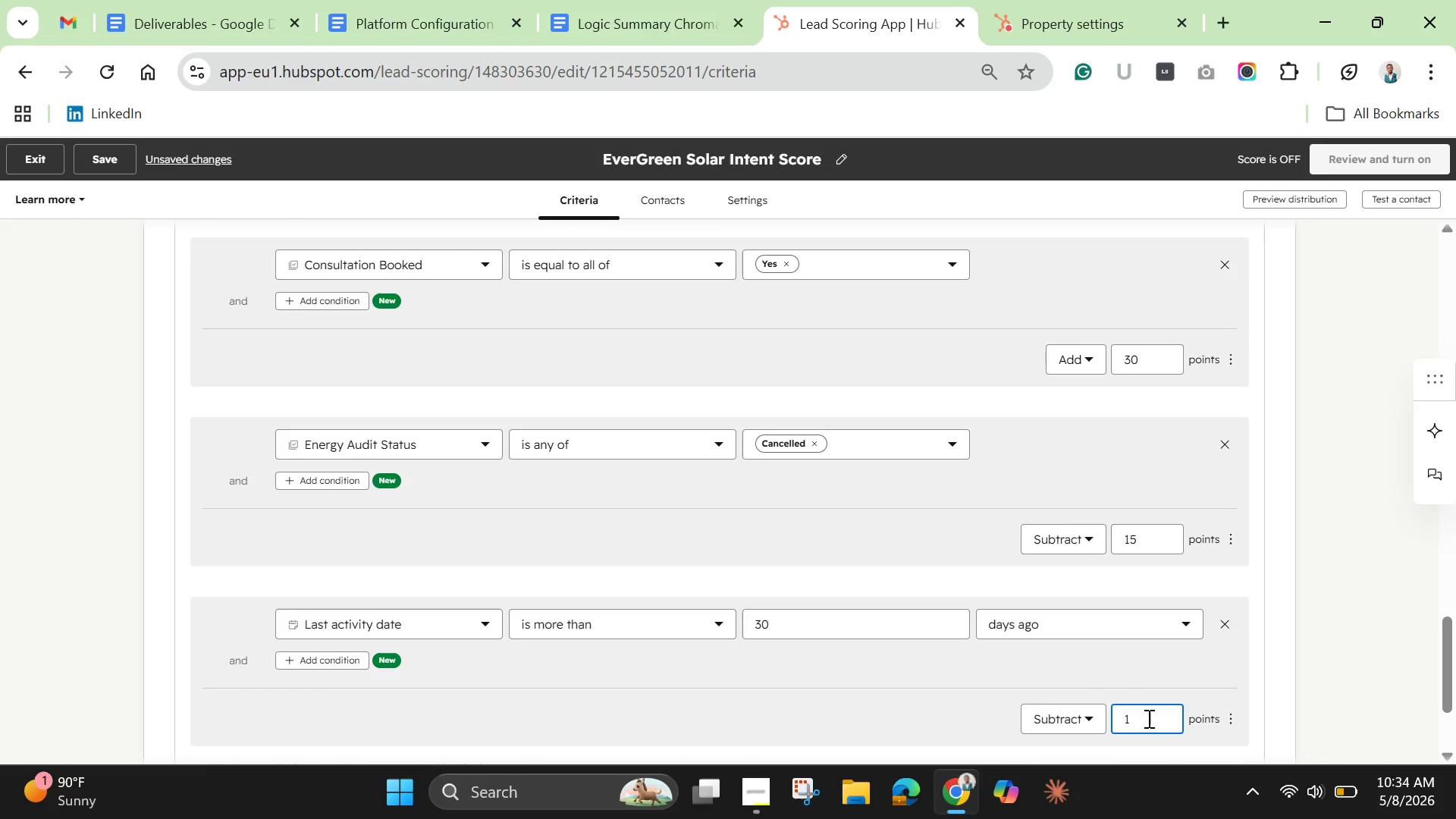 
key(Backspace)
type(15)
 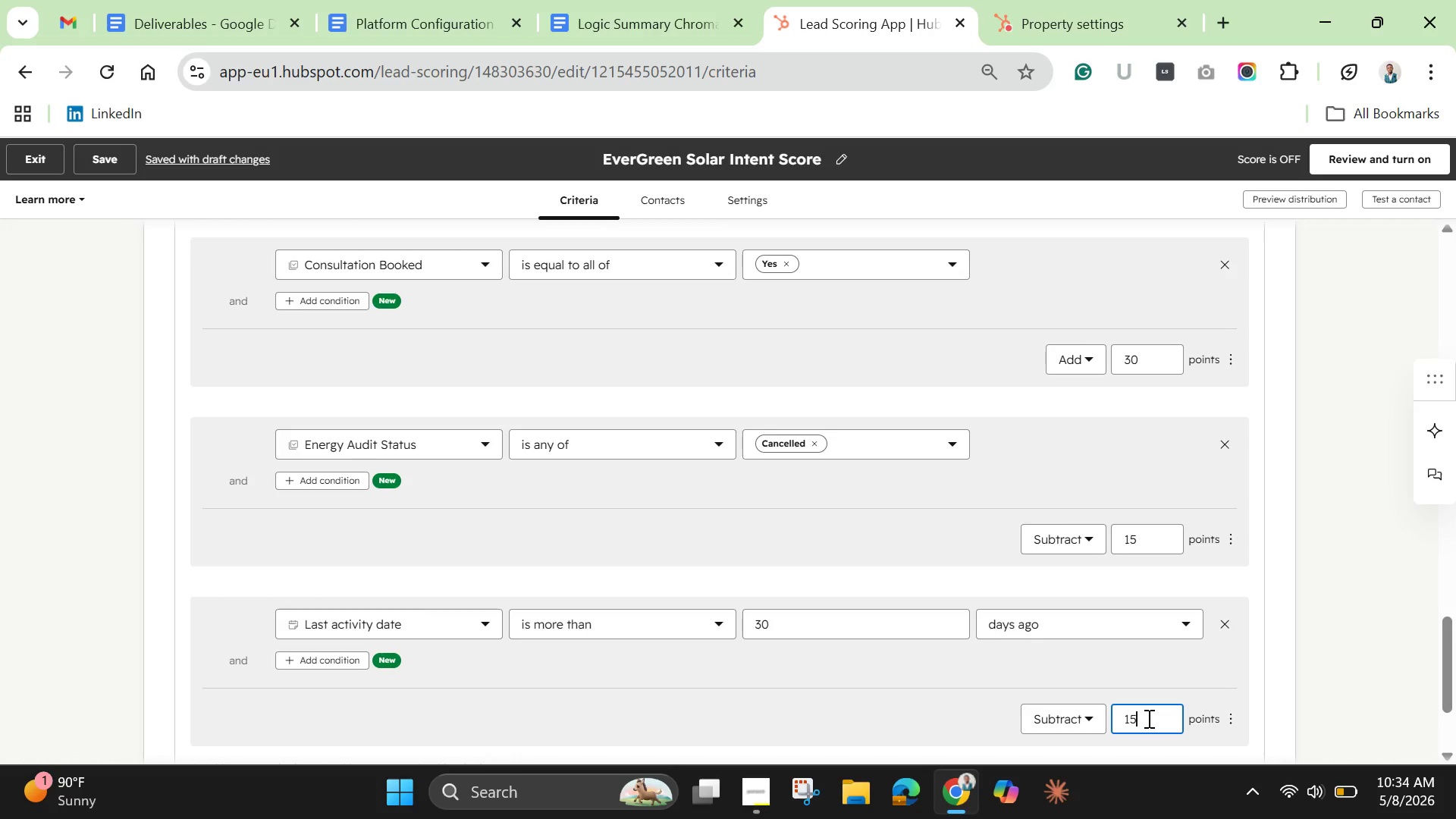 
wait(18.99)
 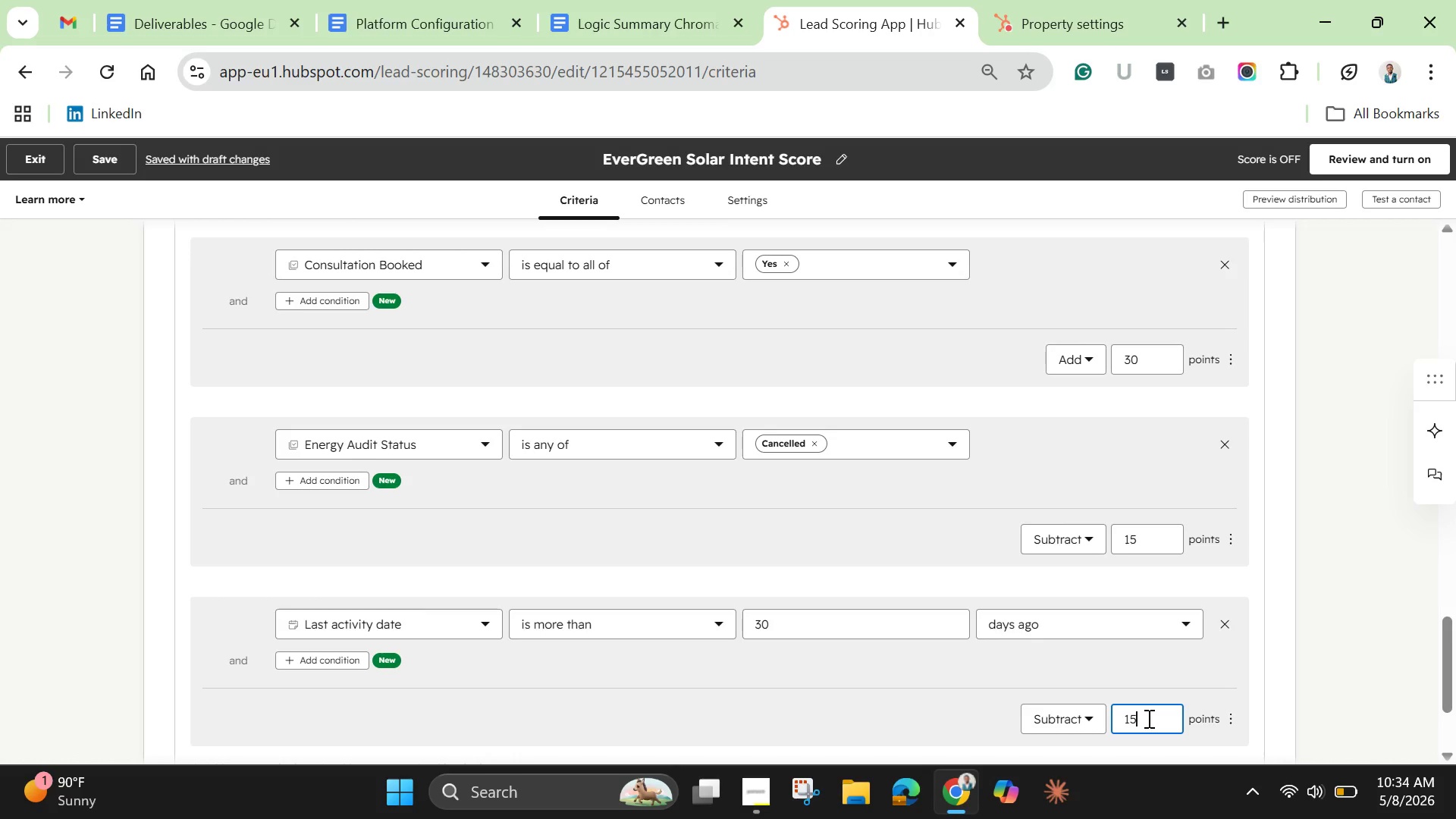 
left_click([1011, 703])
 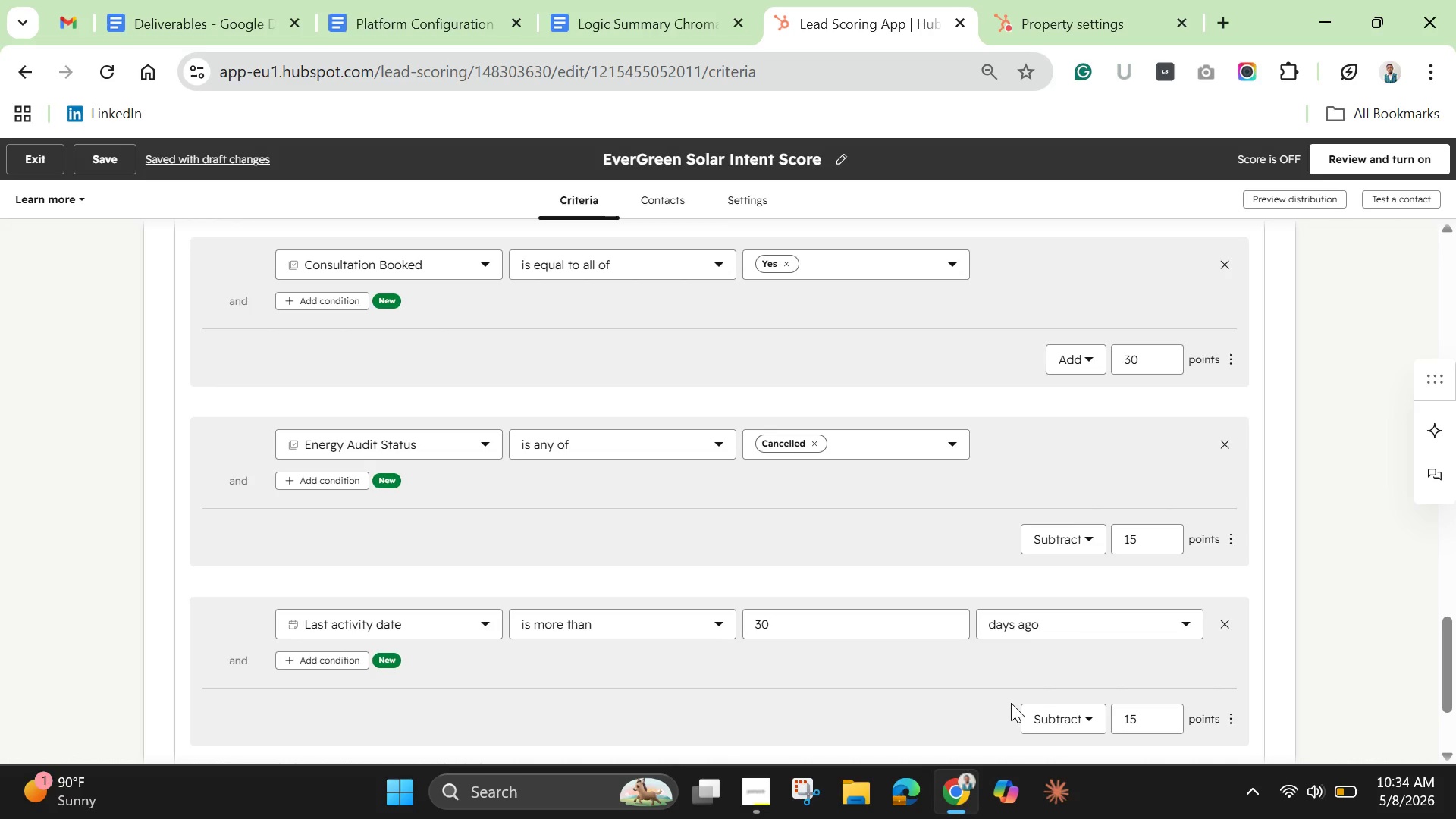 
scroll: coordinate [1008, 707], scroll_direction: down, amount: 1.0
 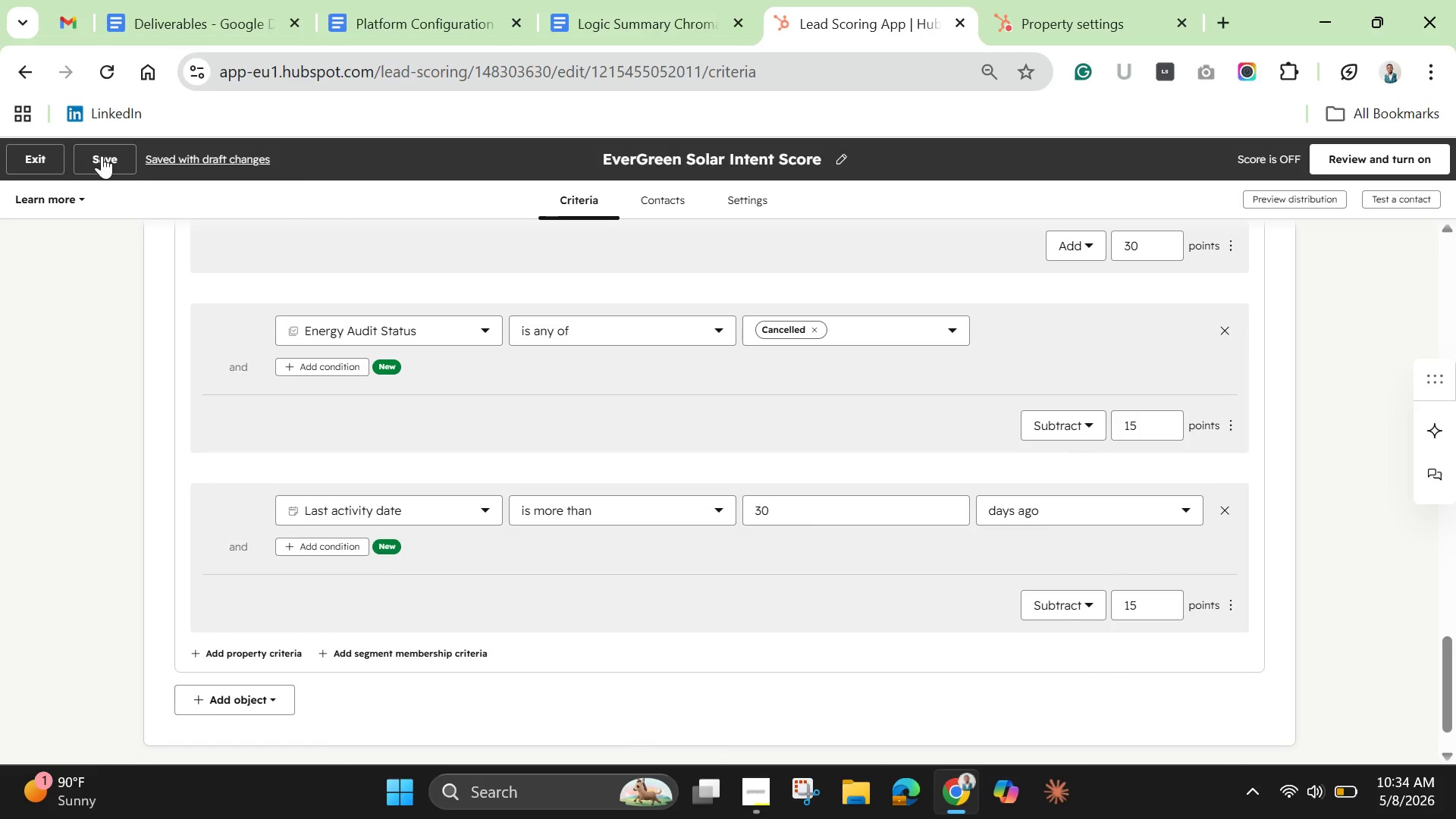 
left_click([98, 153])
 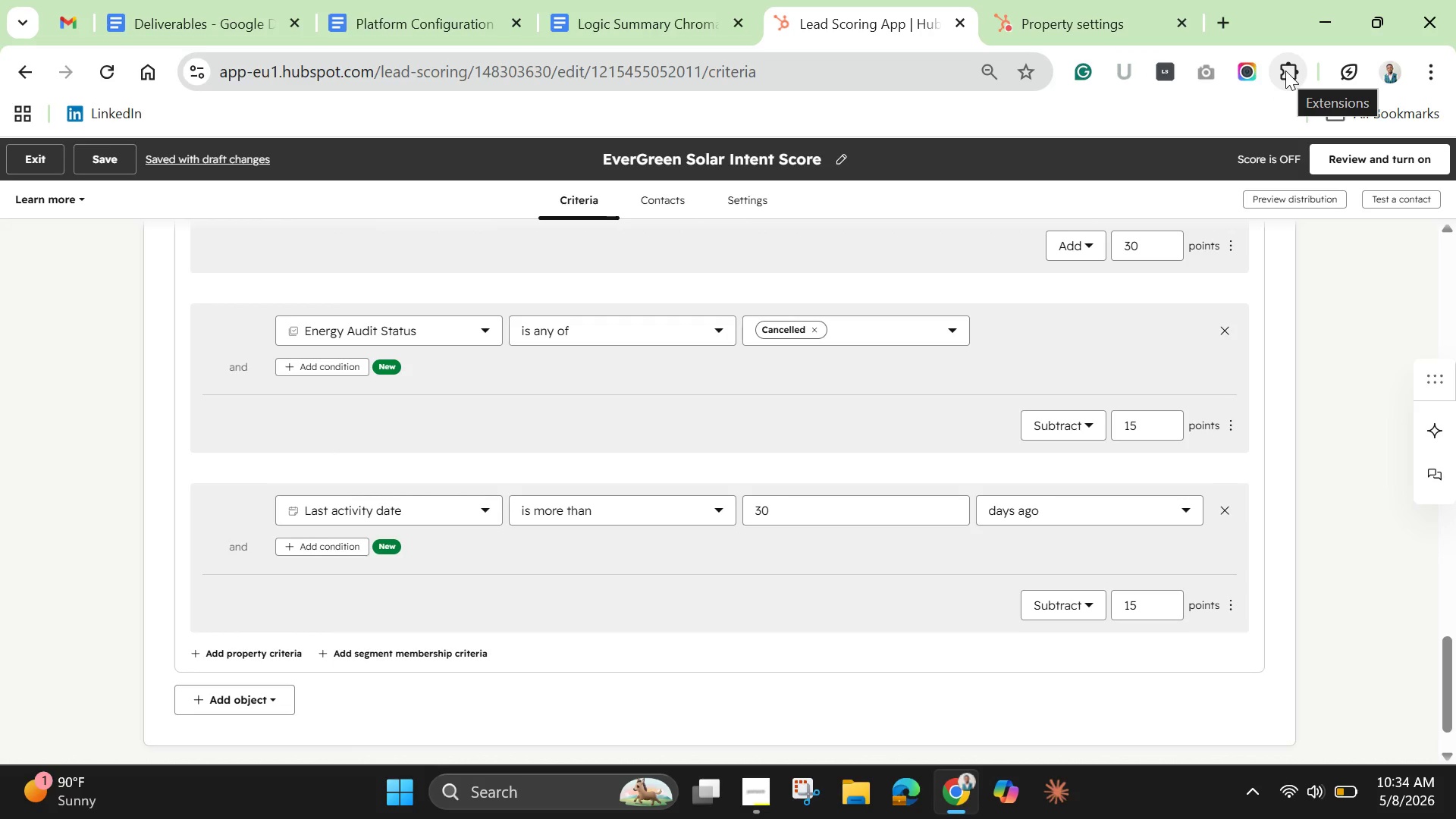 
wait(7.02)
 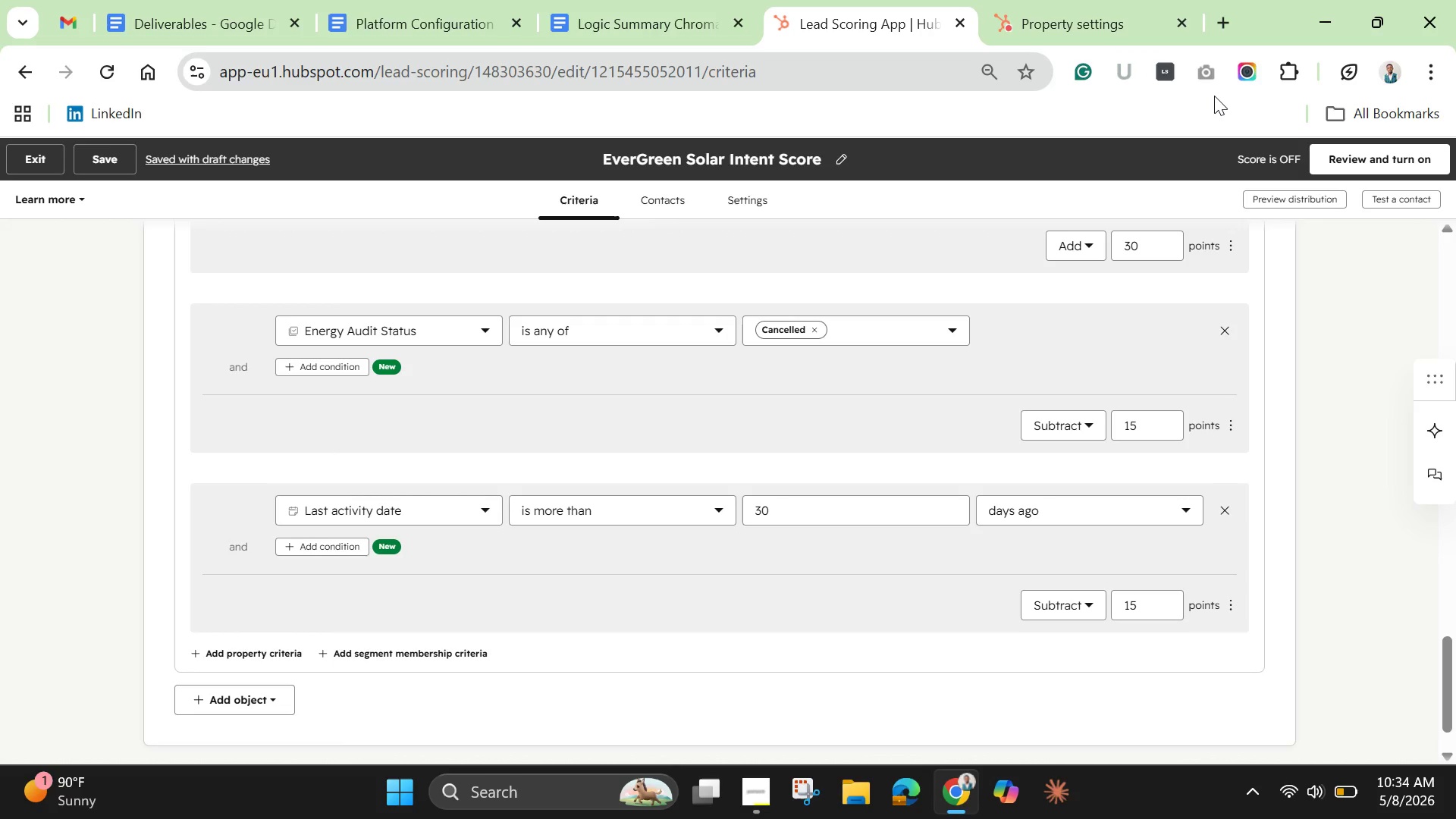 
left_click([1215, 74])
 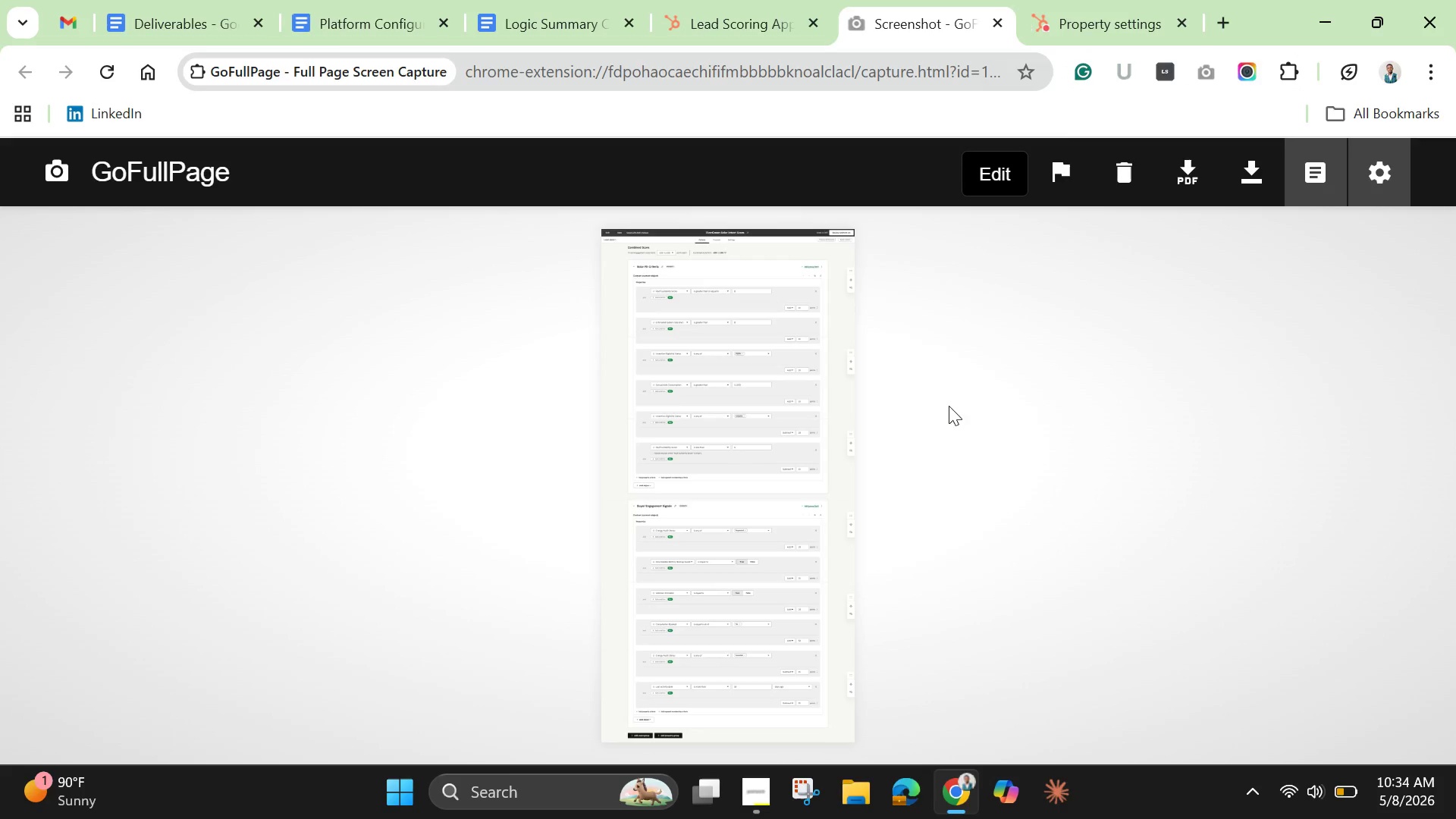 
wait(7.5)
 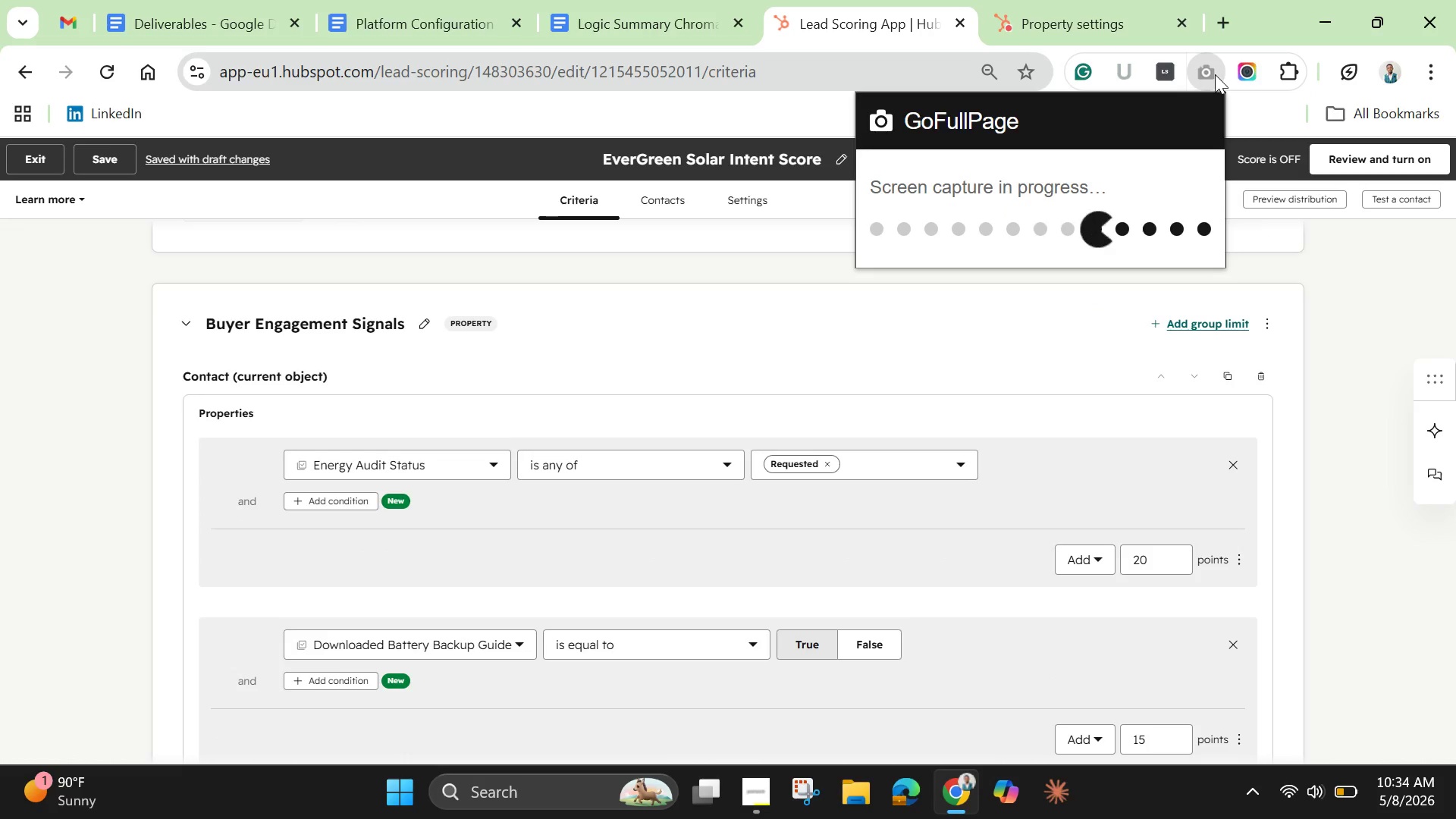 
right_click([689, 440])
 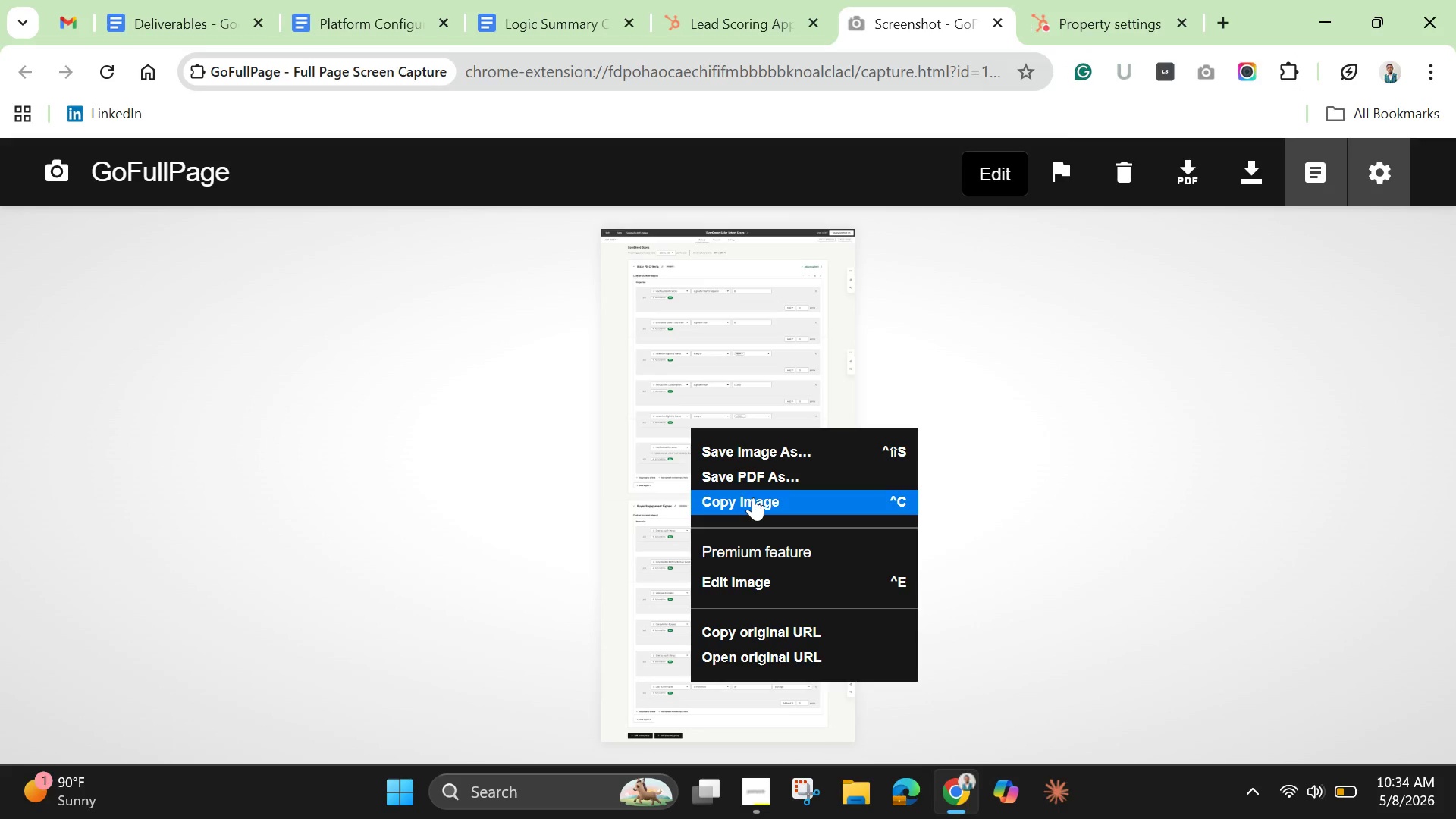 
left_click([753, 497])
 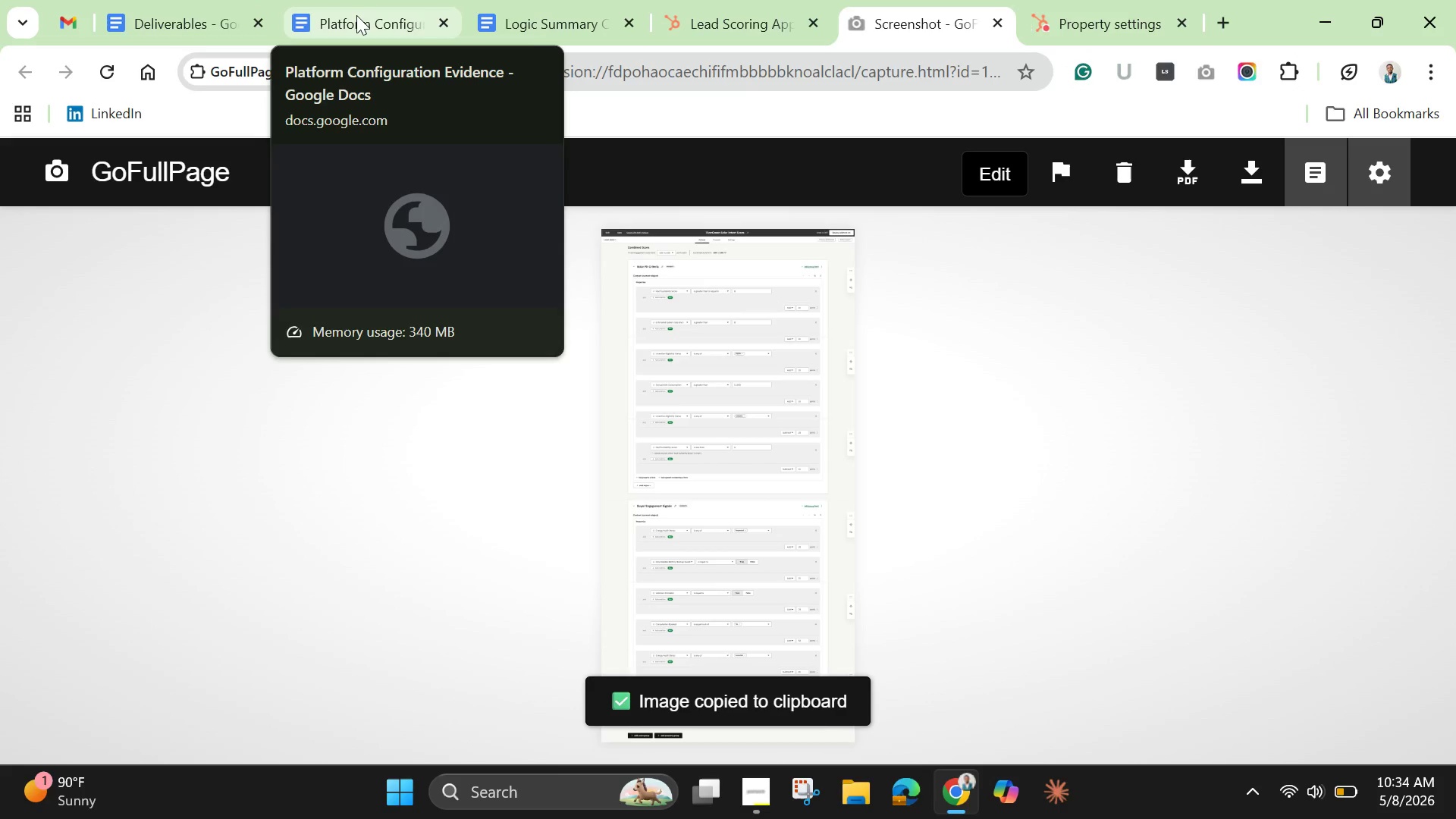 
left_click([359, 15])
 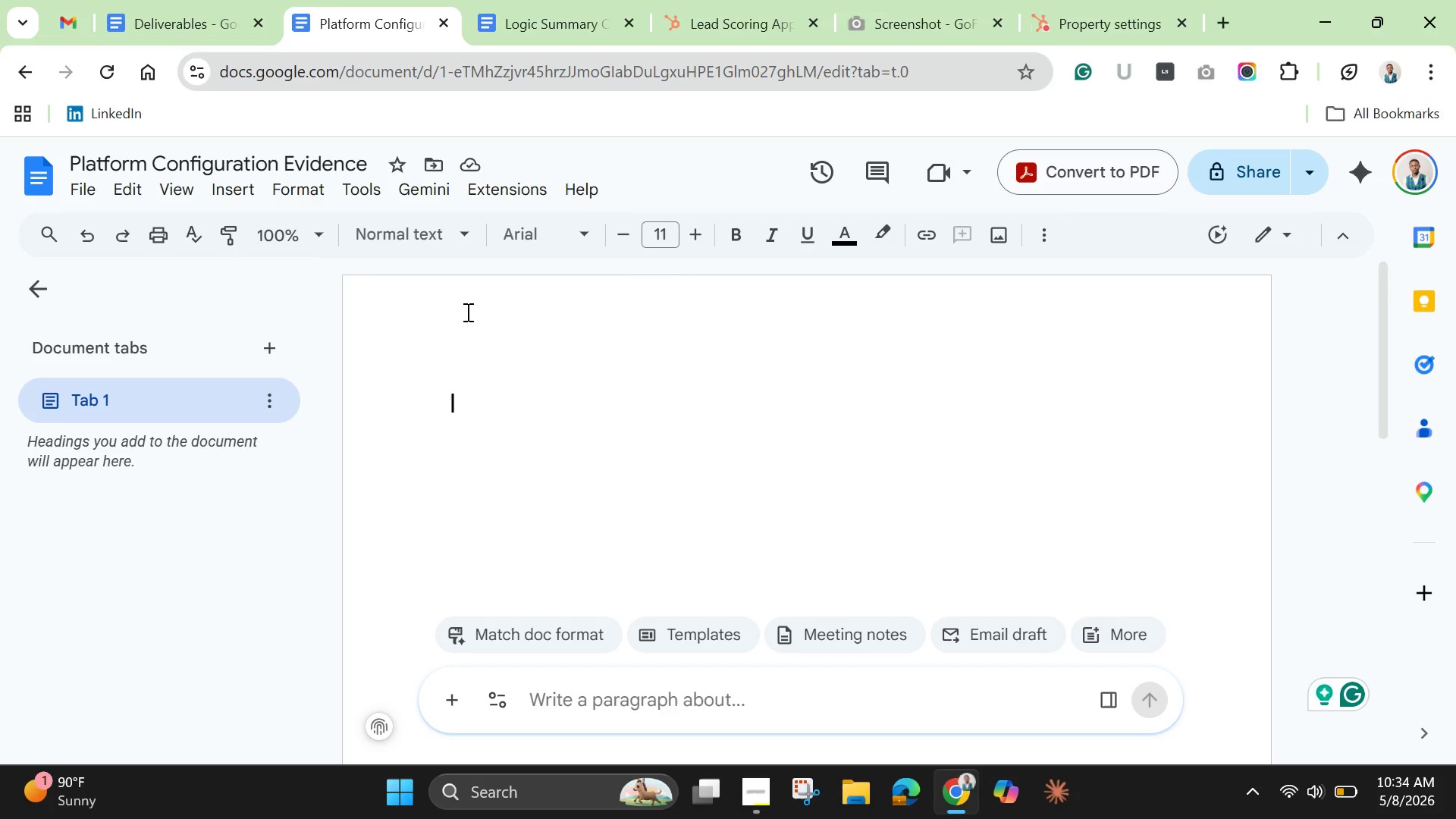 
key(Control+V)
 